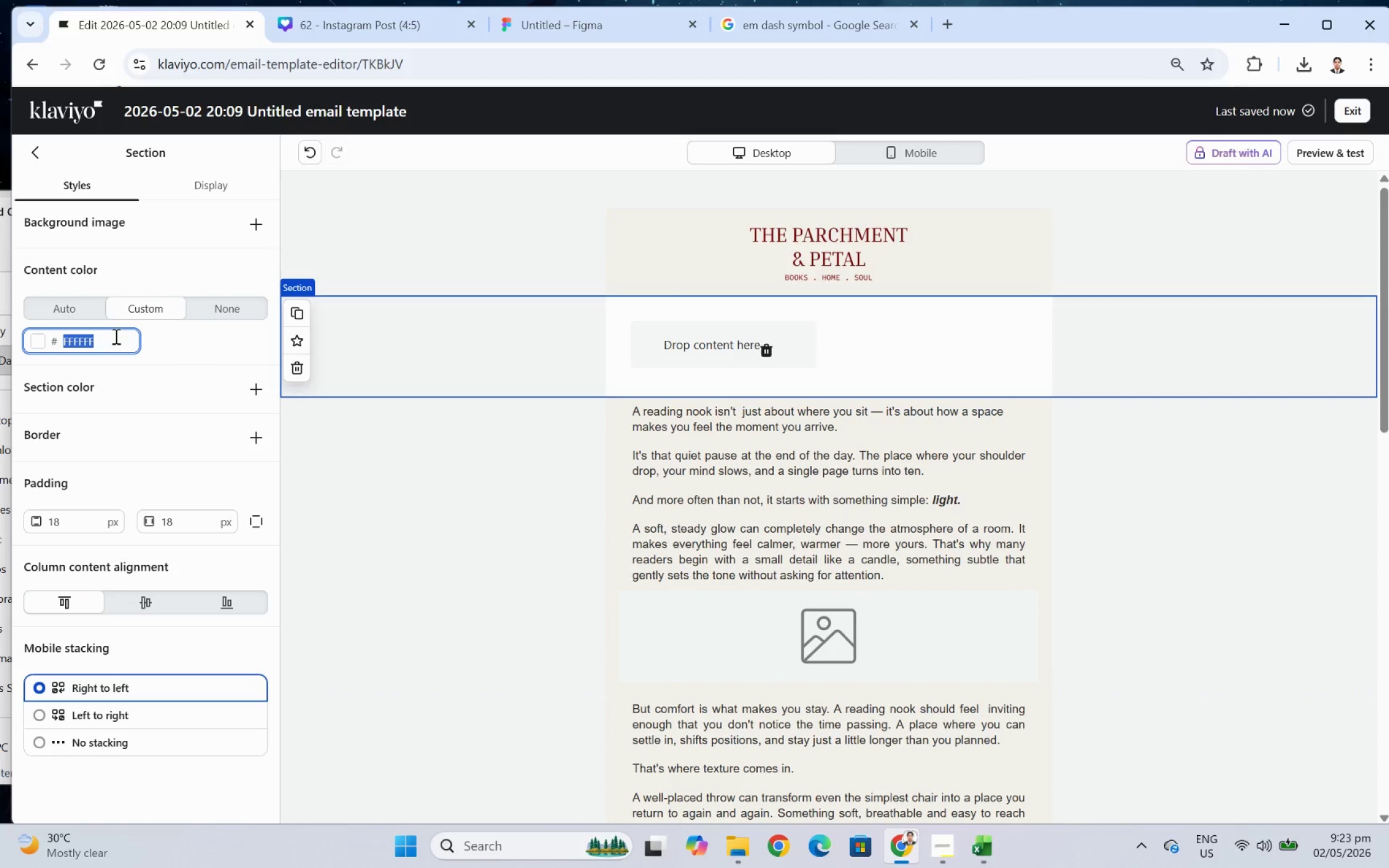 
key(Control+V)
 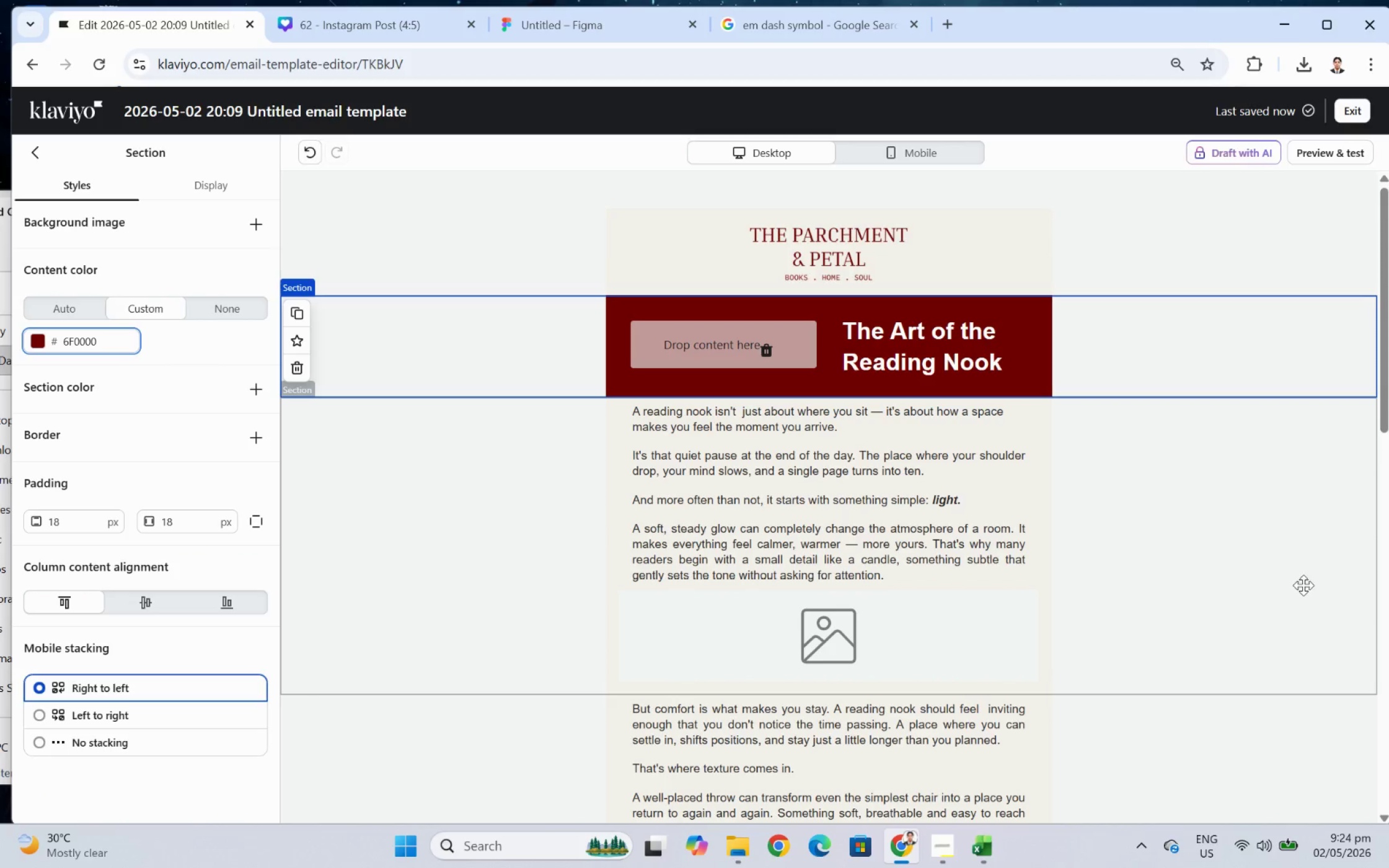 
left_click([1279, 614])
 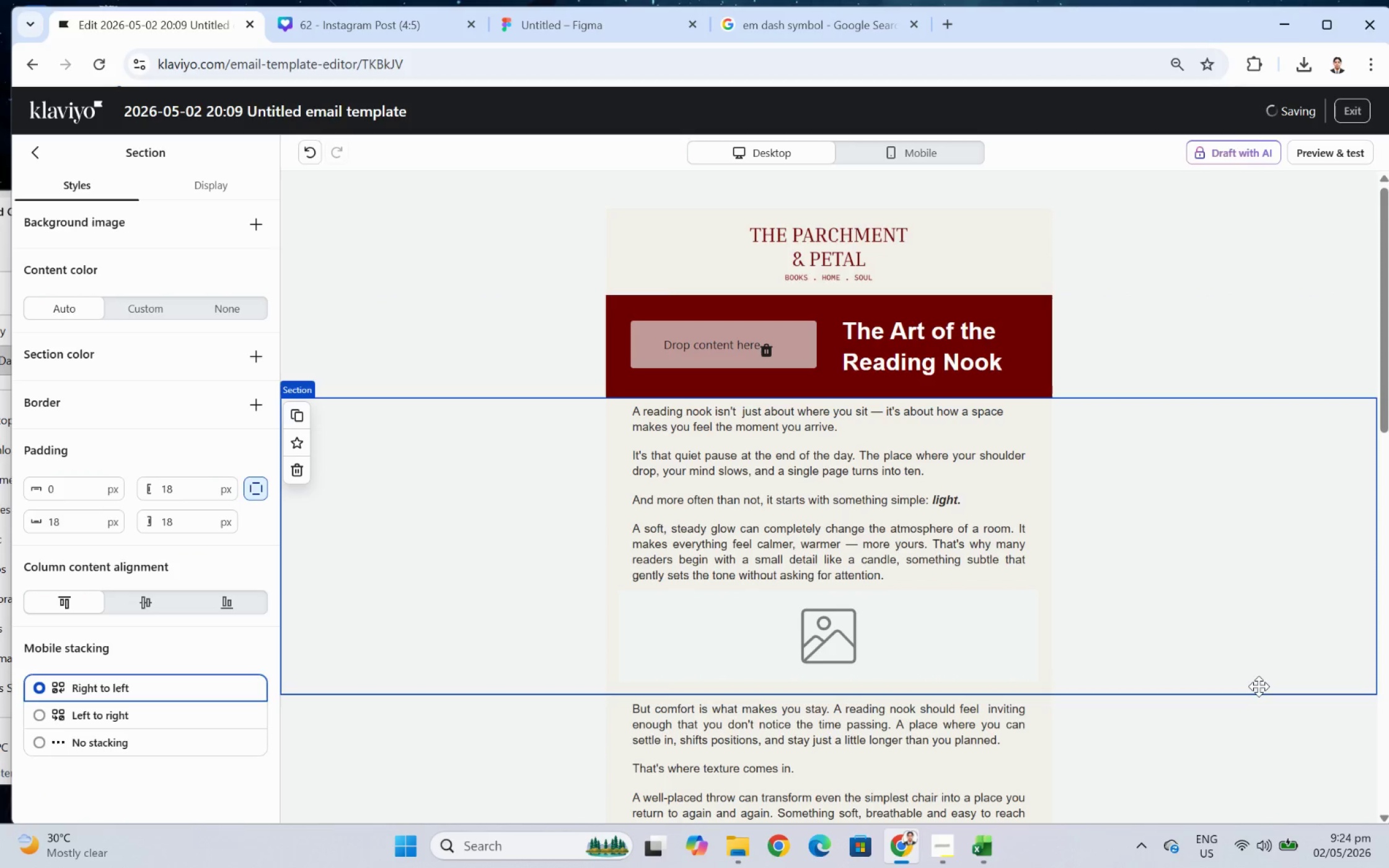 
left_click([1258, 686])
 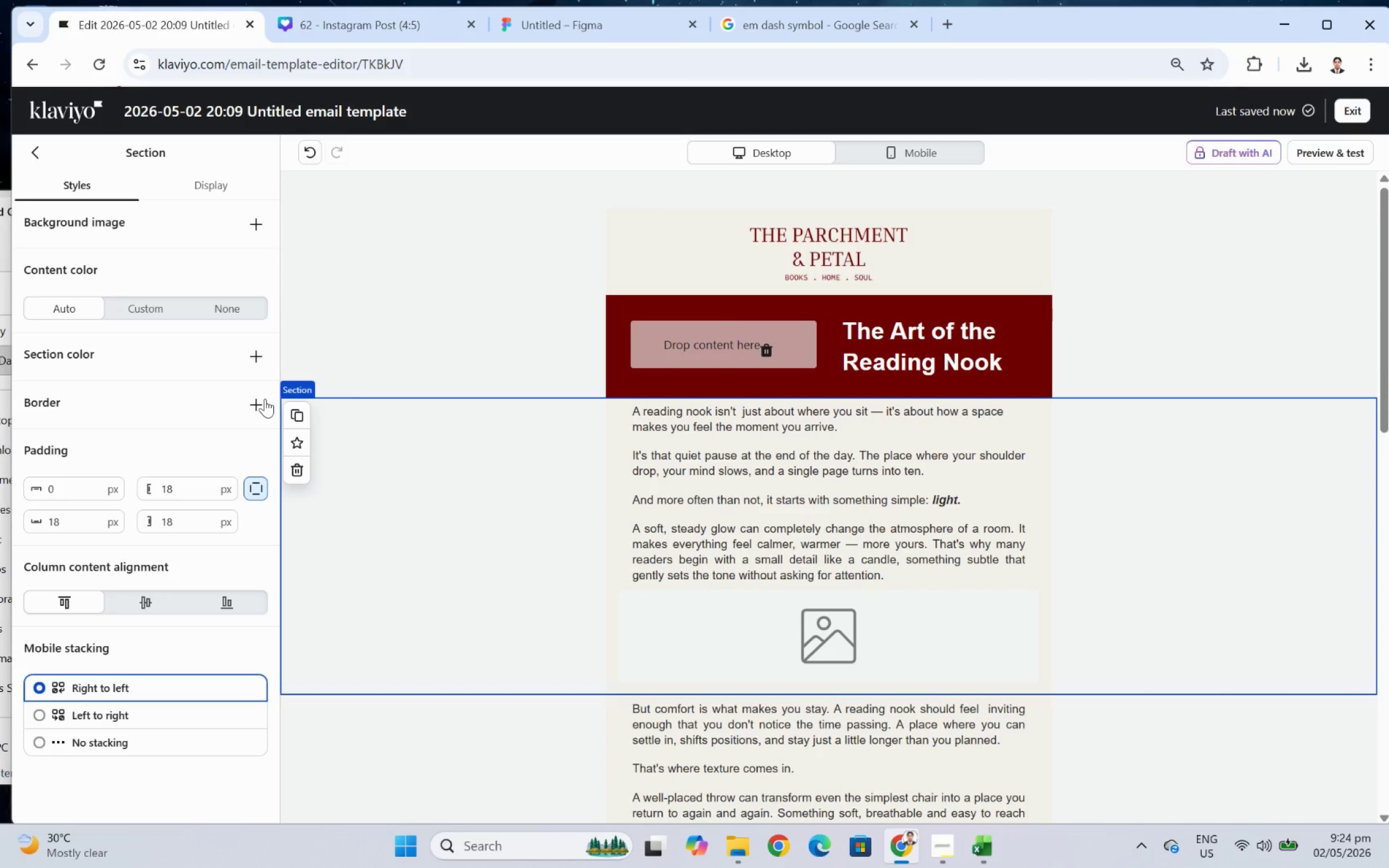 
left_click([40, 147])
 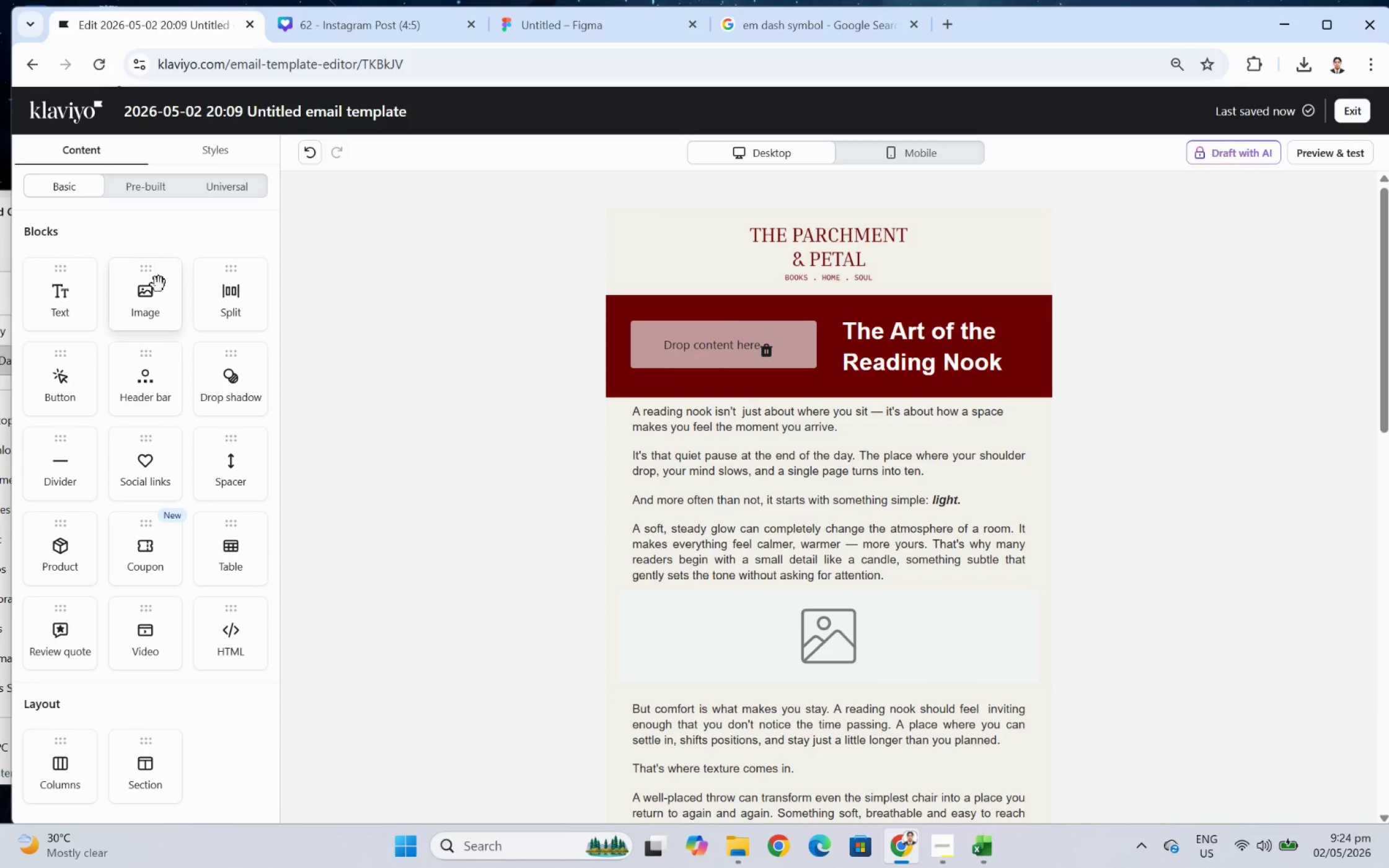 
left_click_drag(start_coordinate=[159, 284], to_coordinate=[757, 344])
 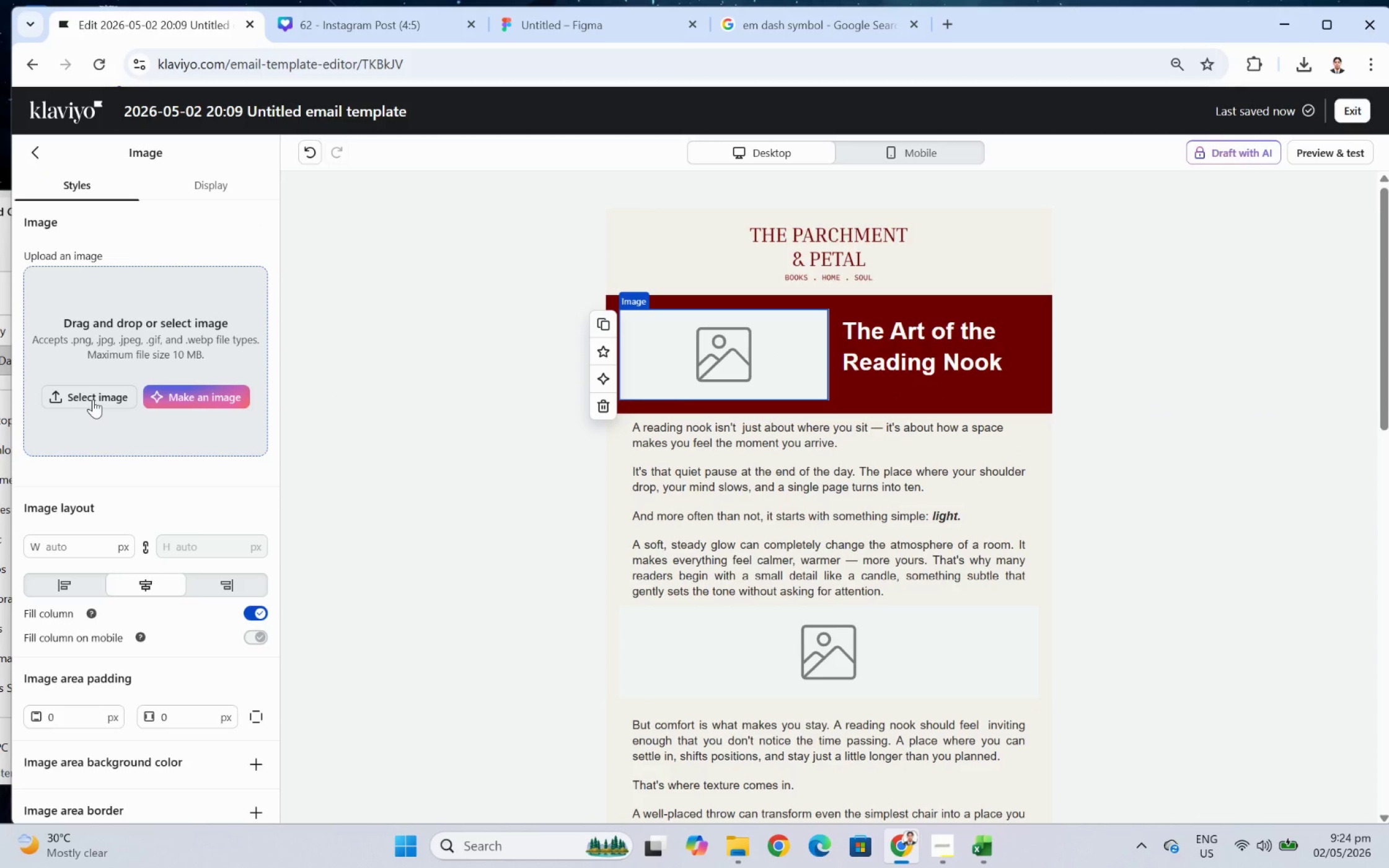 
left_click([477, 367])
 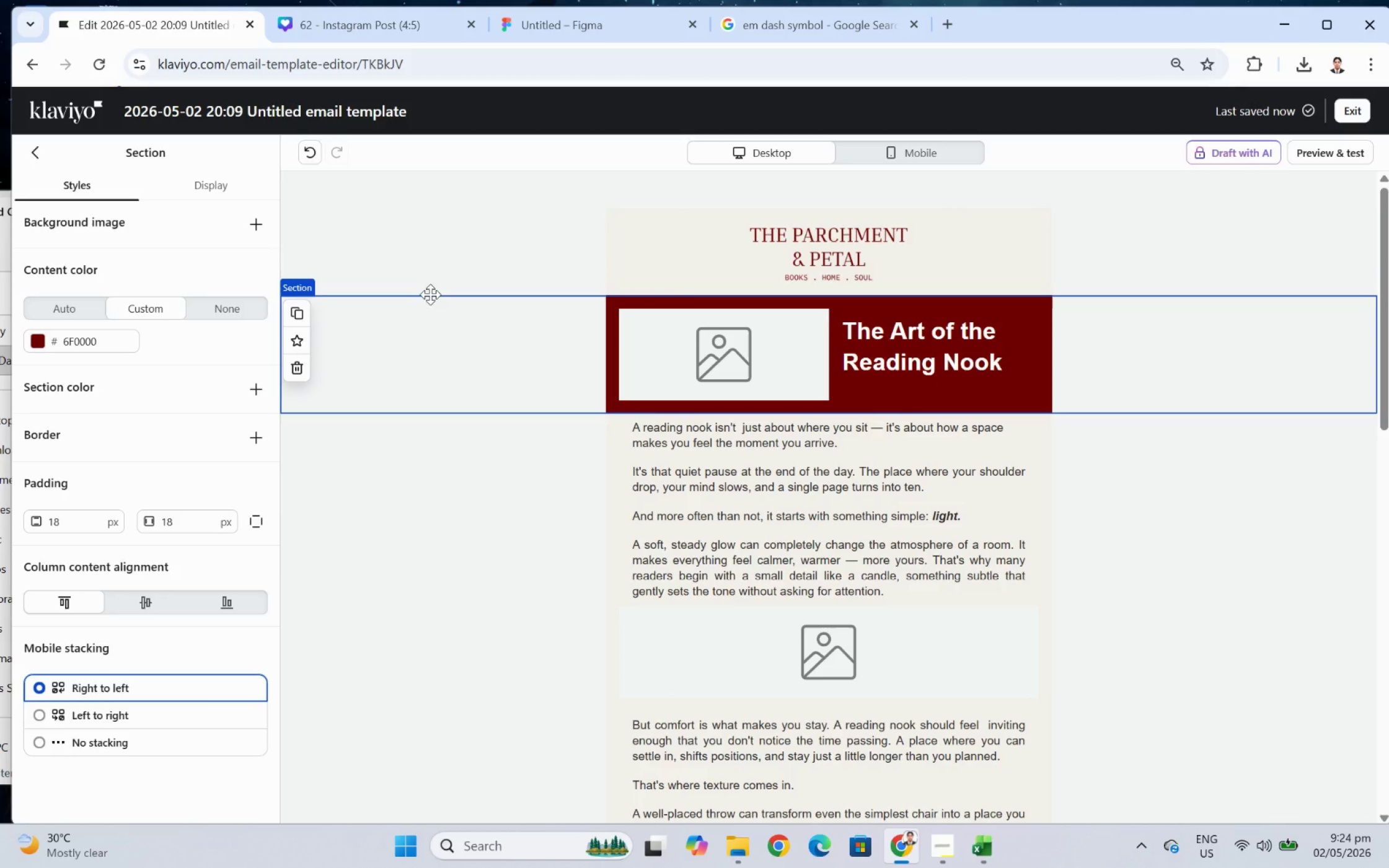 
wait(18.43)
 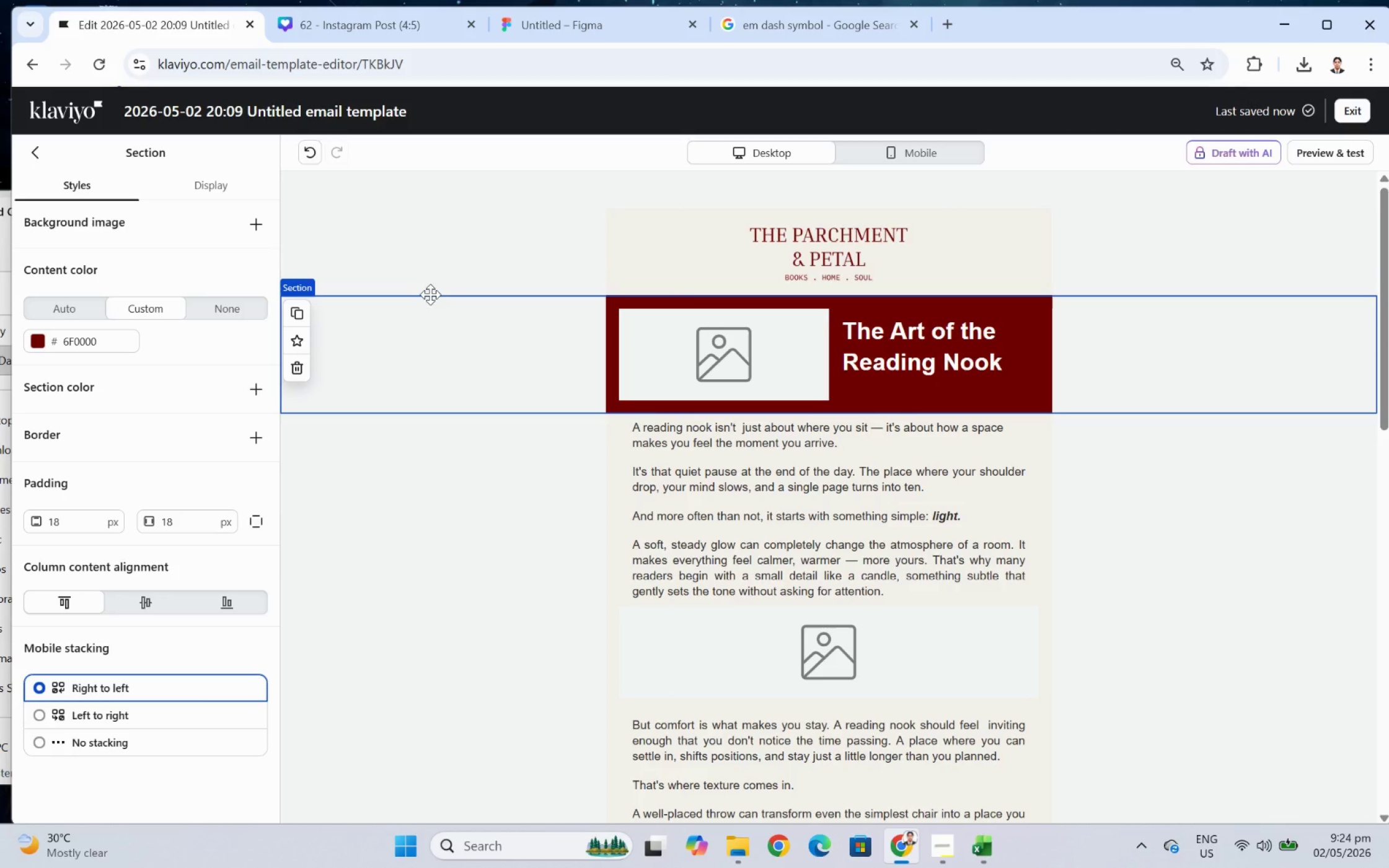 
left_click([687, 345])
 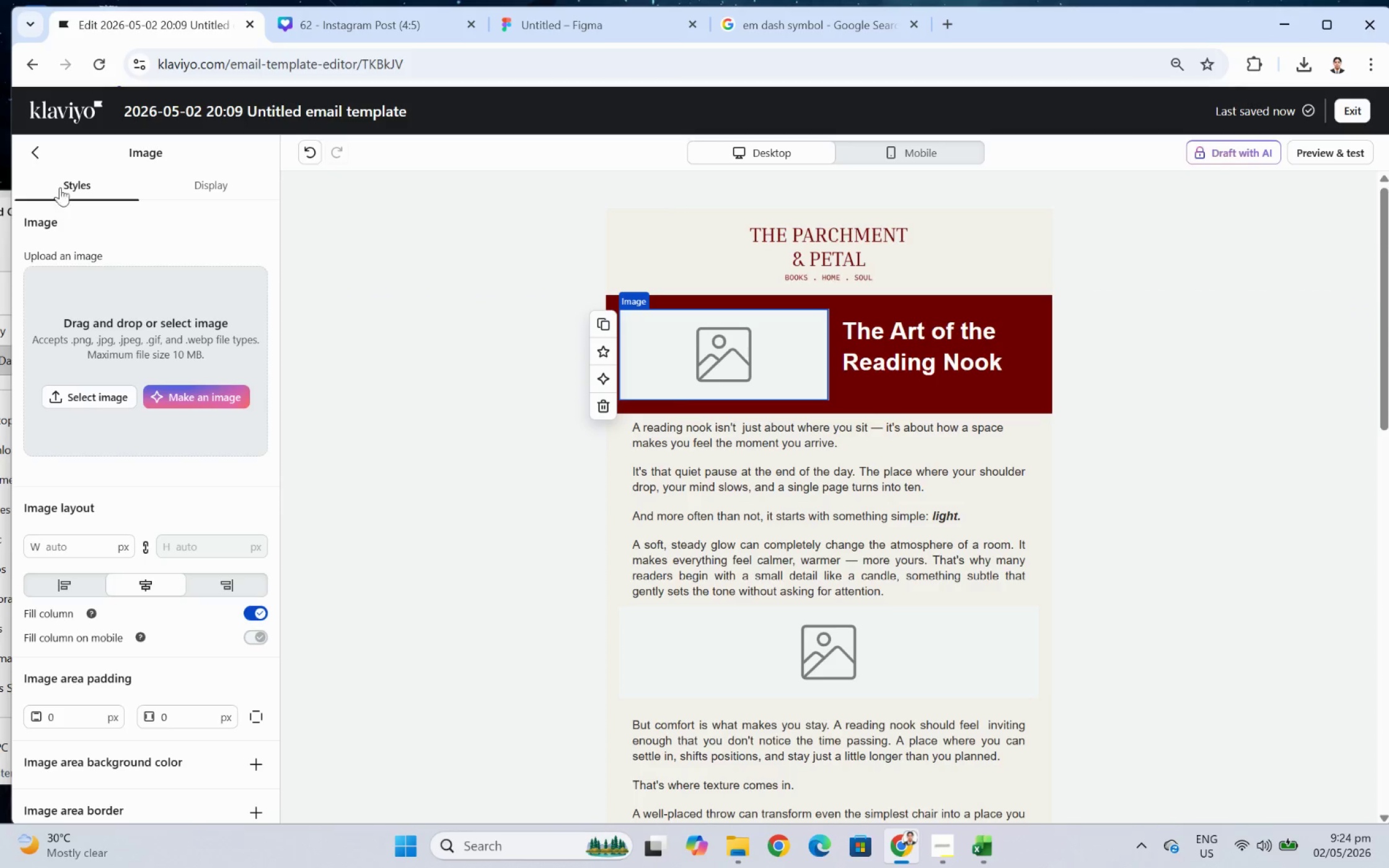 
left_click([46, 162])
 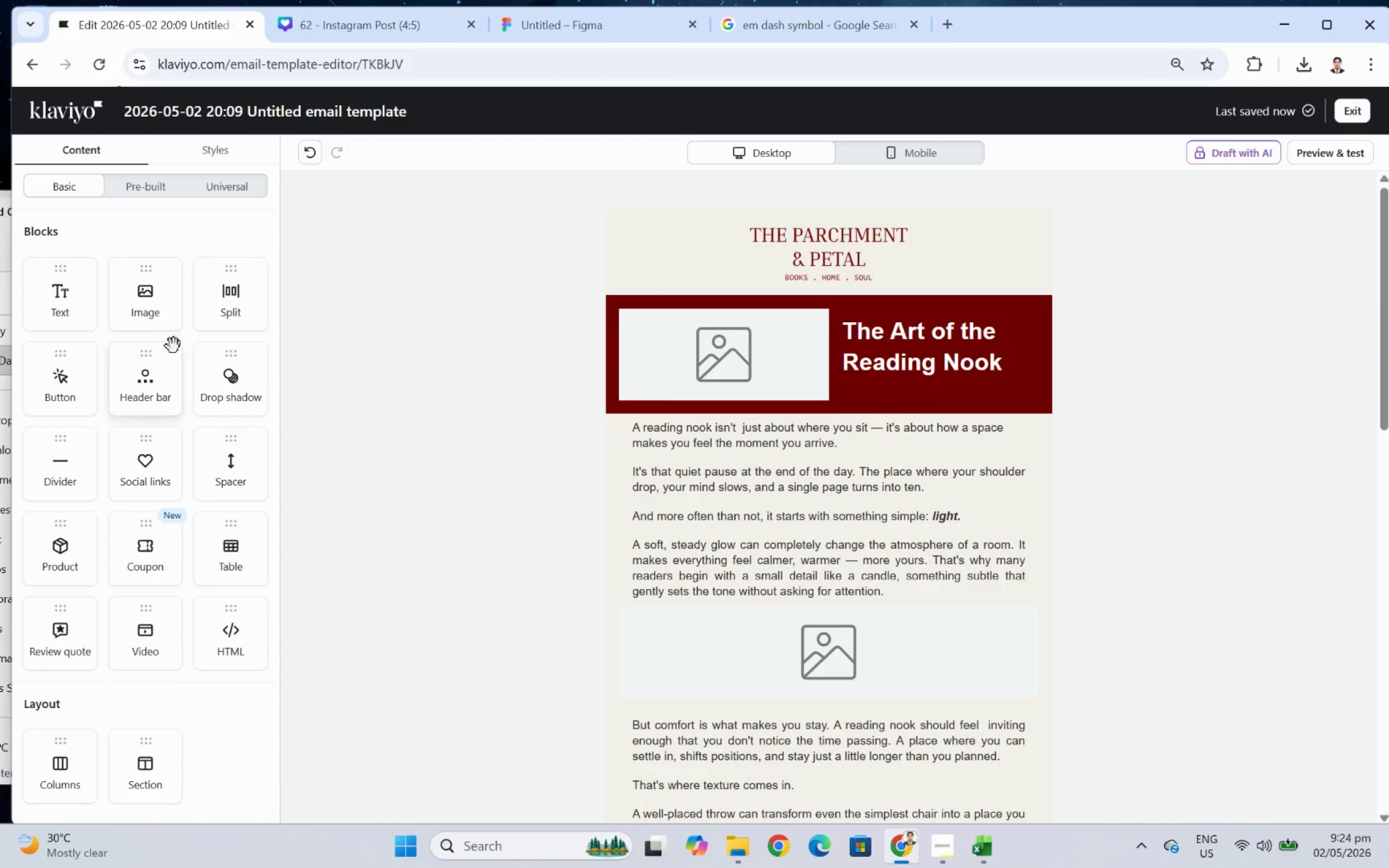 
left_click([765, 361])
 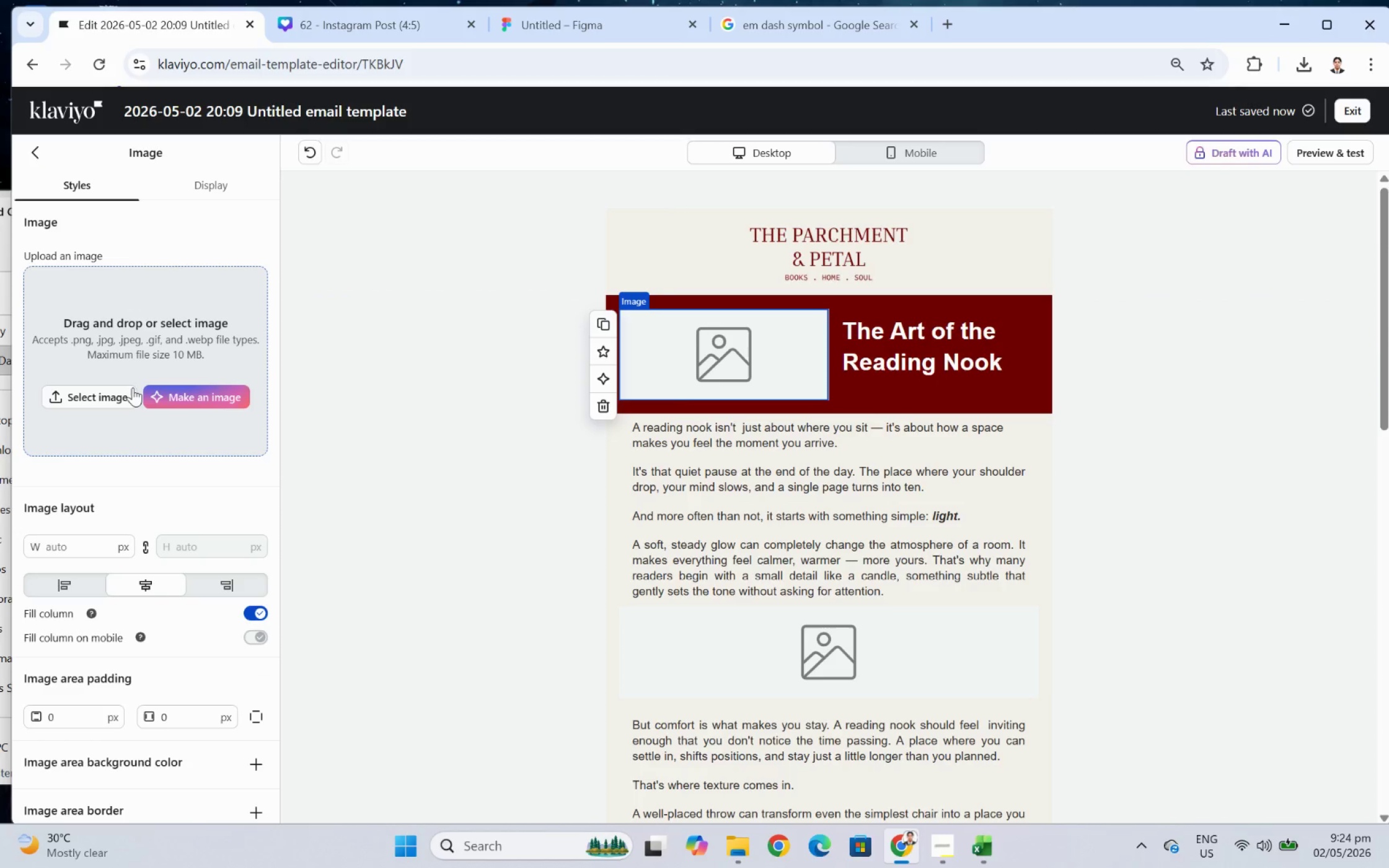 
left_click([105, 392])
 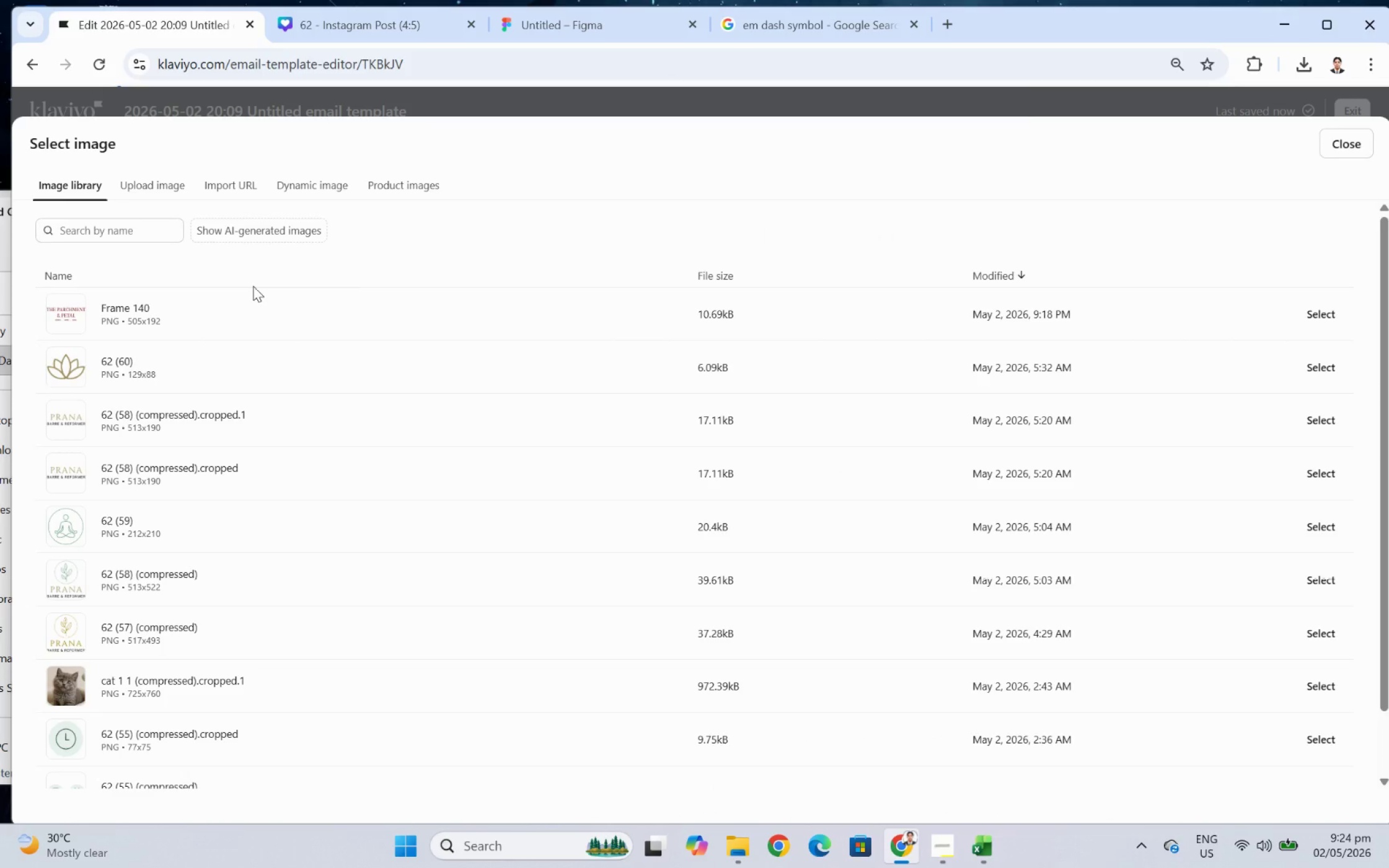 
wait(10.0)
 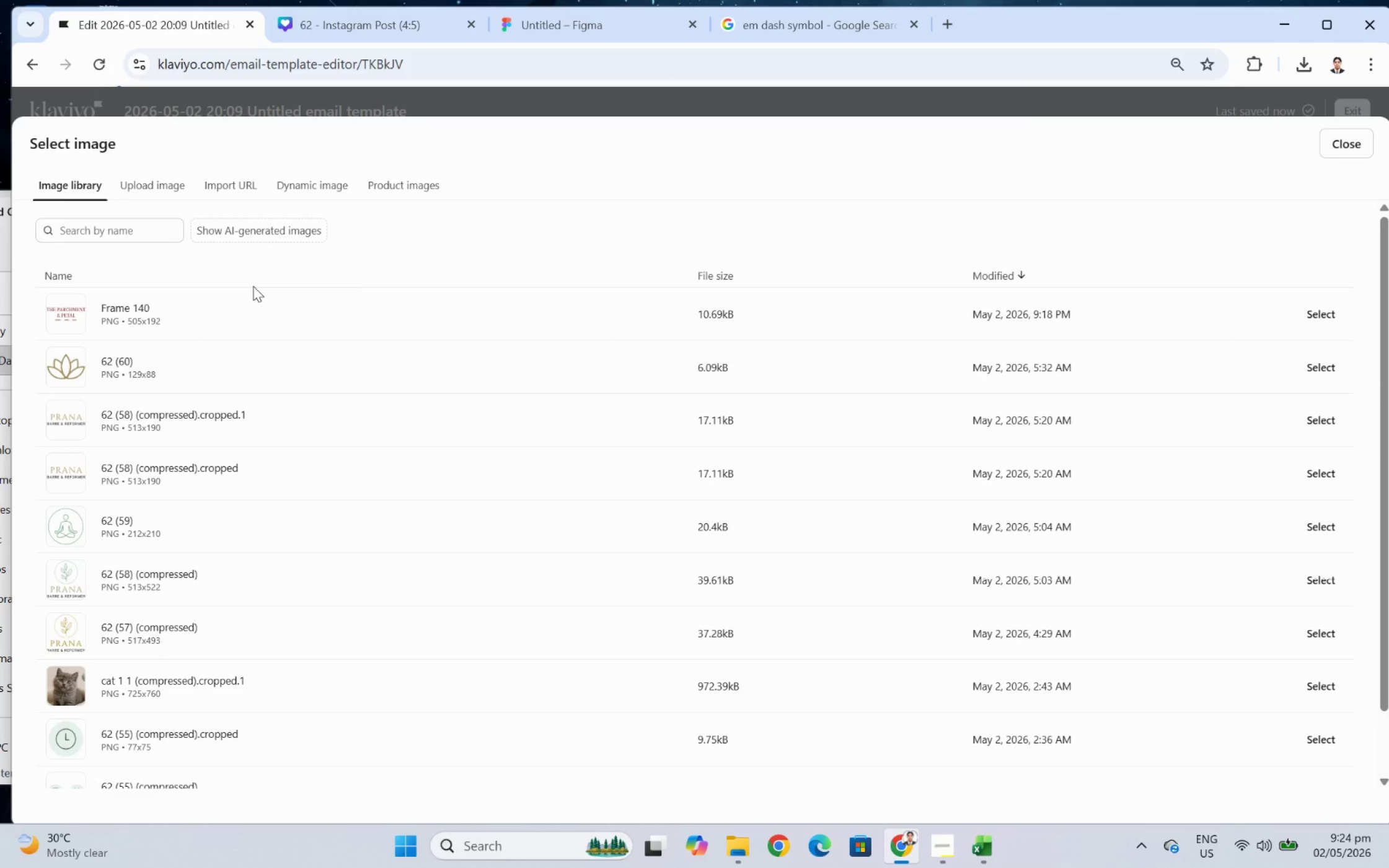 
scroll: coordinate [1065, 540], scroll_direction: down, amount: 2.0
 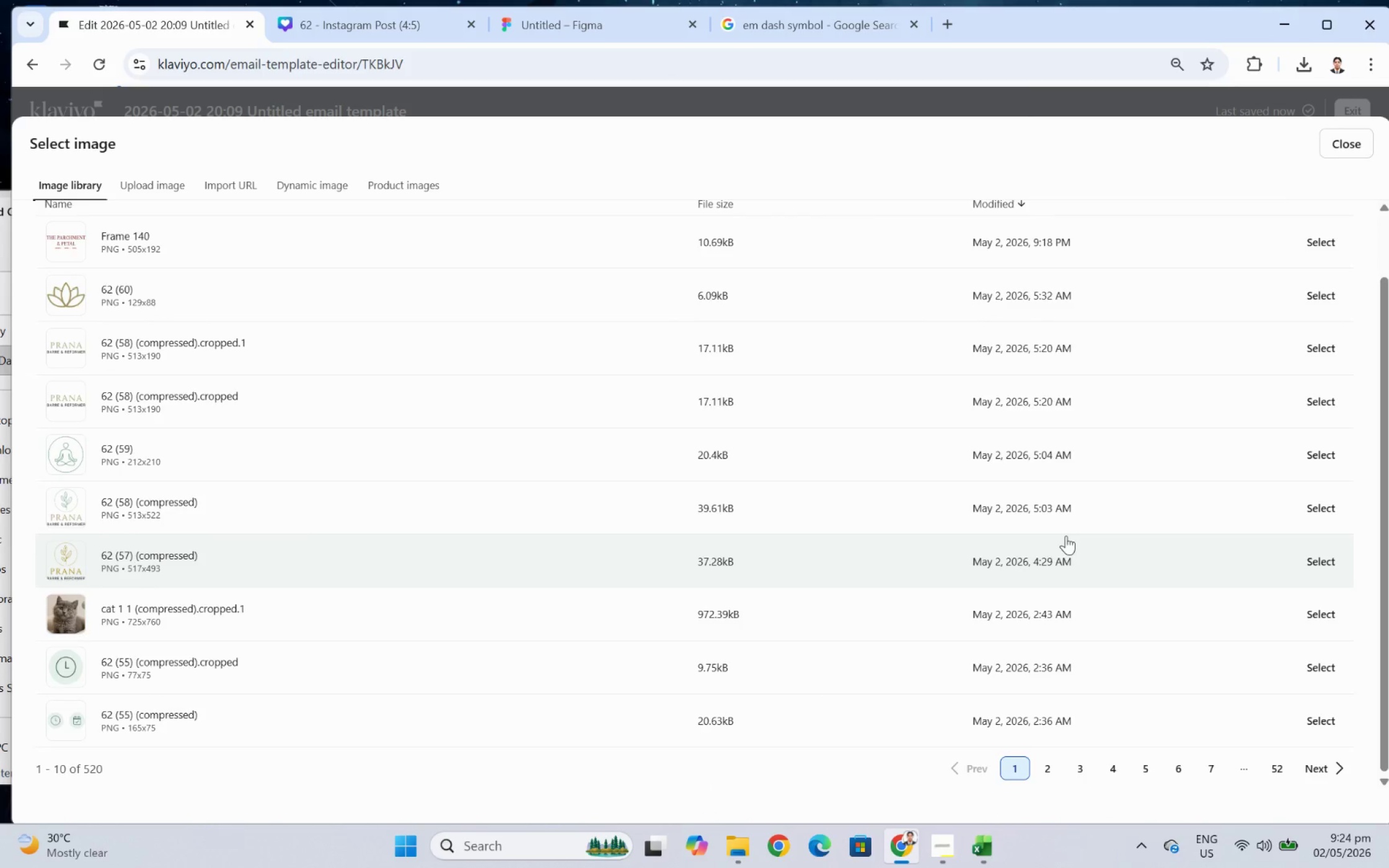 
scroll: coordinate [1065, 535], scroll_direction: up, amount: 1.0
 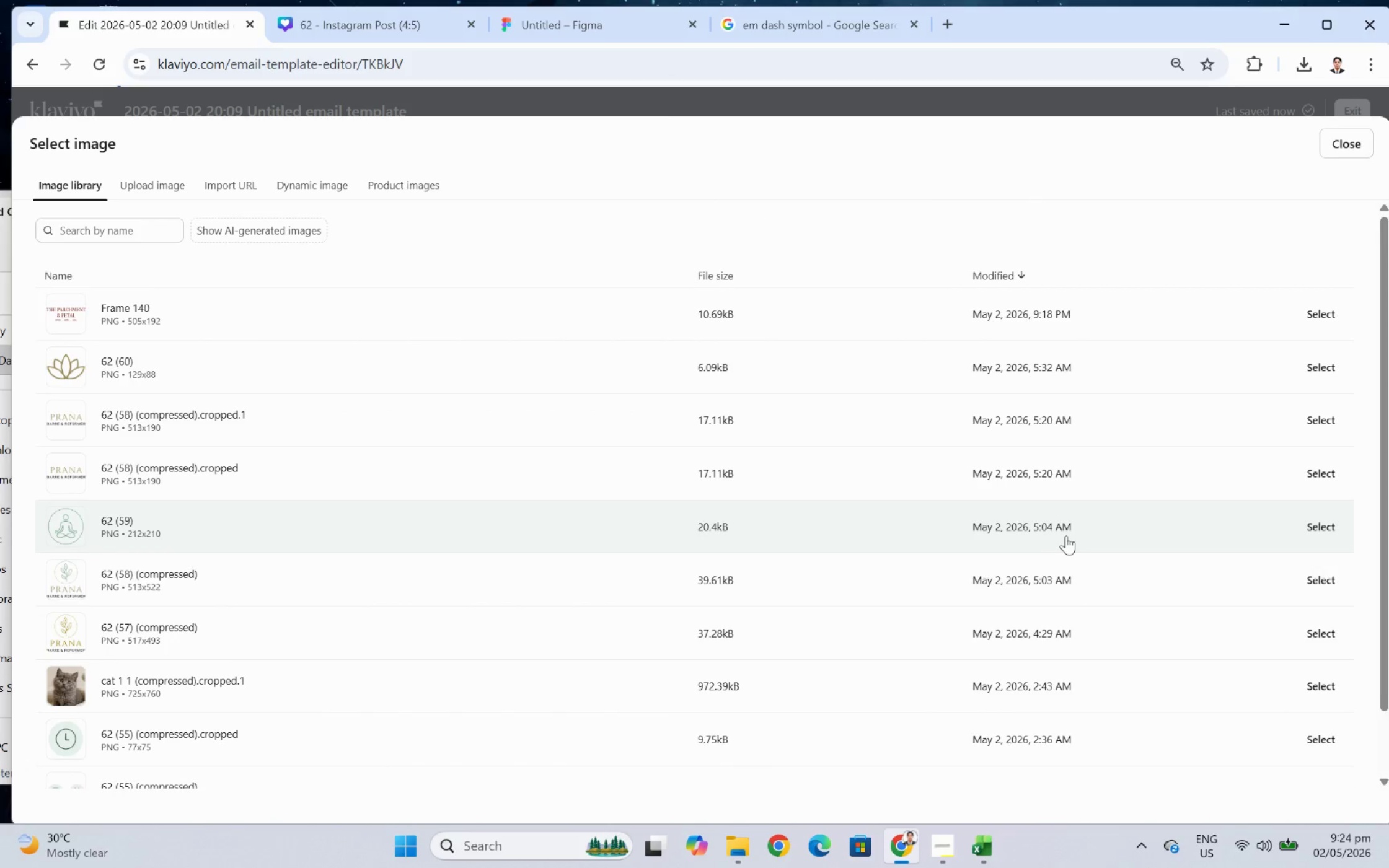 
scroll: coordinate [1065, 535], scroll_direction: down, amount: 2.0
 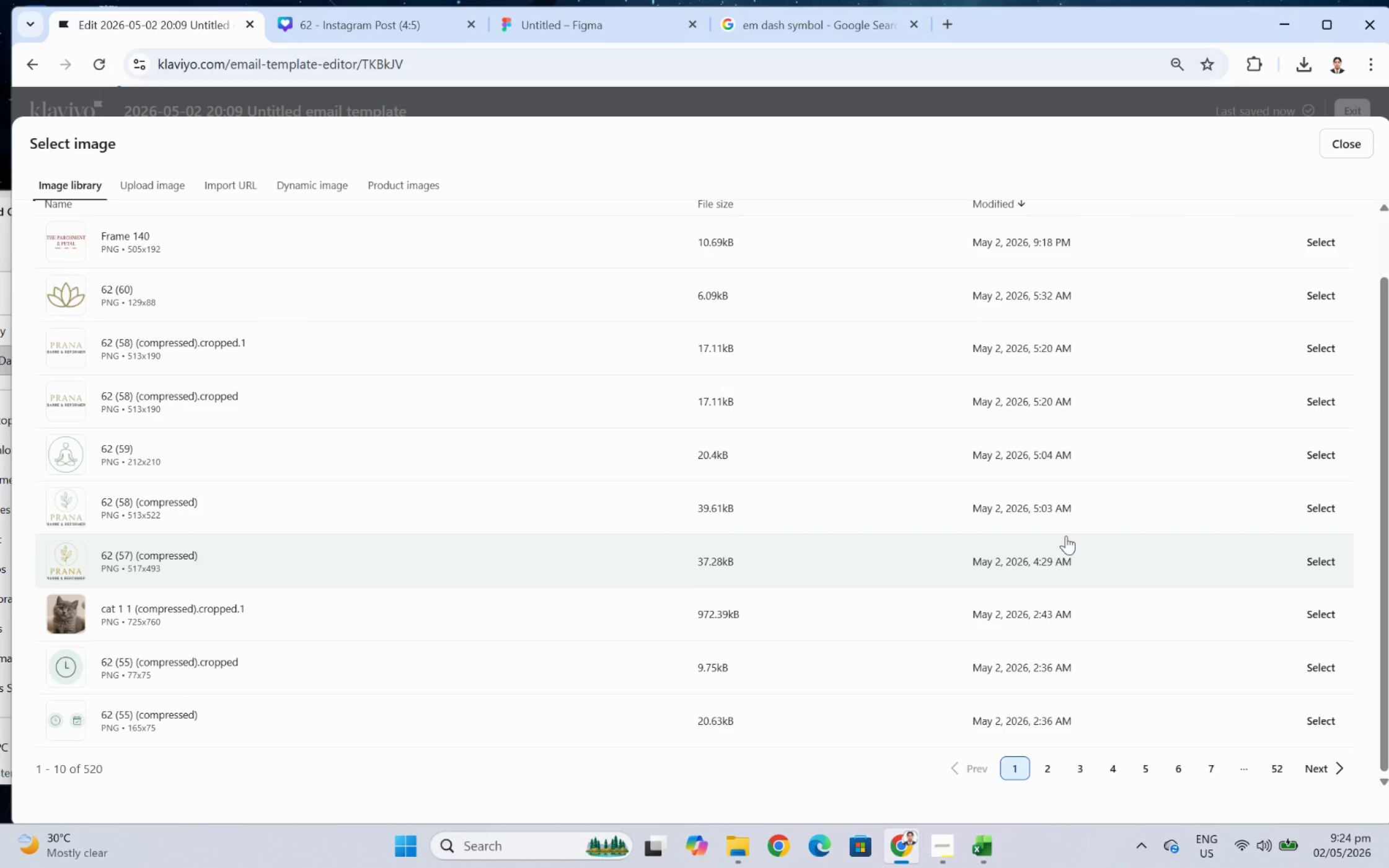 
scroll: coordinate [1065, 535], scroll_direction: up, amount: 4.0
 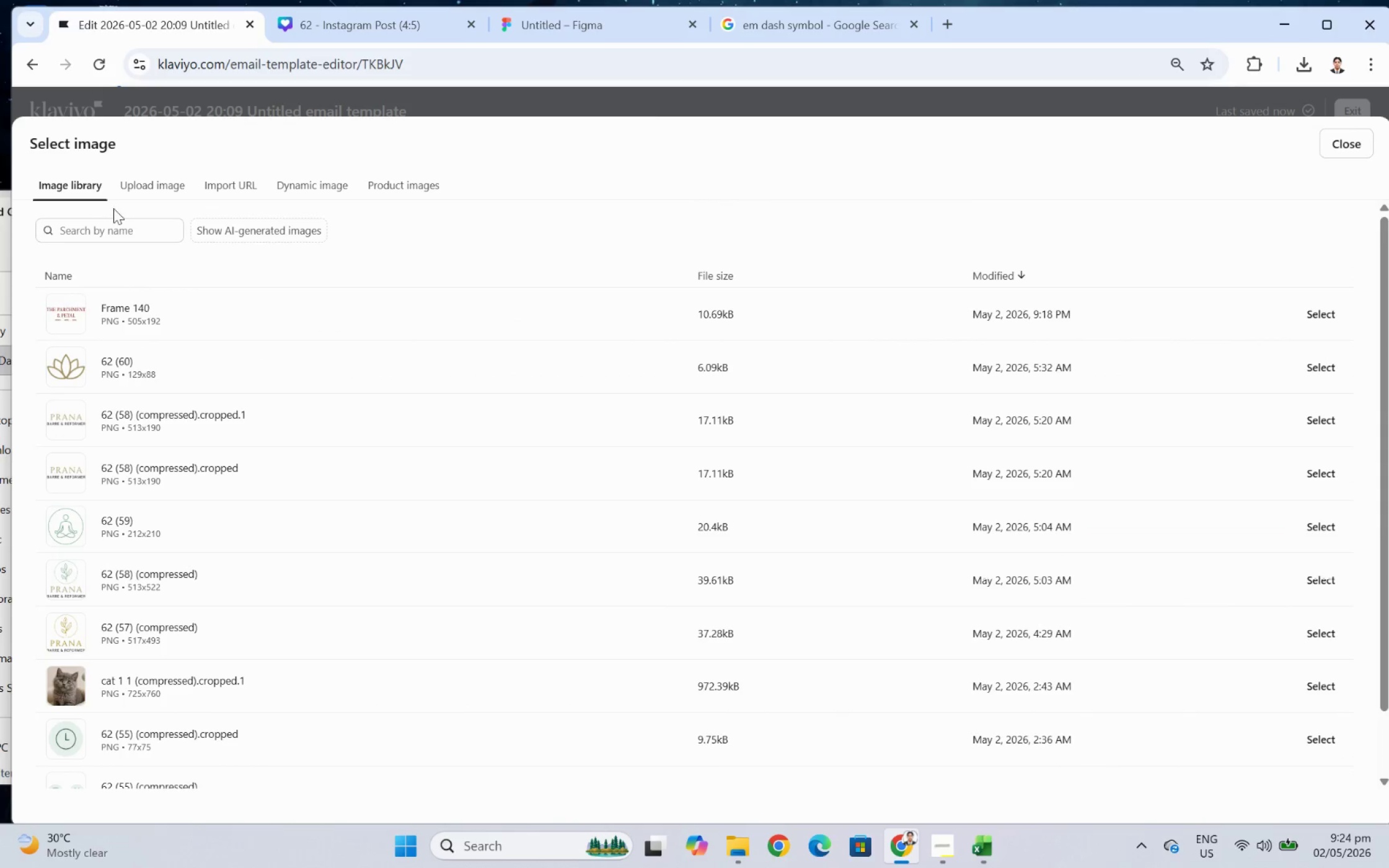 
left_click([128, 232])
 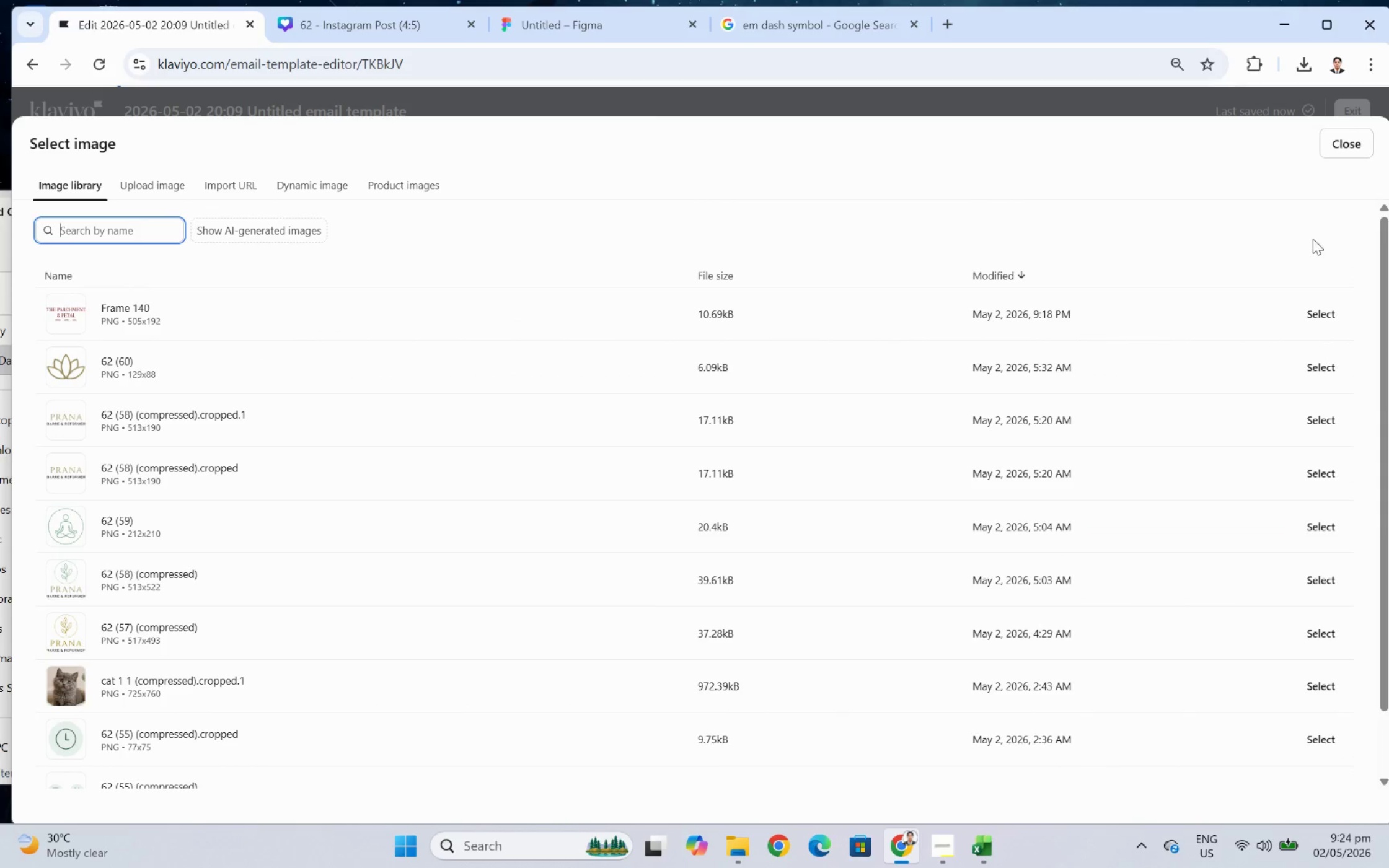 
left_click([149, 185])
 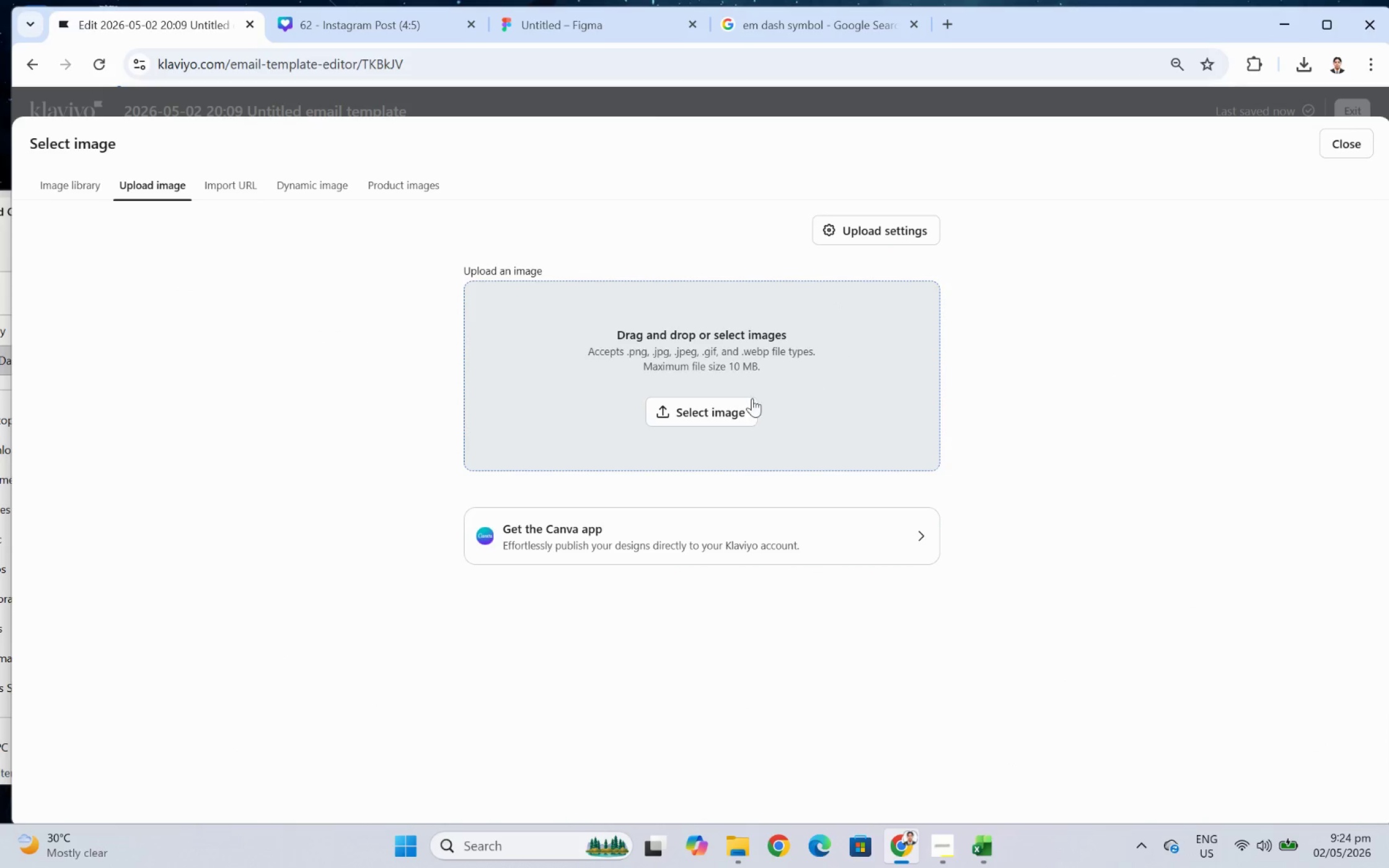 
left_click([725, 402])
 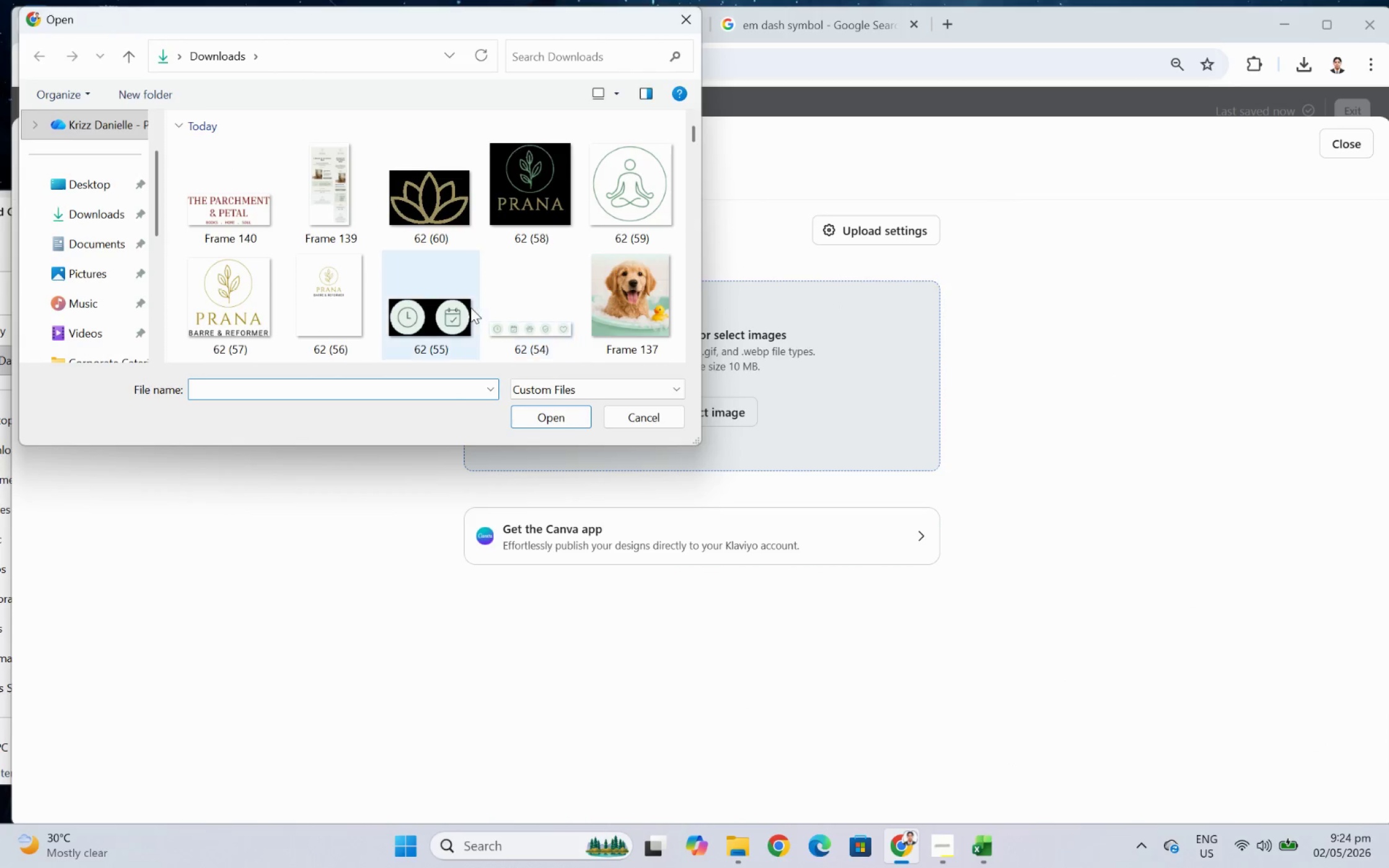 
left_click([472, 309])
 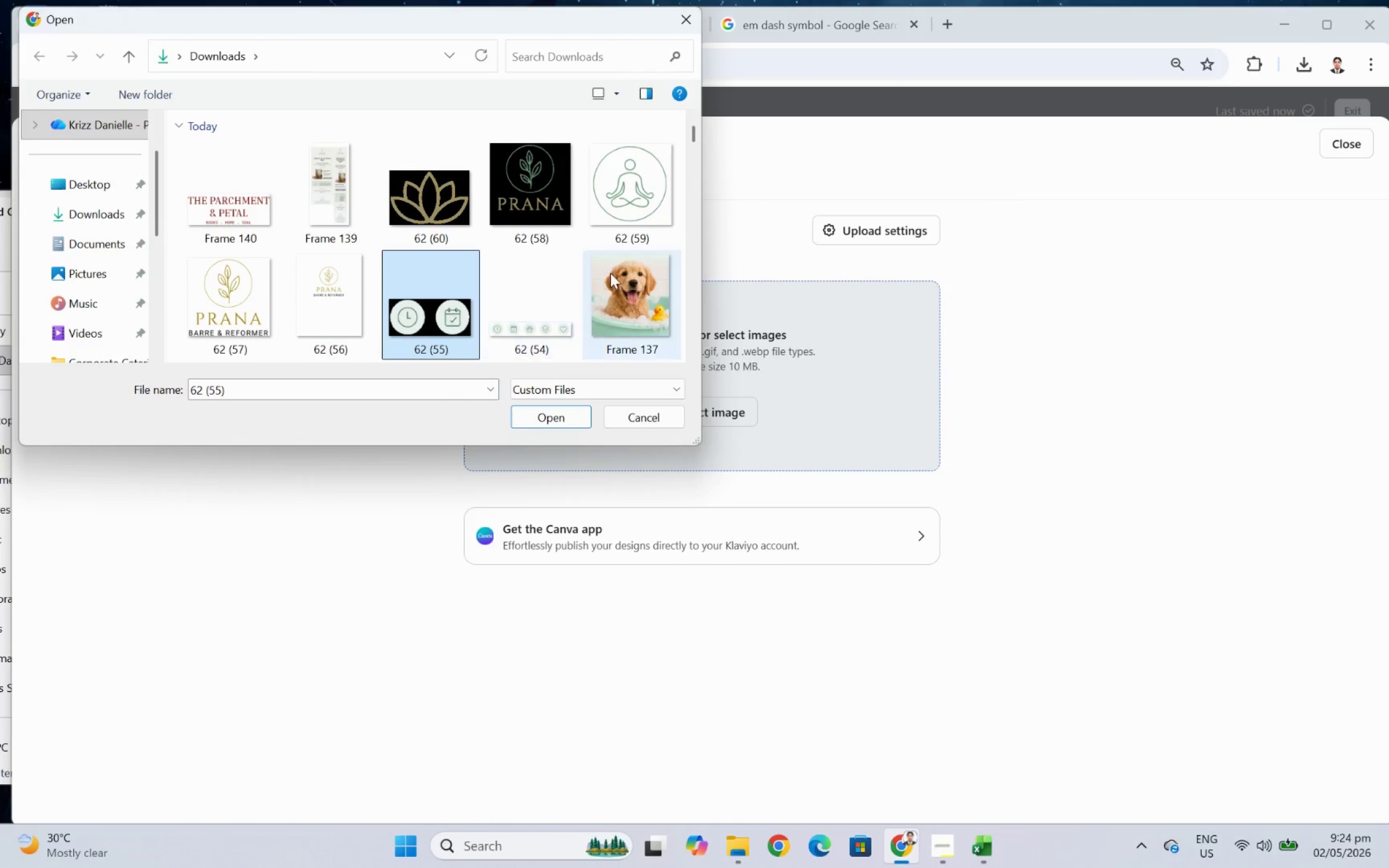 
scroll: coordinate [610, 273], scroll_direction: down, amount: 1.0
 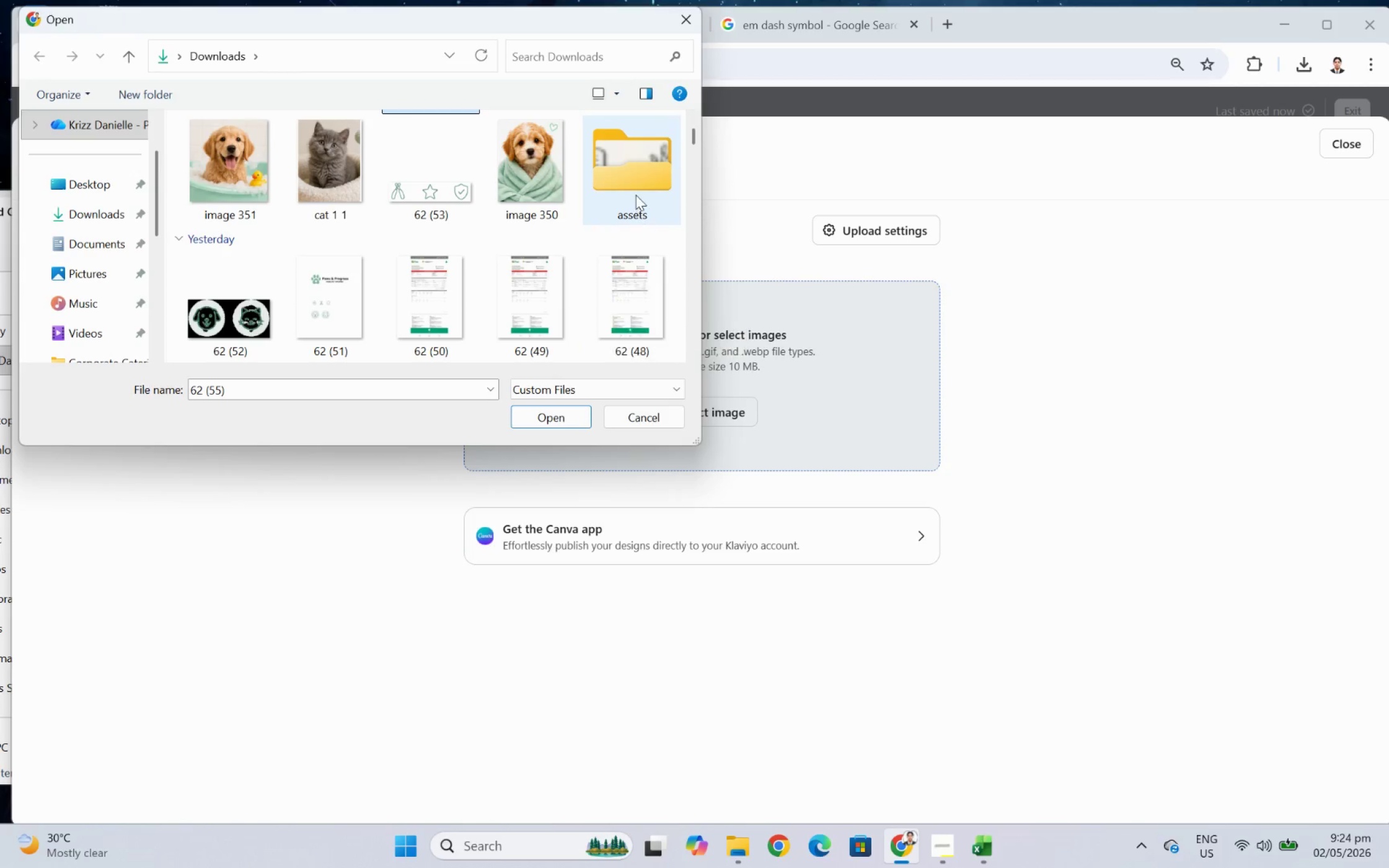 
double_click([635, 195])
 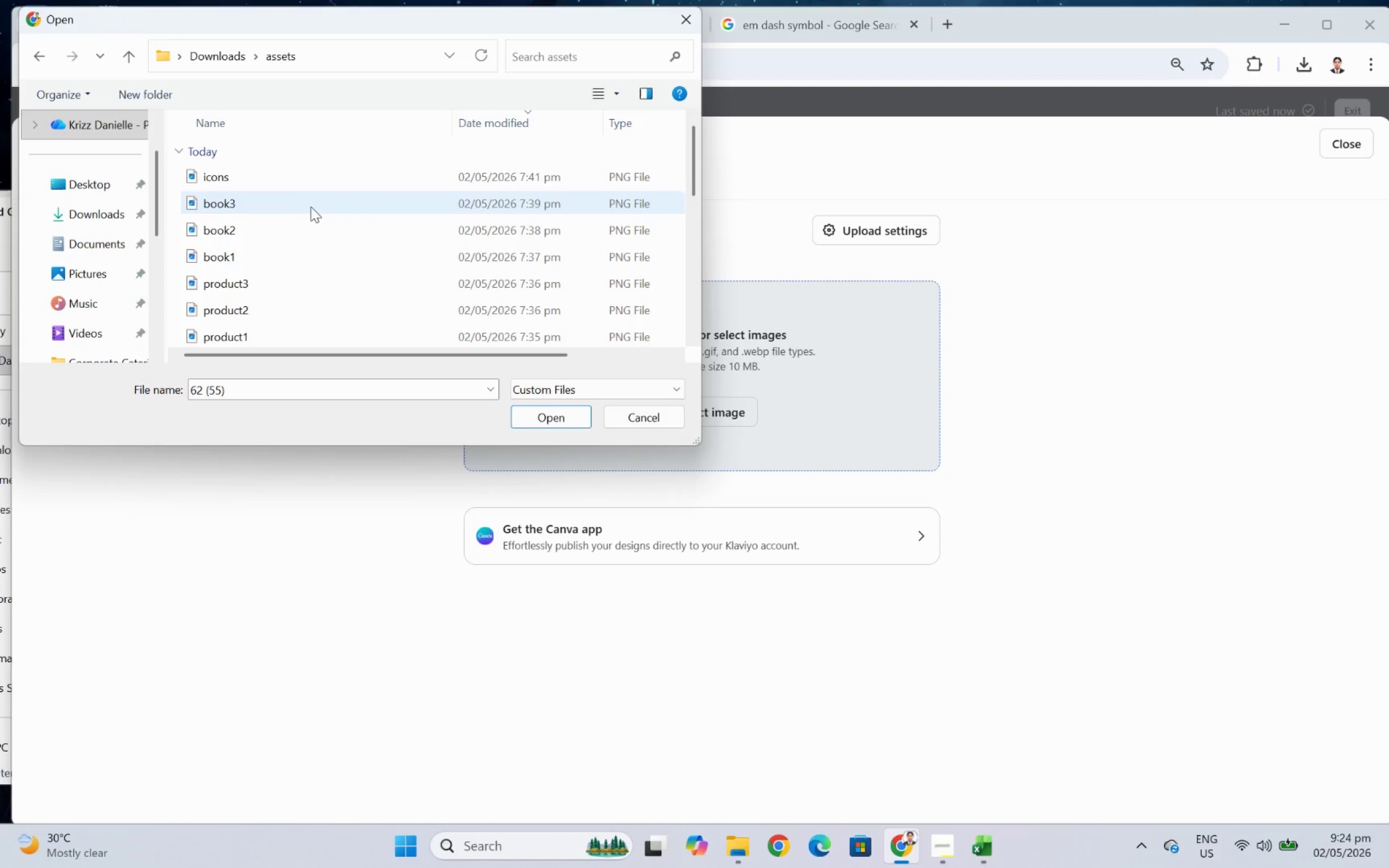 
scroll: coordinate [321, 322], scroll_direction: down, amount: 2.0
 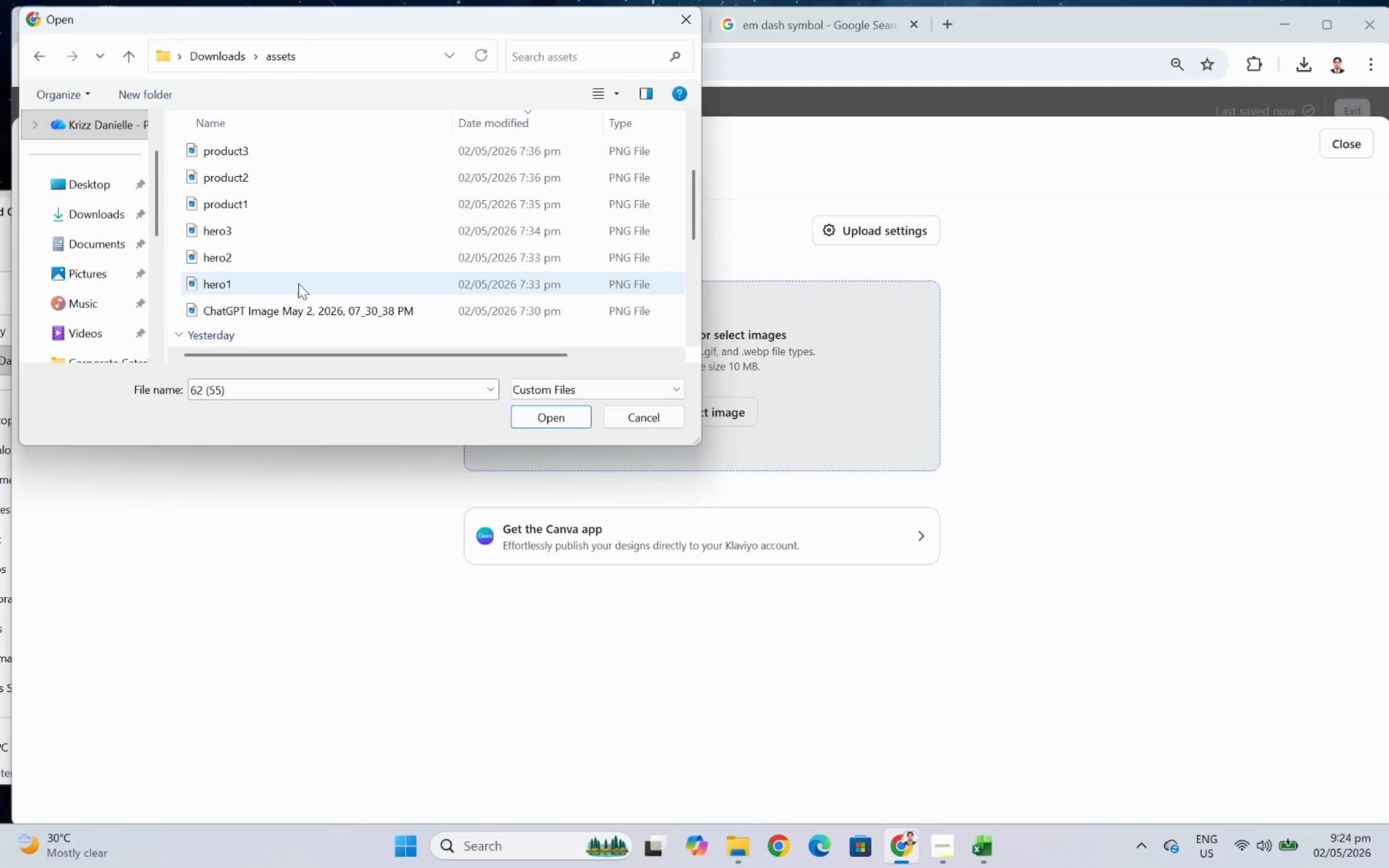 
left_click([298, 280])
 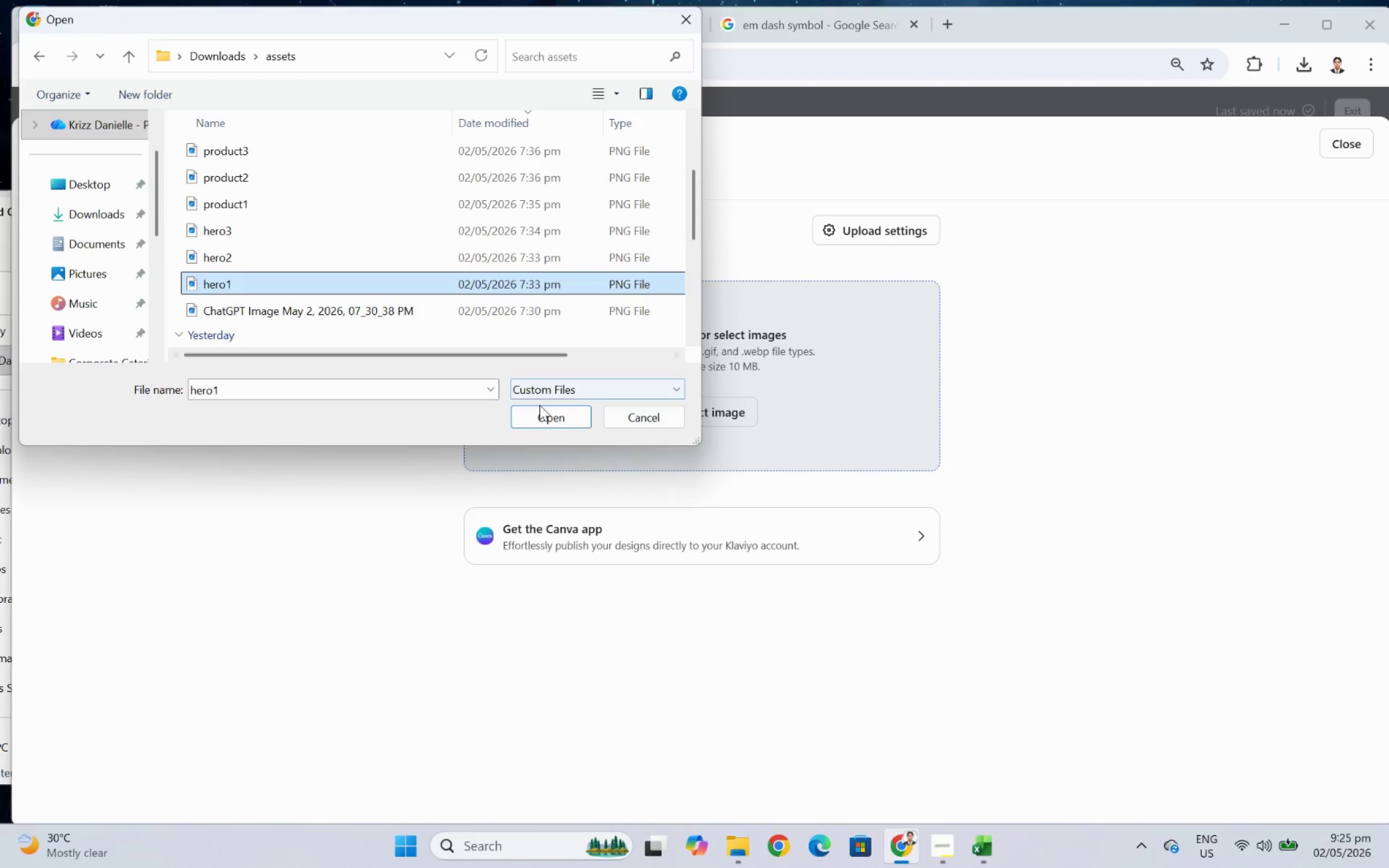 
left_click([547, 413])
 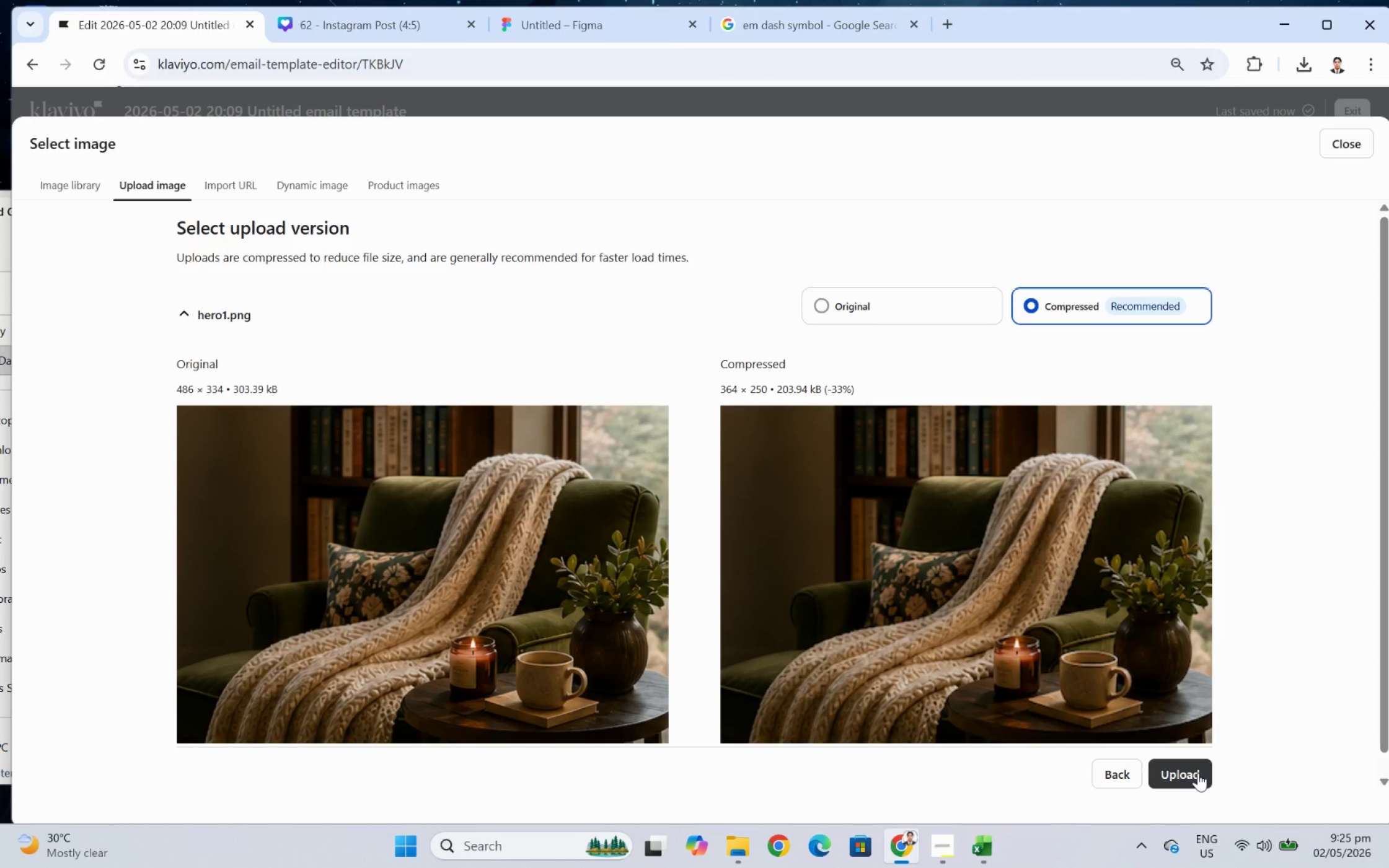 
left_click([1197, 772])
 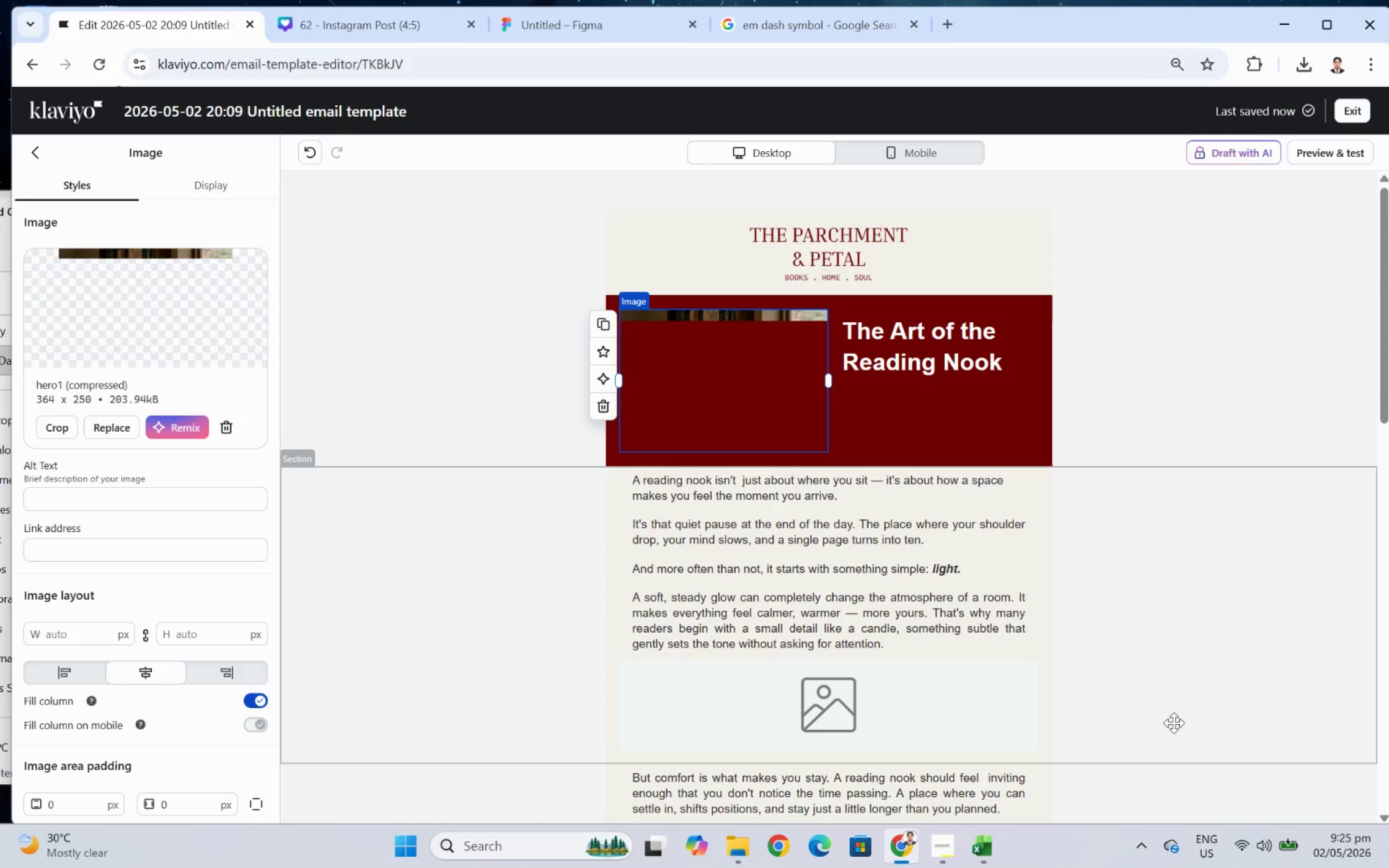 
wait(5.35)
 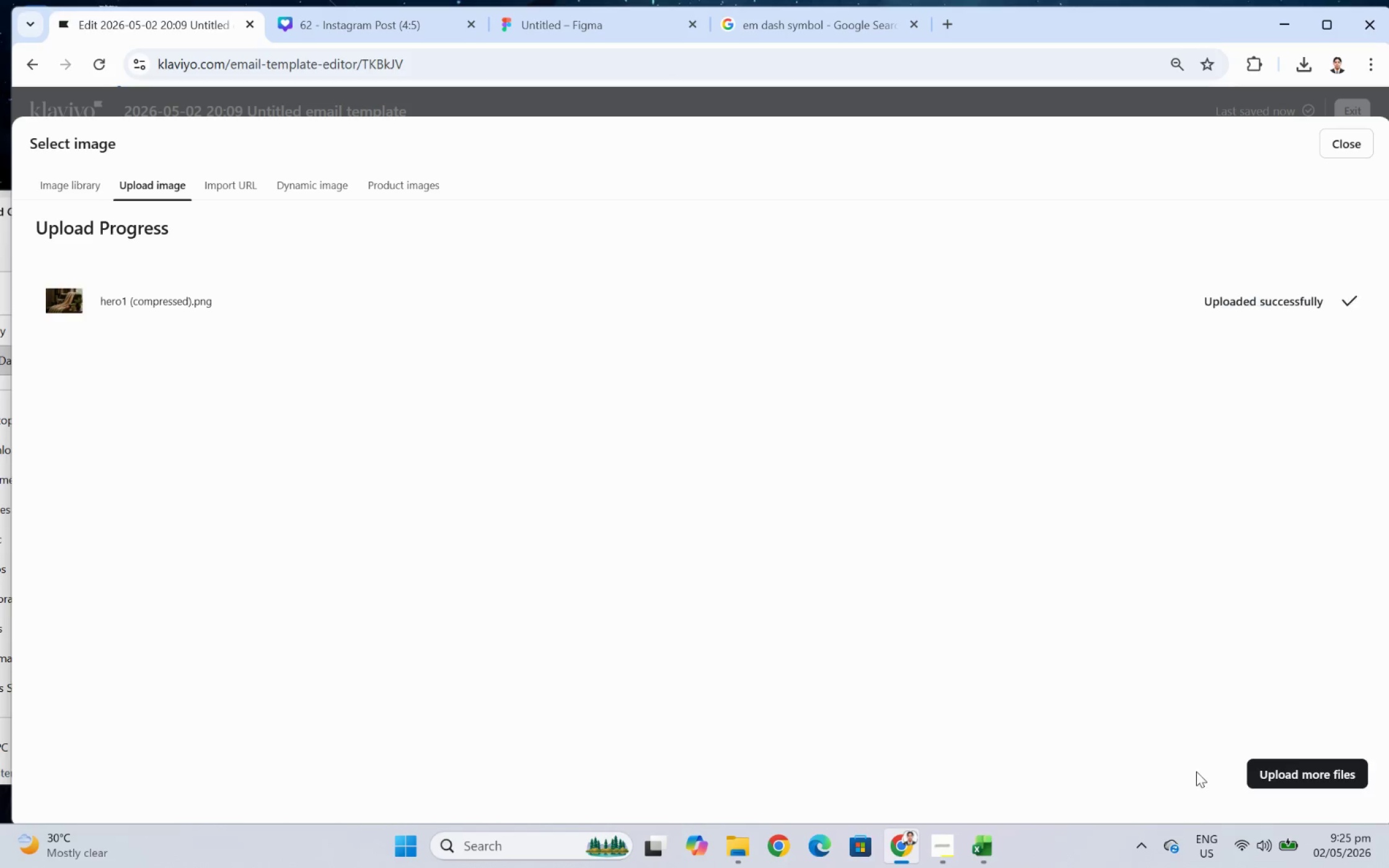 
left_click([1266, 719])
 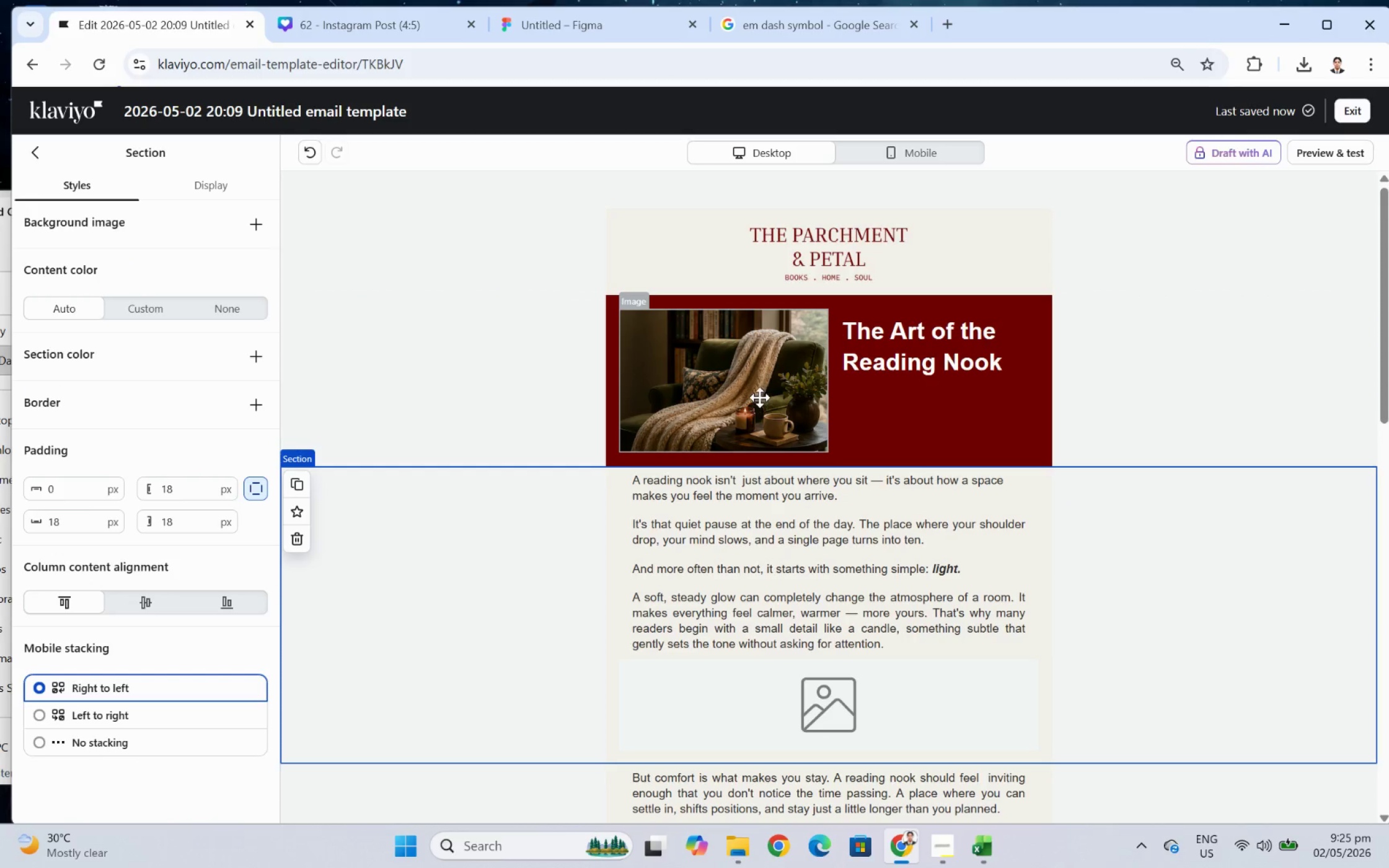 
wait(6.82)
 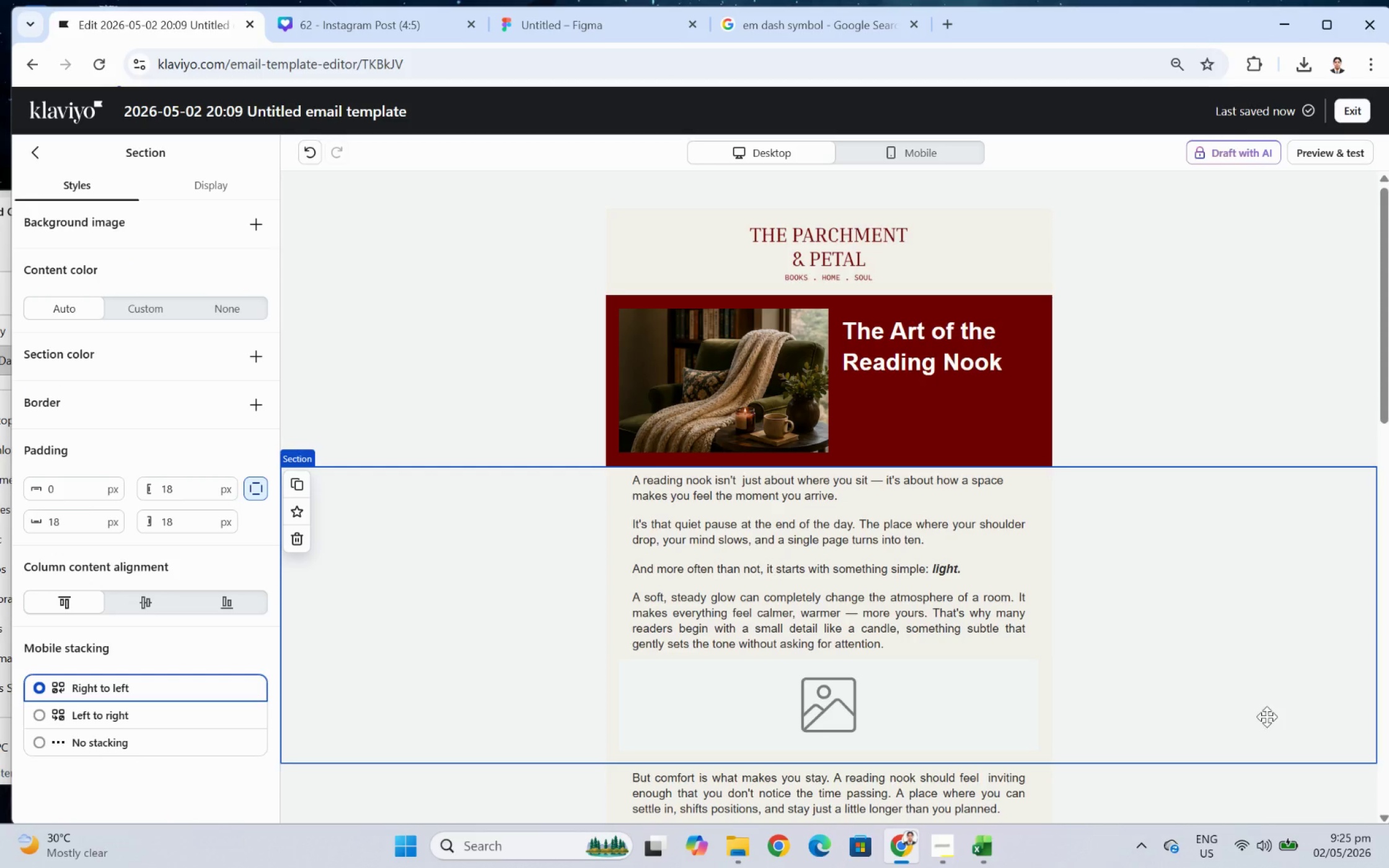 
left_click([49, 431])
 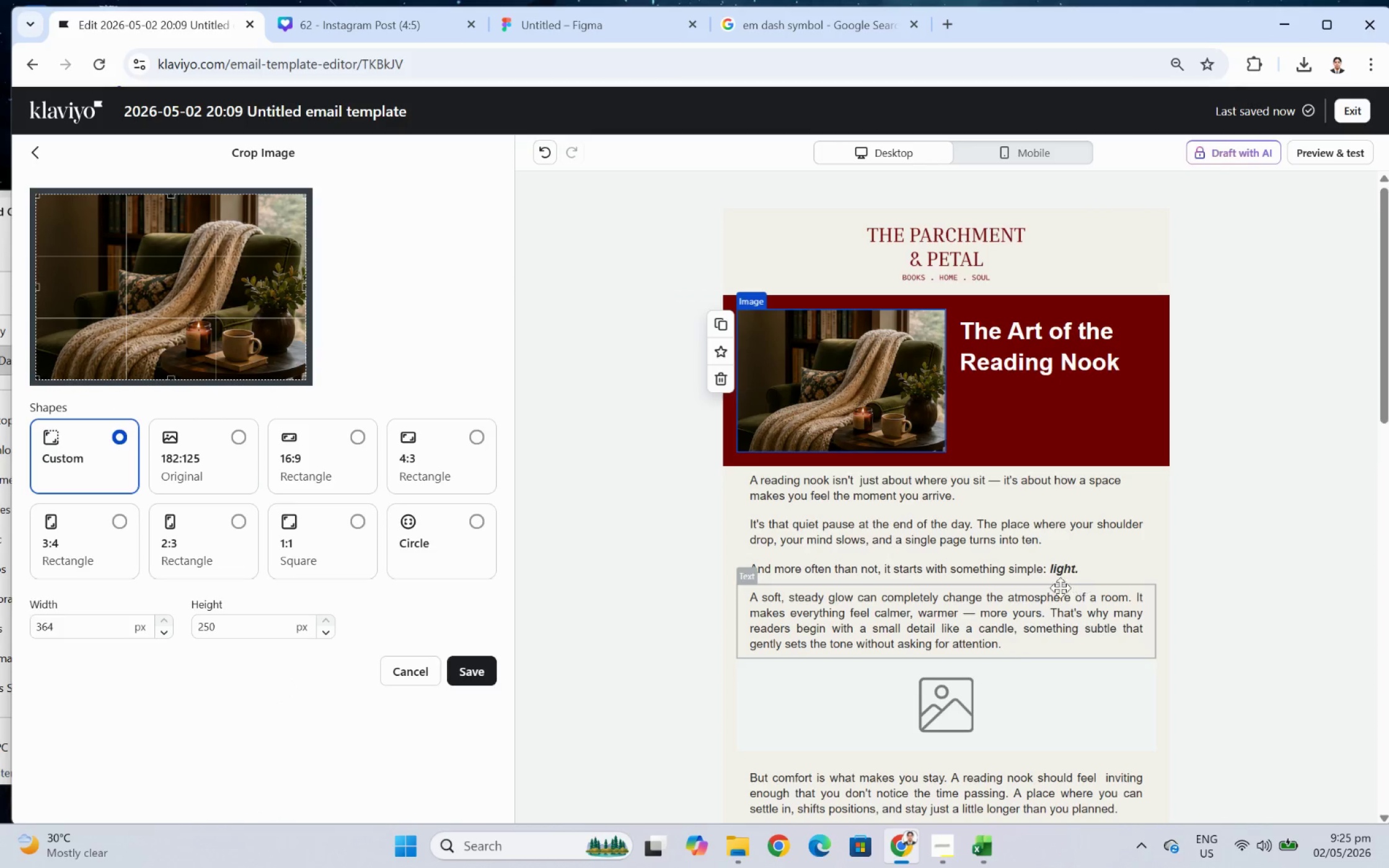 
left_click([1252, 602])
 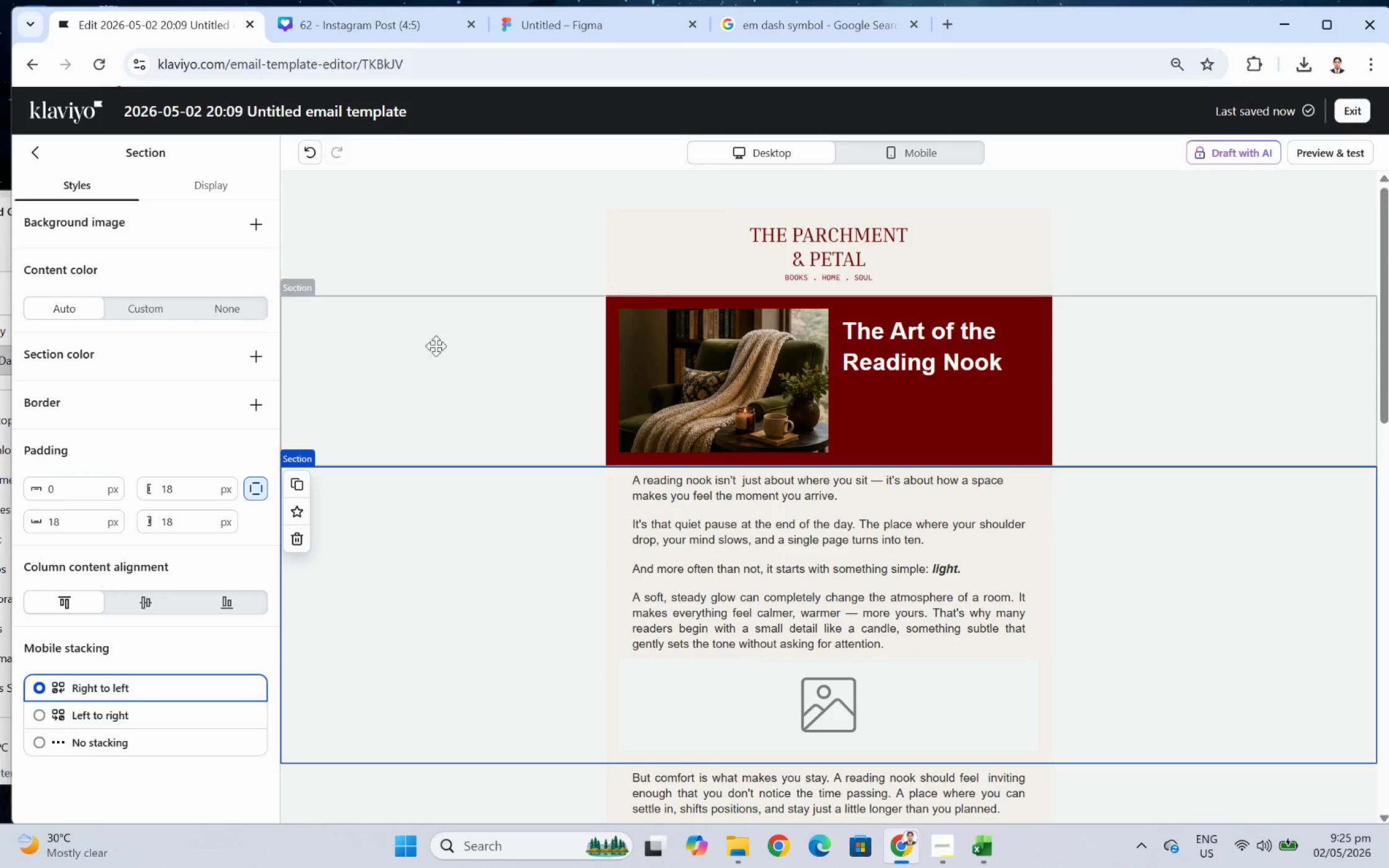 
left_click([416, 343])
 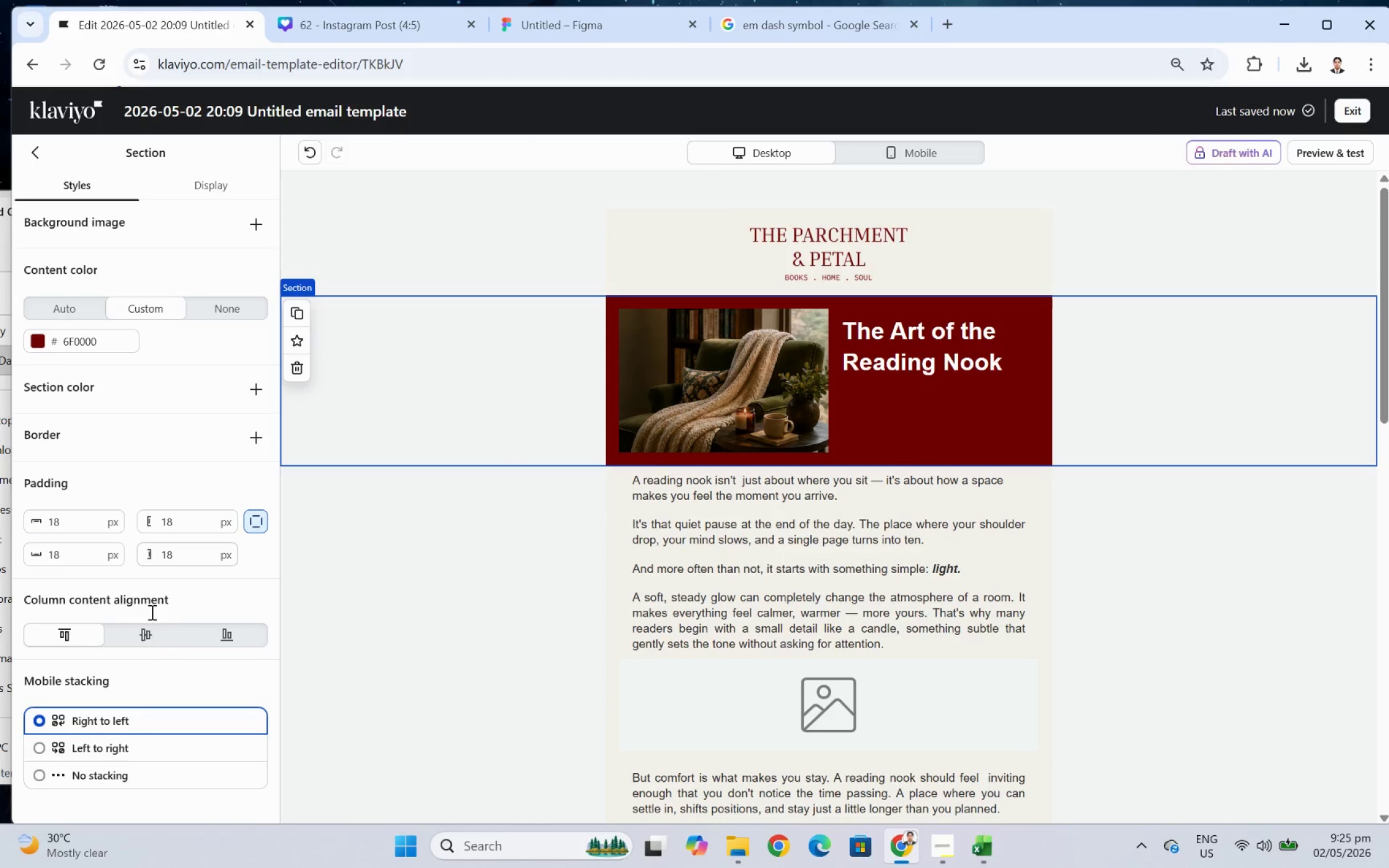 
left_click([152, 629])
 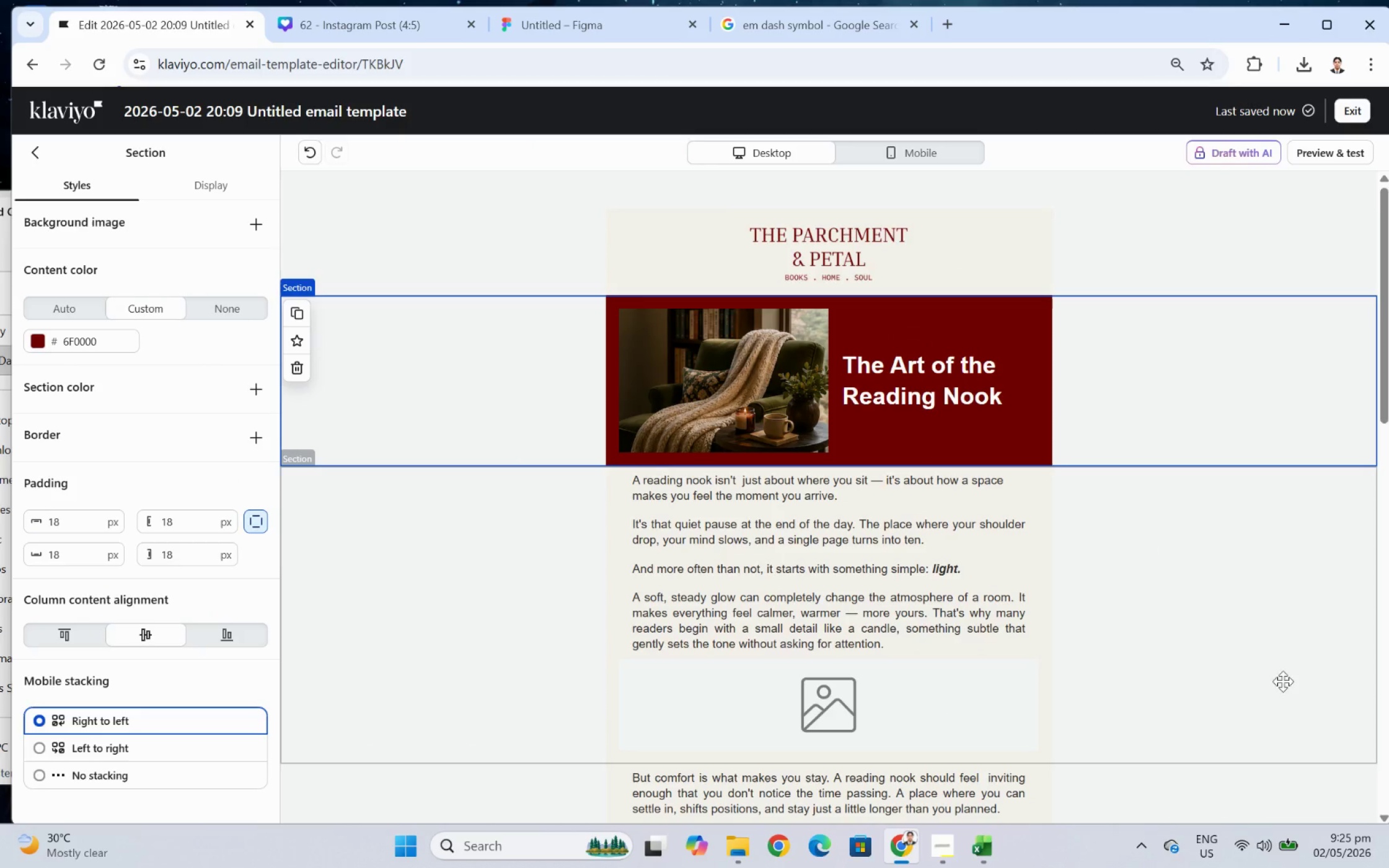 
left_click([1294, 681])
 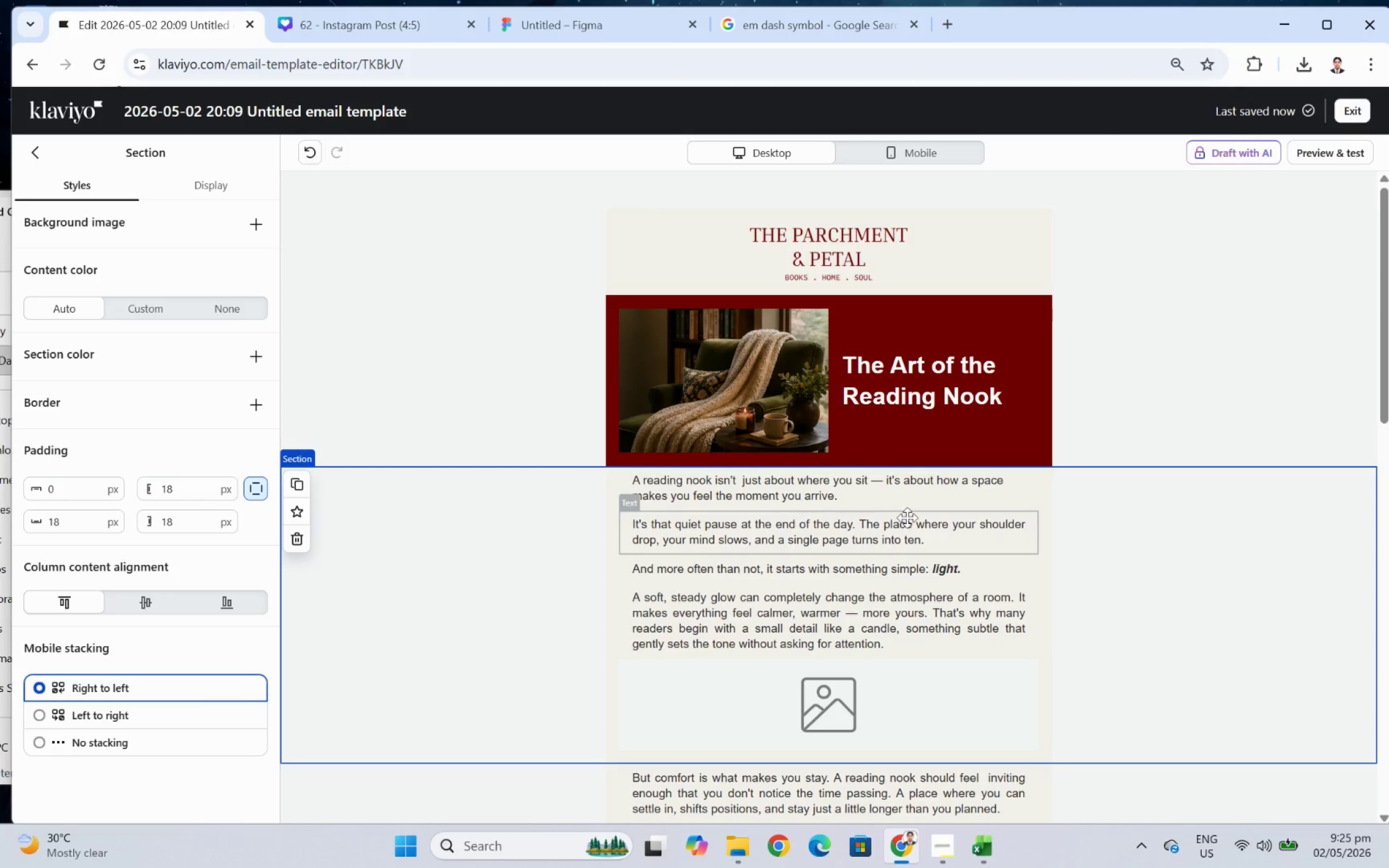 
wait(6.6)
 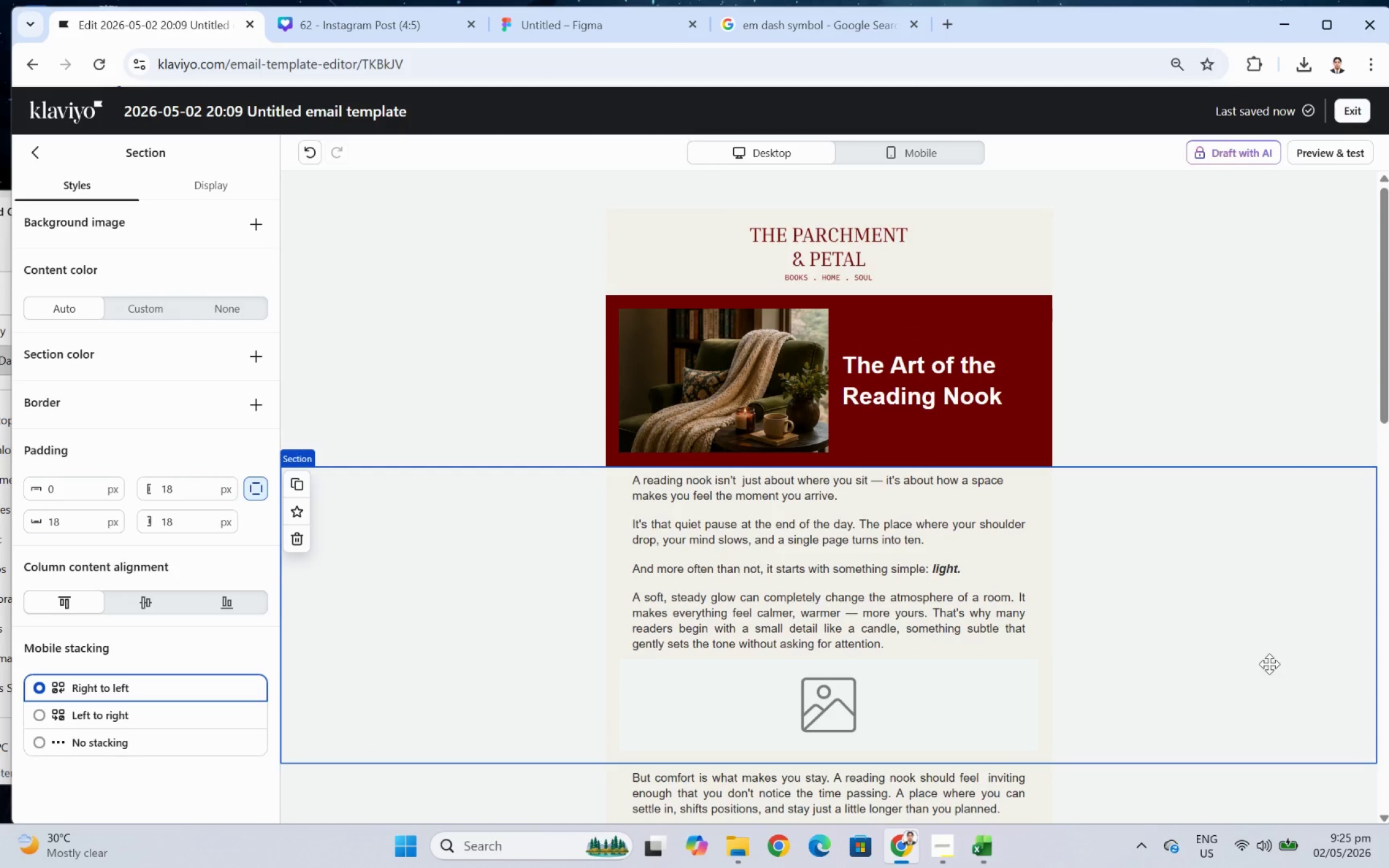 
left_click([33, 147])
 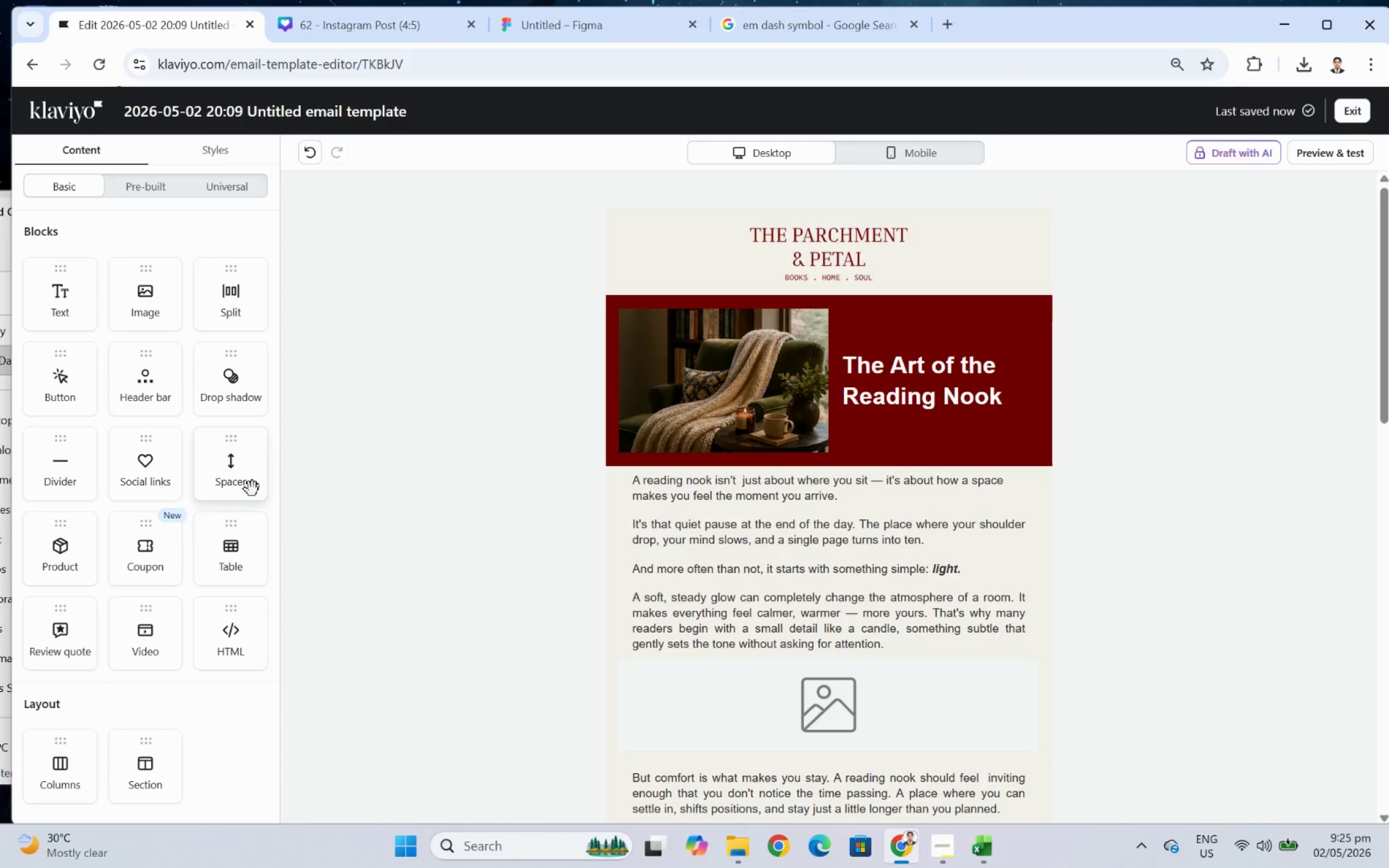 
left_click_drag(start_coordinate=[236, 470], to_coordinate=[731, 484])
 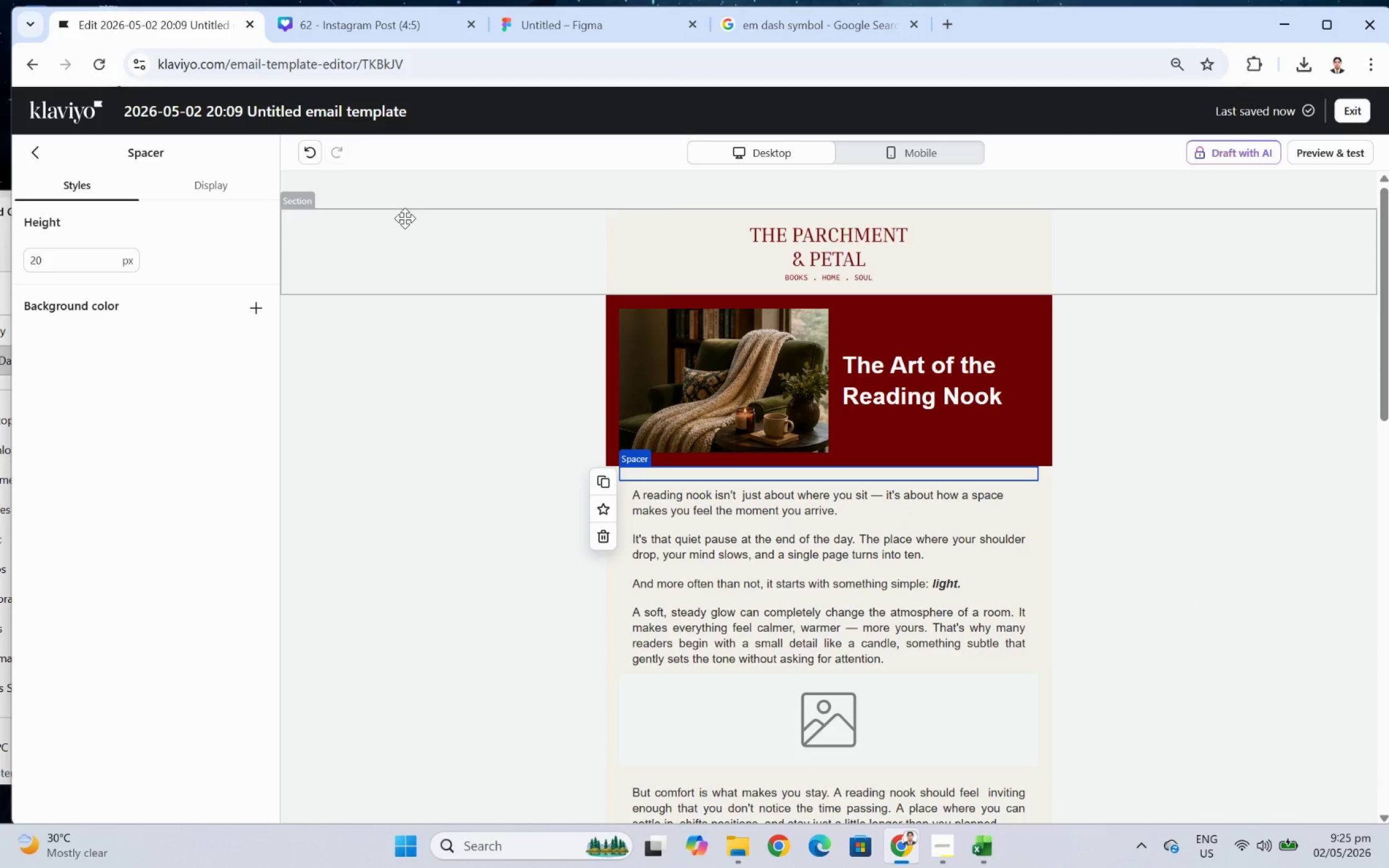 
left_click([33, 147])
 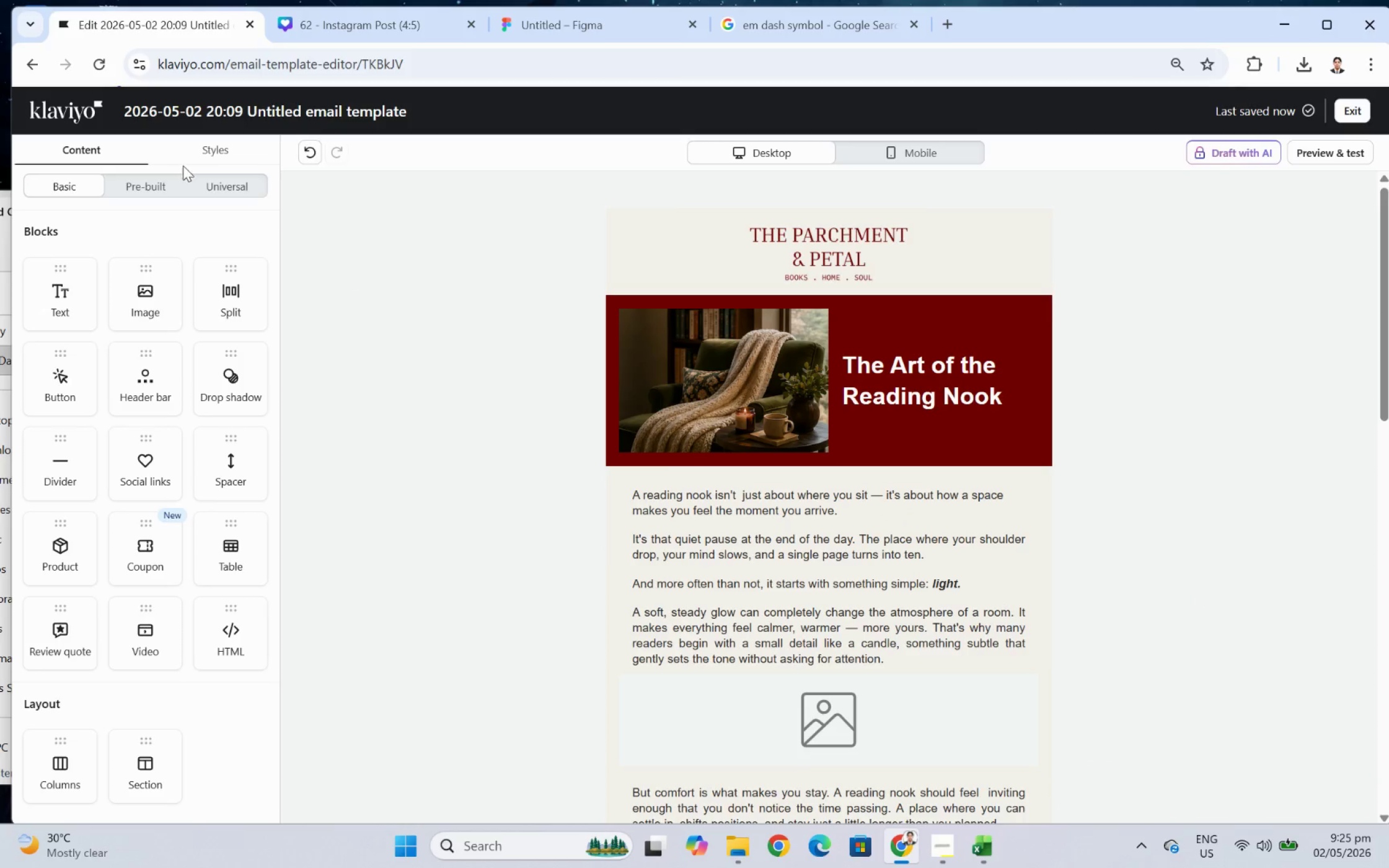 
left_click([222, 156])
 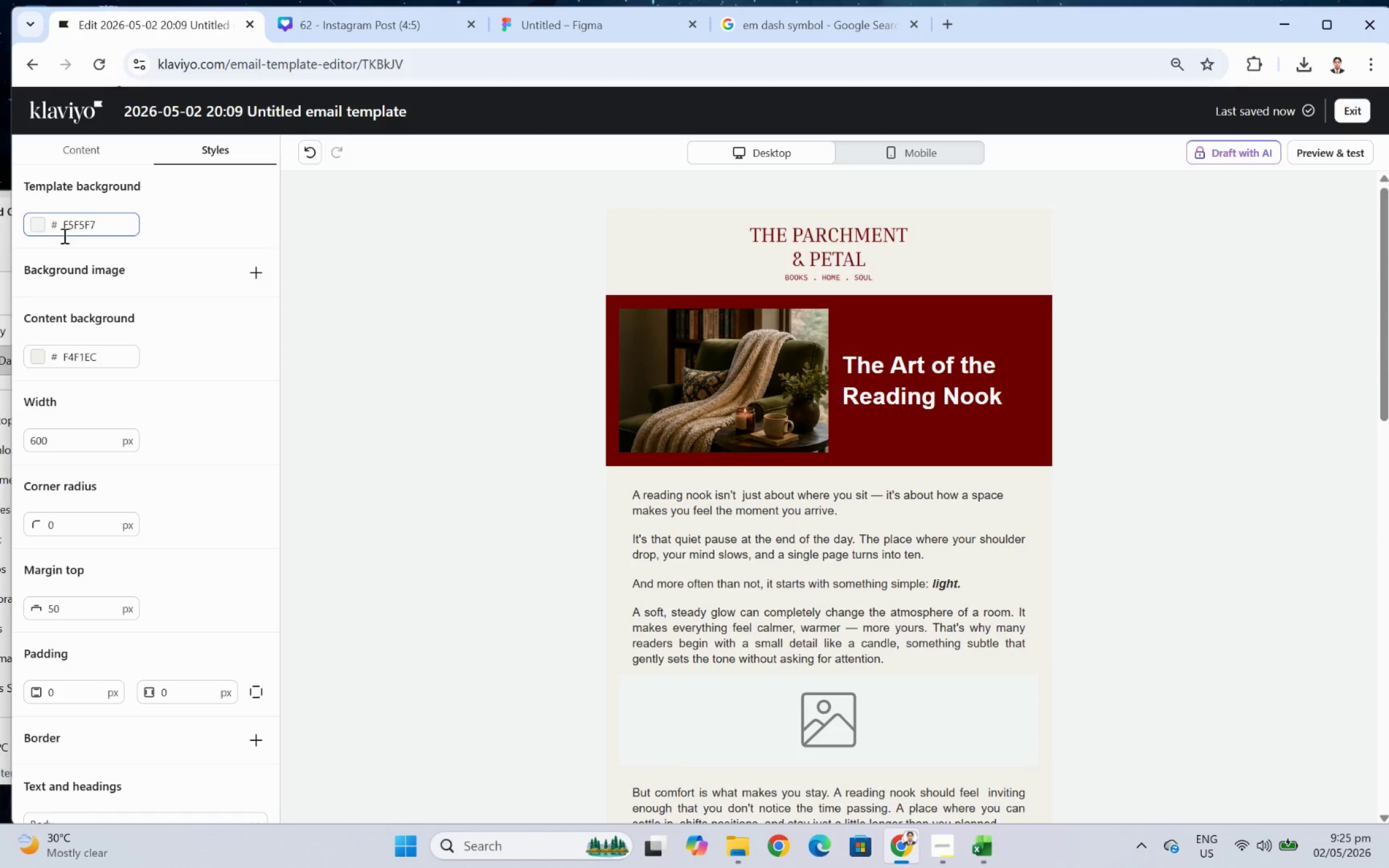 
left_click([103, 356])
 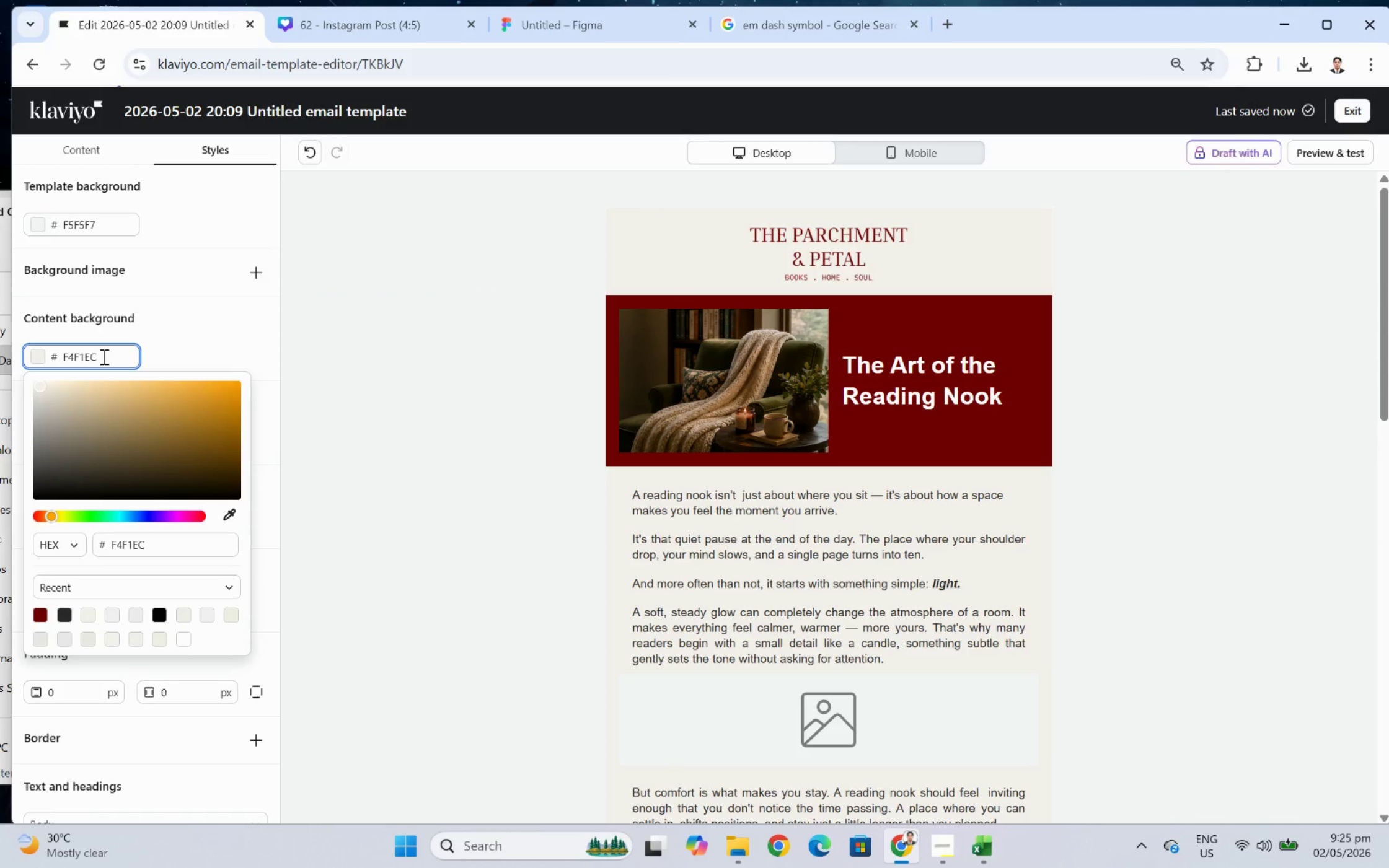 
double_click([103, 356])
 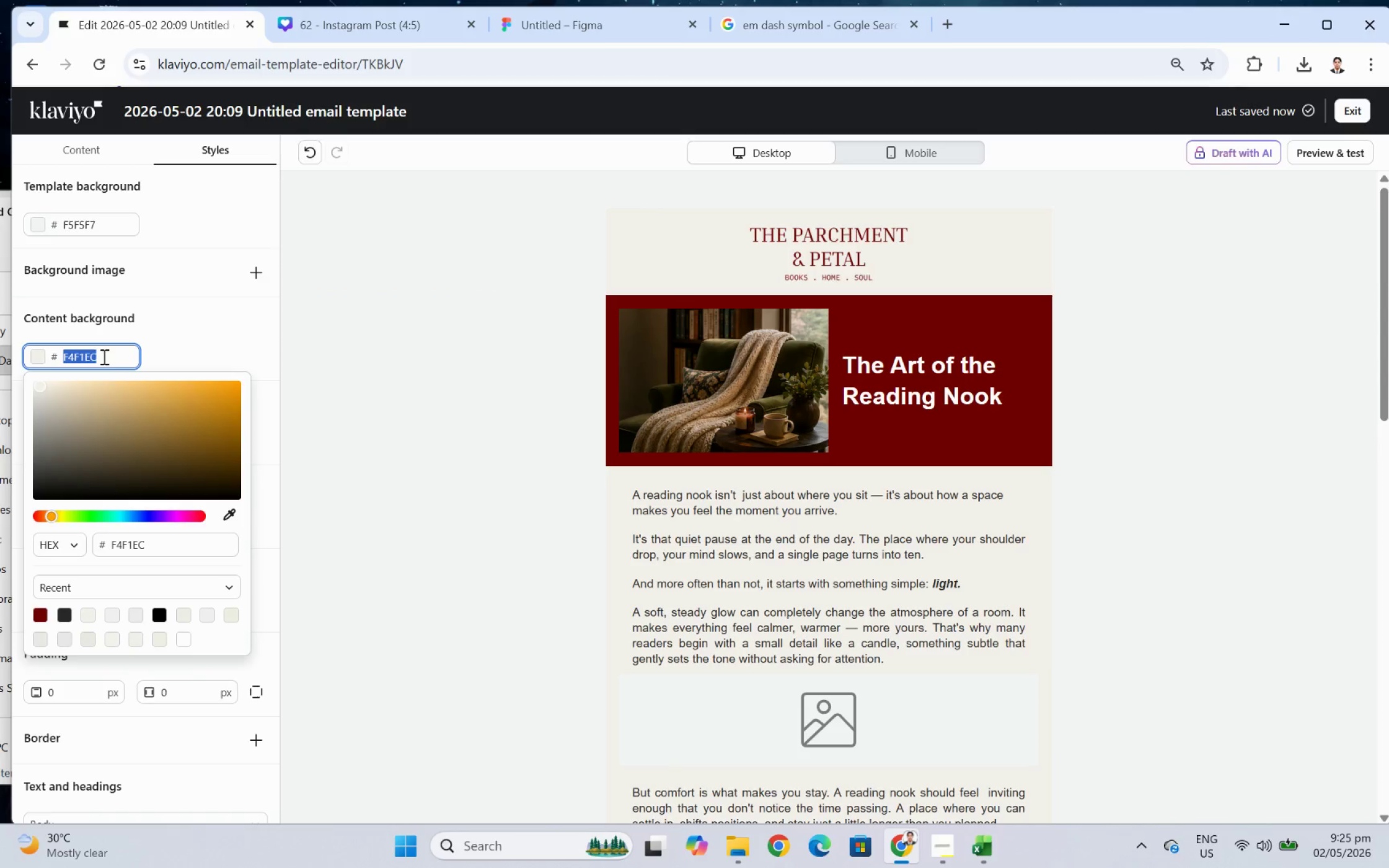 
key(Control+C)
 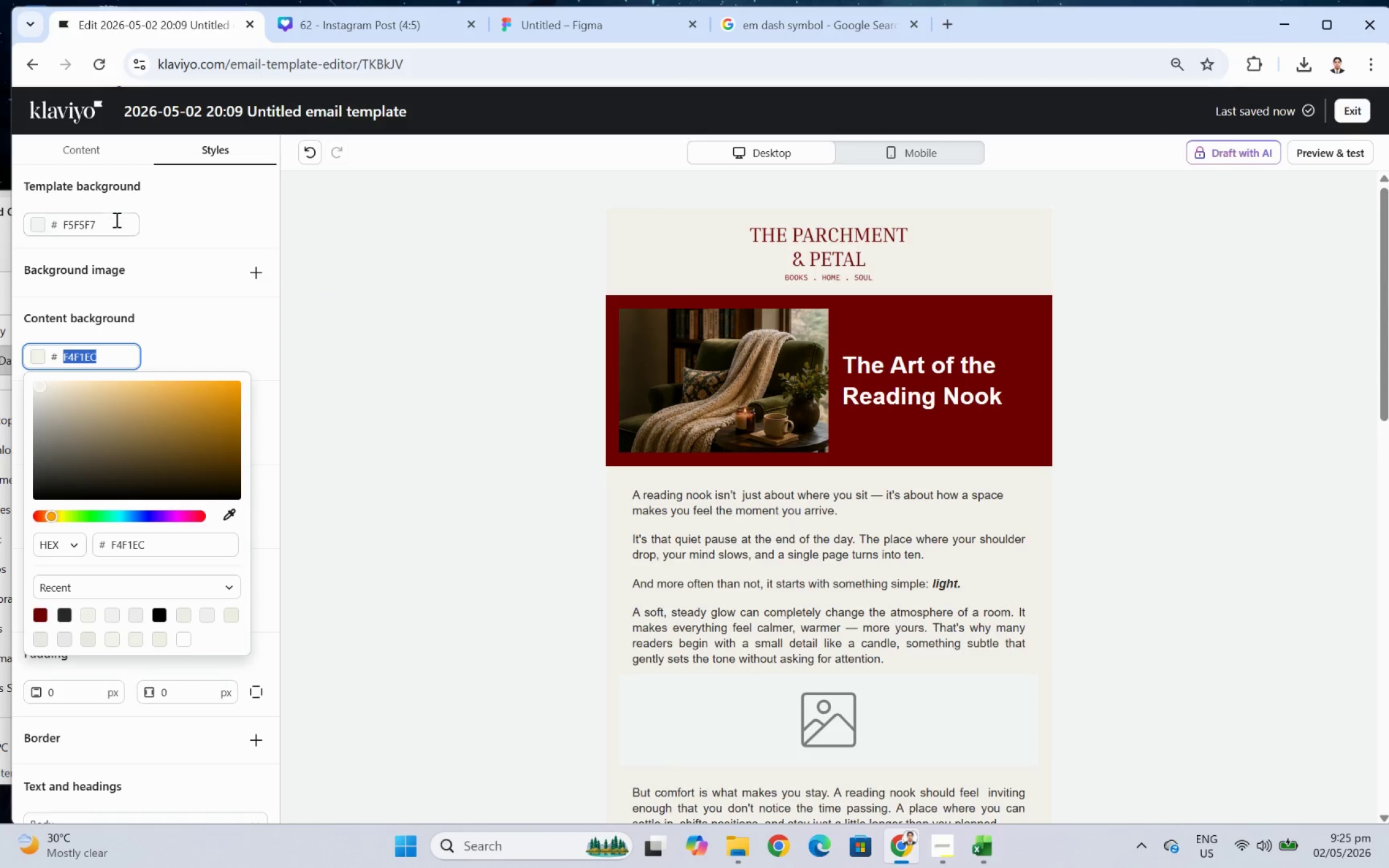 
double_click([117, 224])
 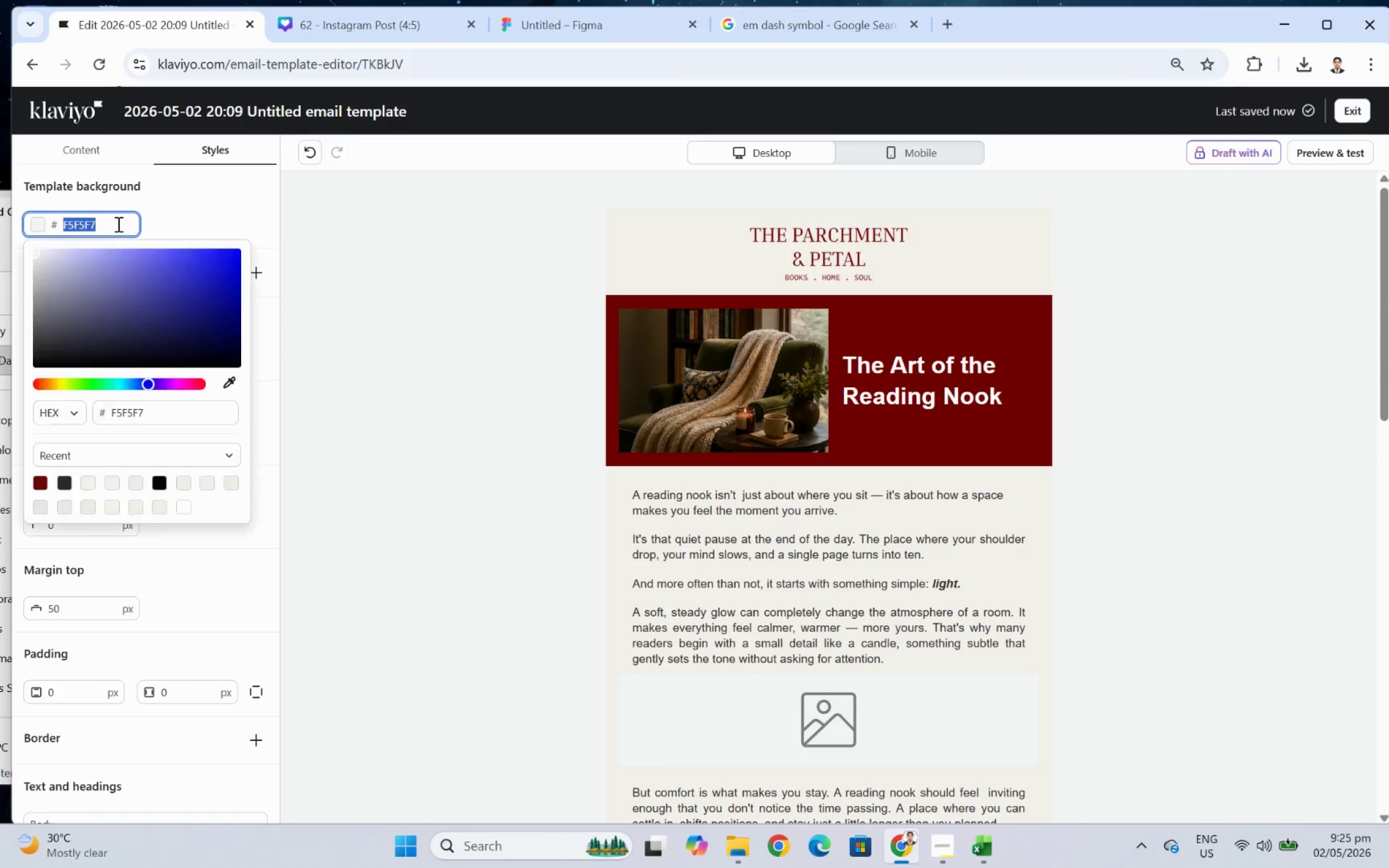 
key(Control+ControlLeft)
 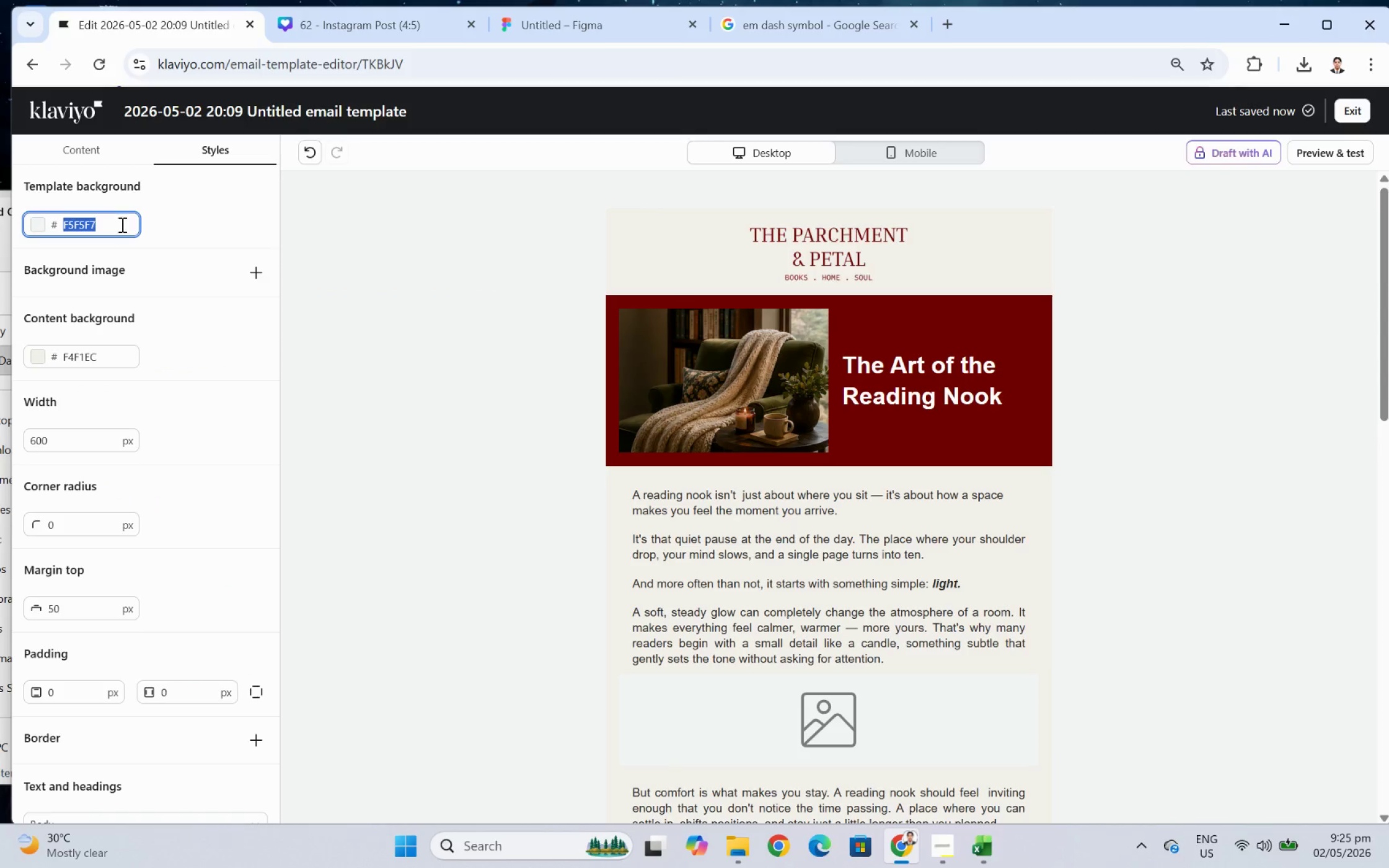 
key(Control+V)
 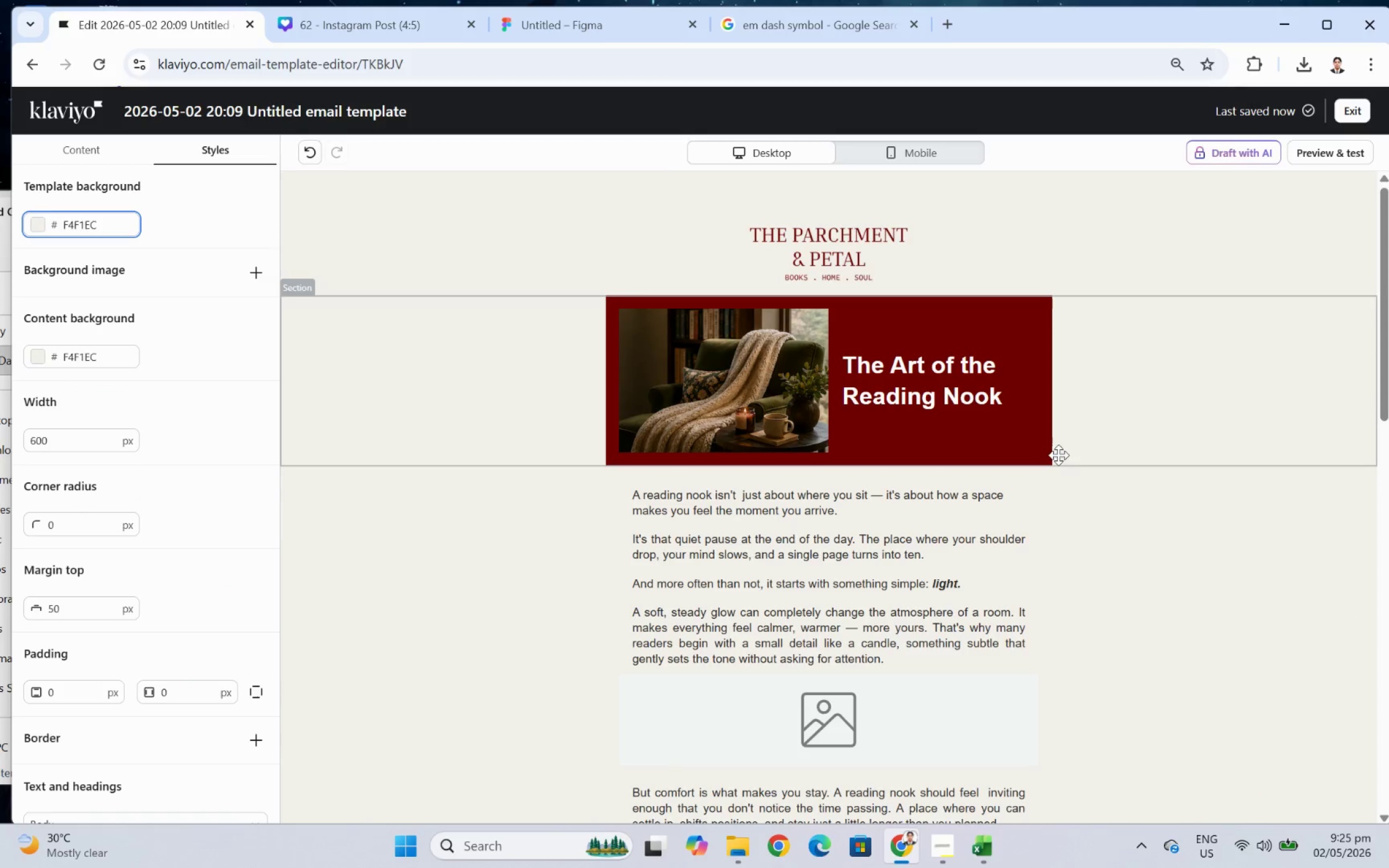 
wait(8.08)
 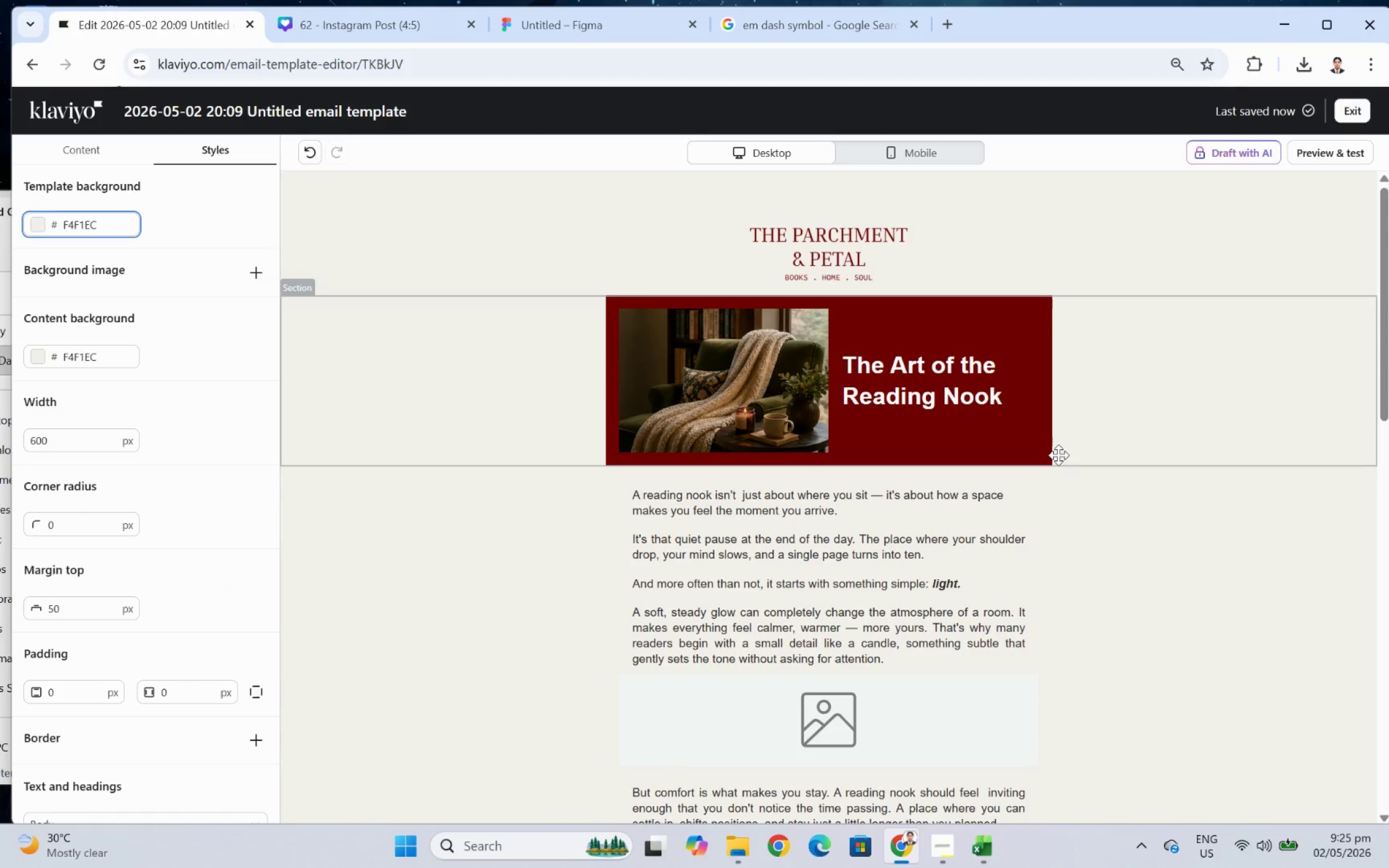 
scroll: coordinate [1250, 441], scroll_direction: down, amount: 5.0
 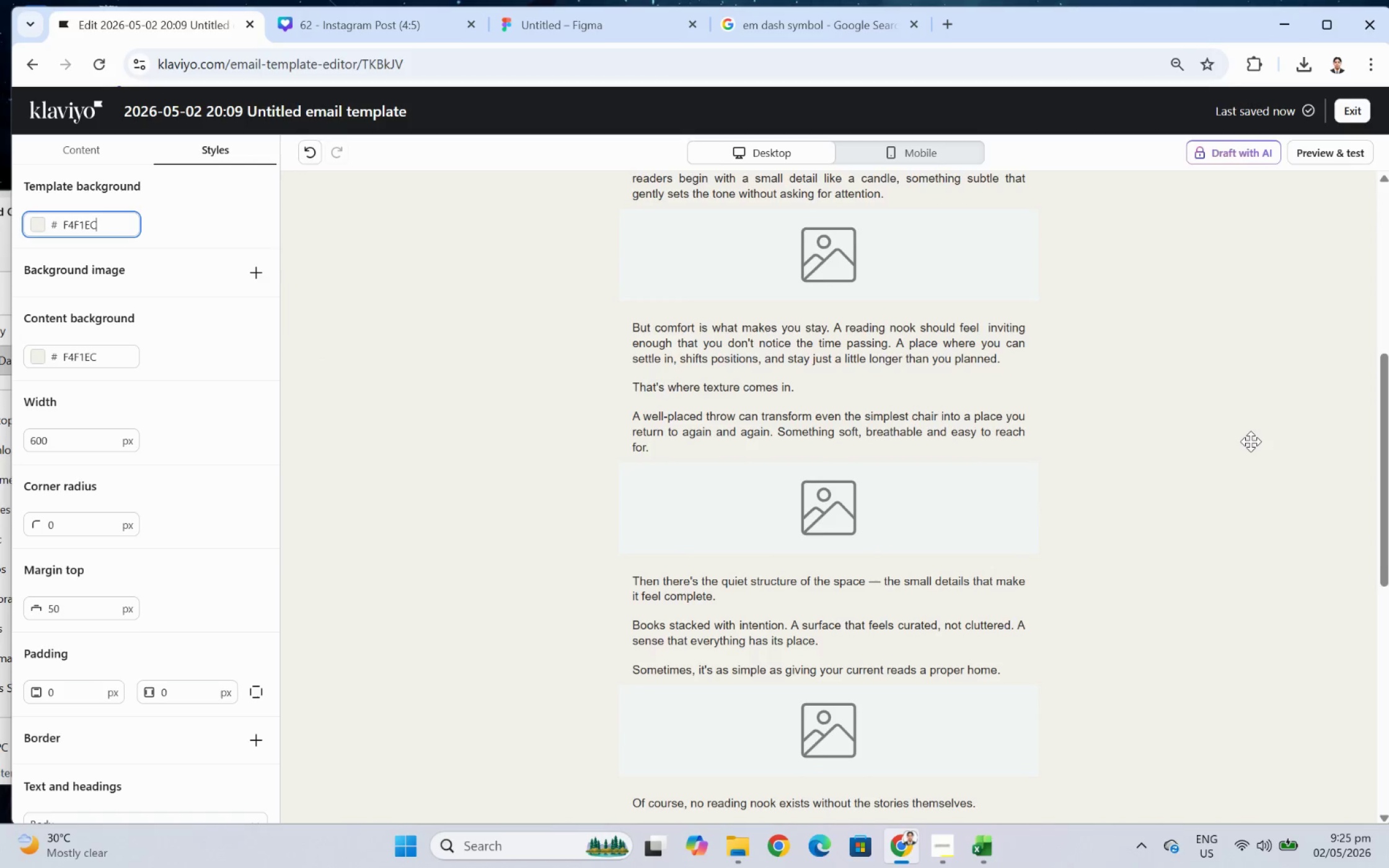 
scroll: coordinate [1250, 441], scroll_direction: up, amount: 7.0
 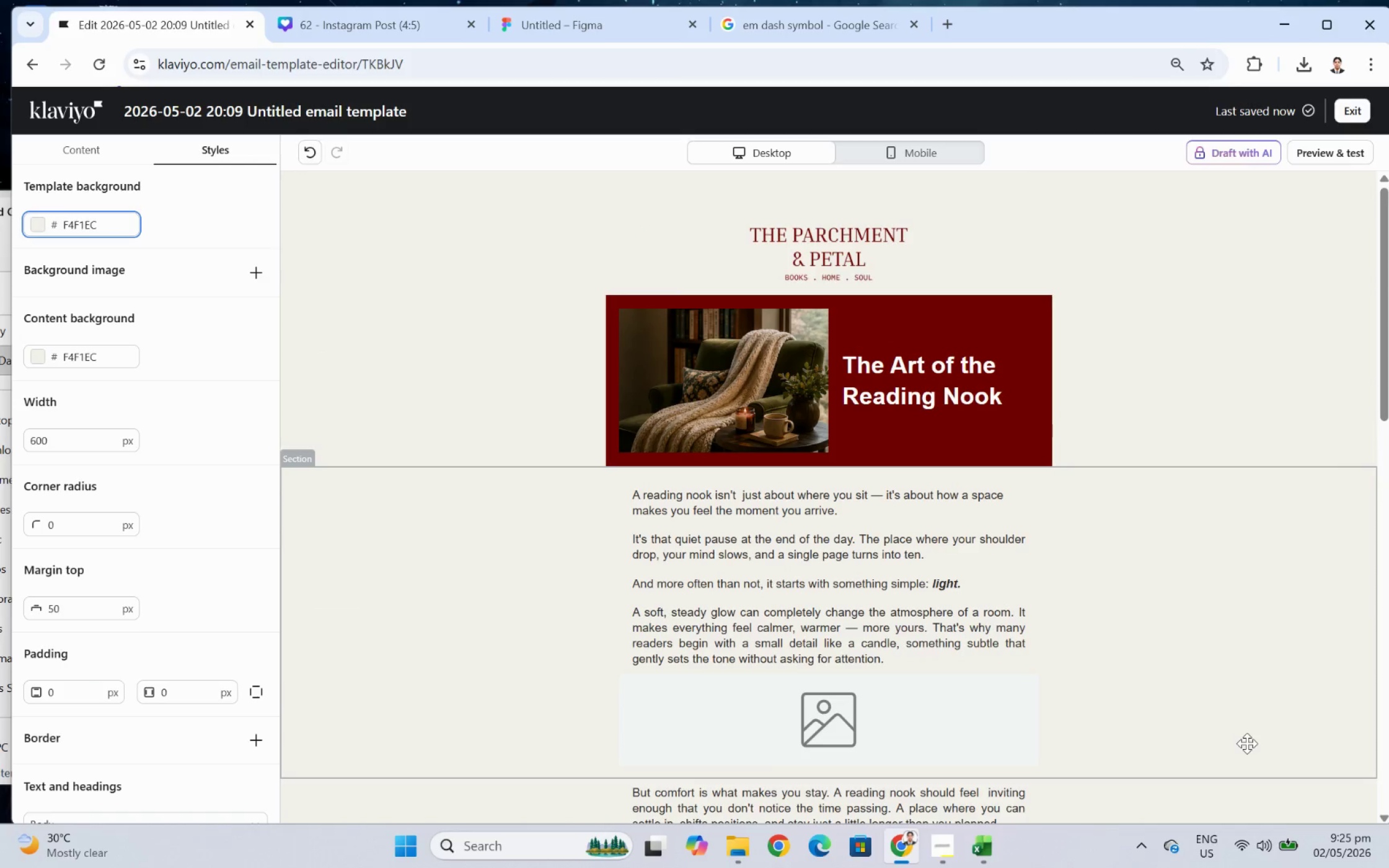 
left_click([1248, 755])
 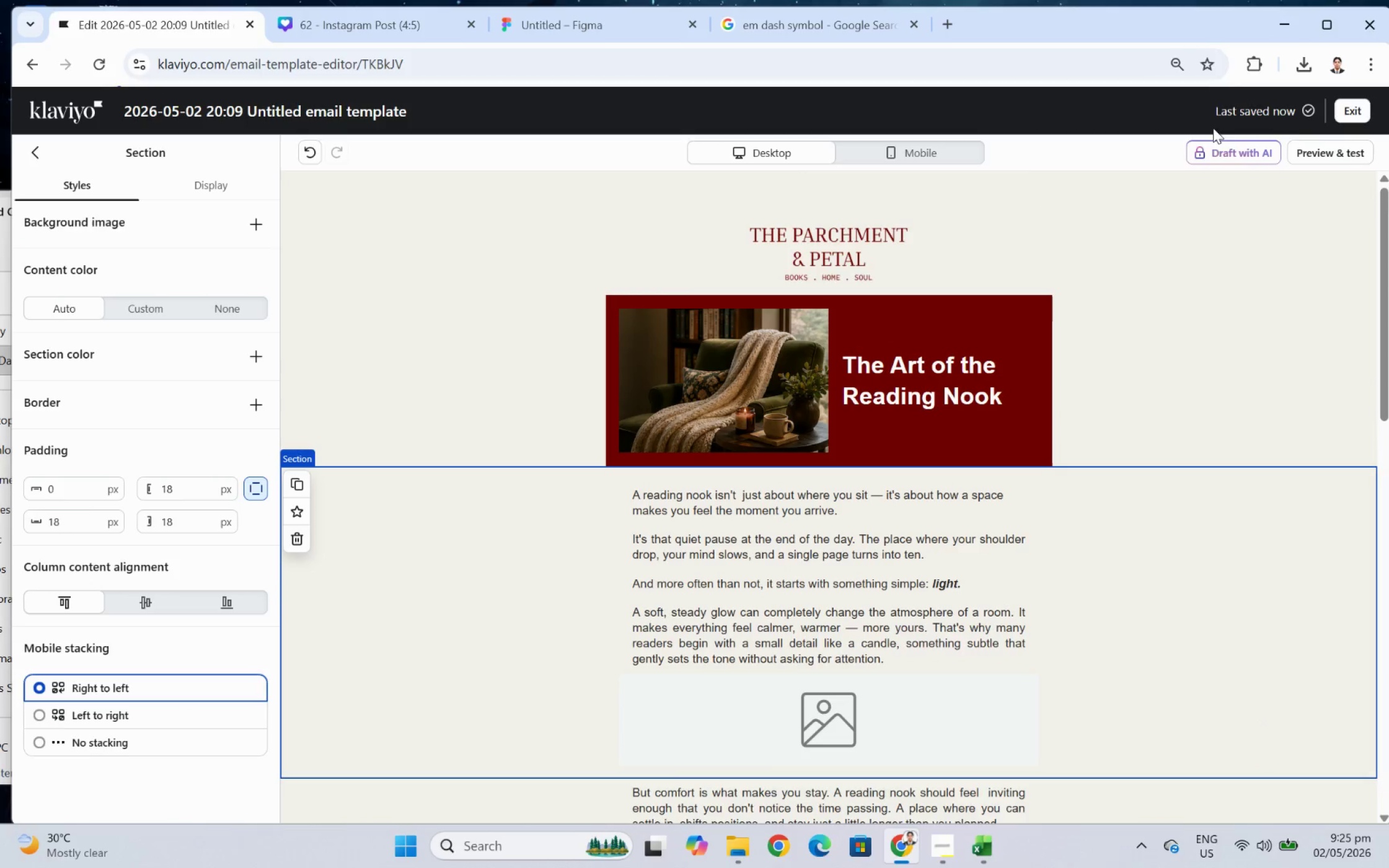 
left_click([1329, 163])
 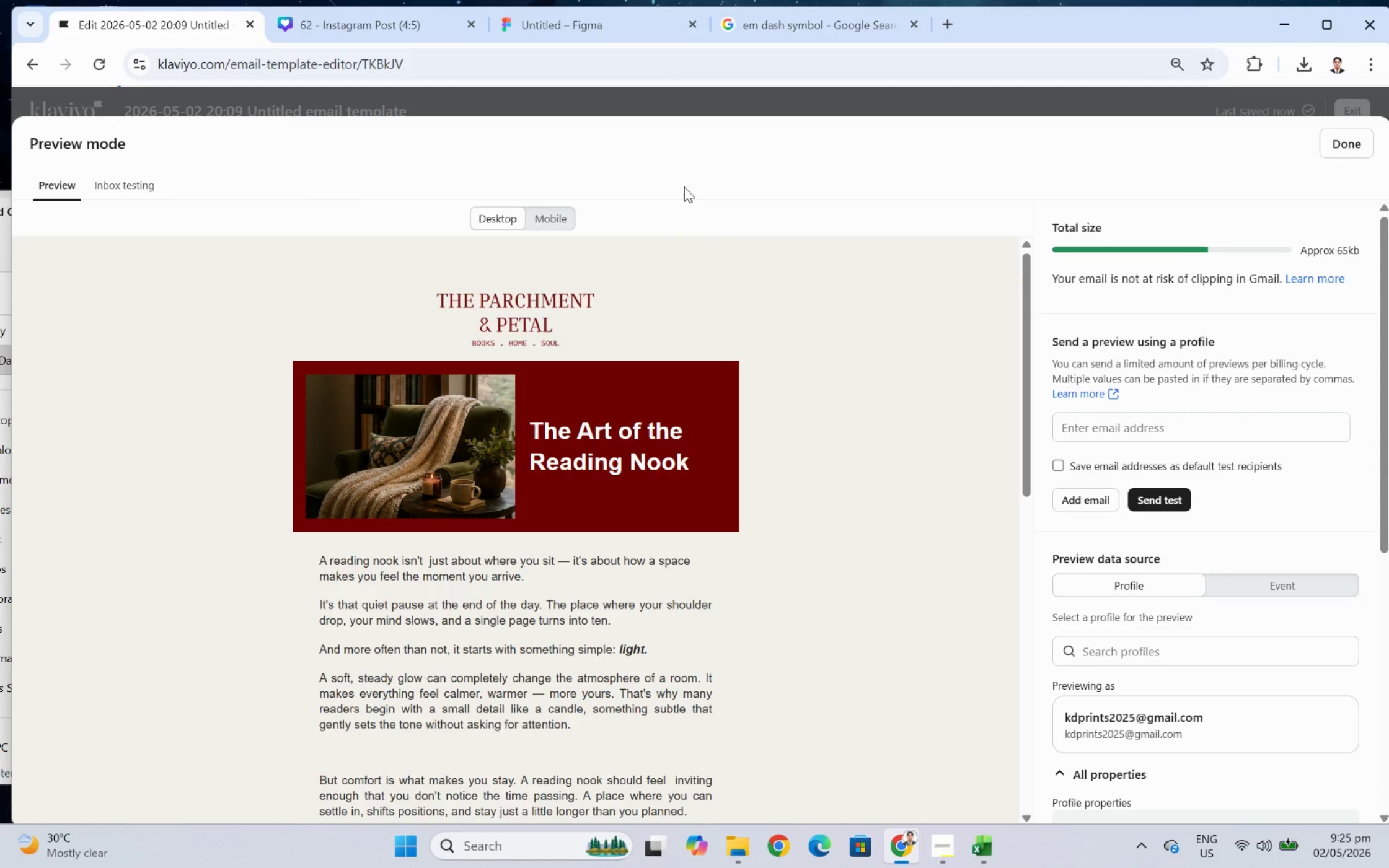 
scroll: coordinate [859, 457], scroll_direction: down, amount: 1.0
 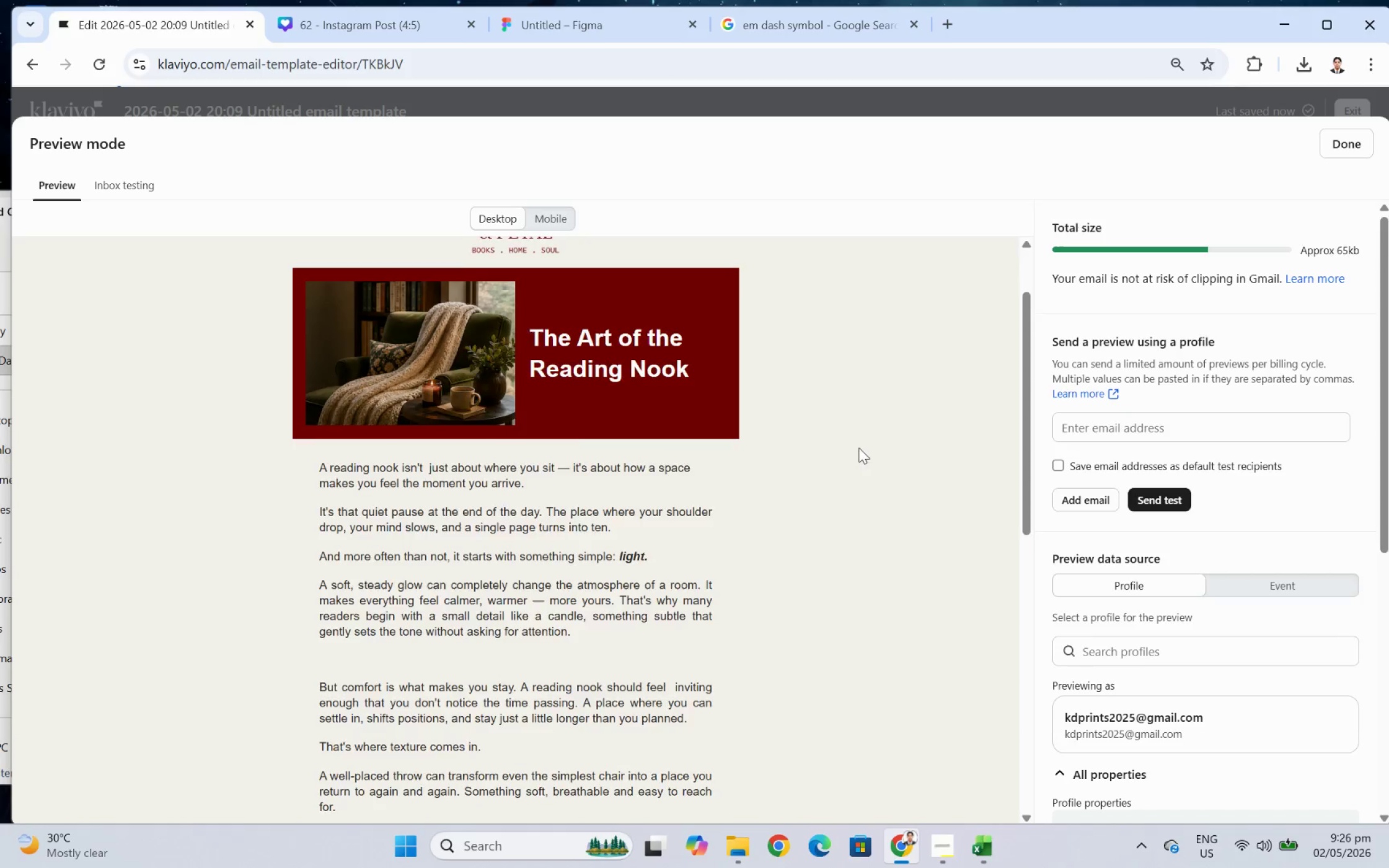 
scroll: coordinate [858, 447], scroll_direction: up, amount: 2.0
 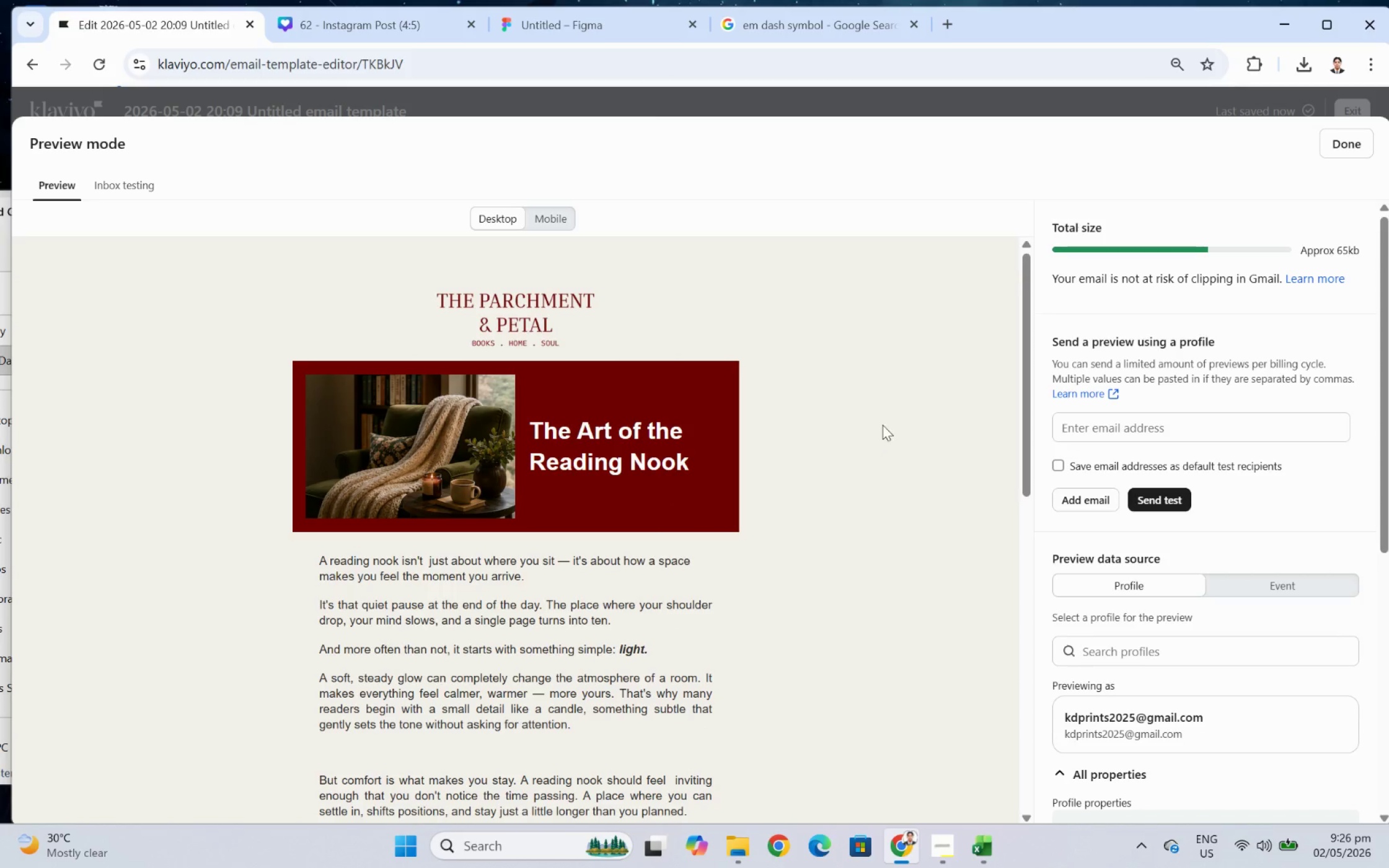 
wait(6.24)
 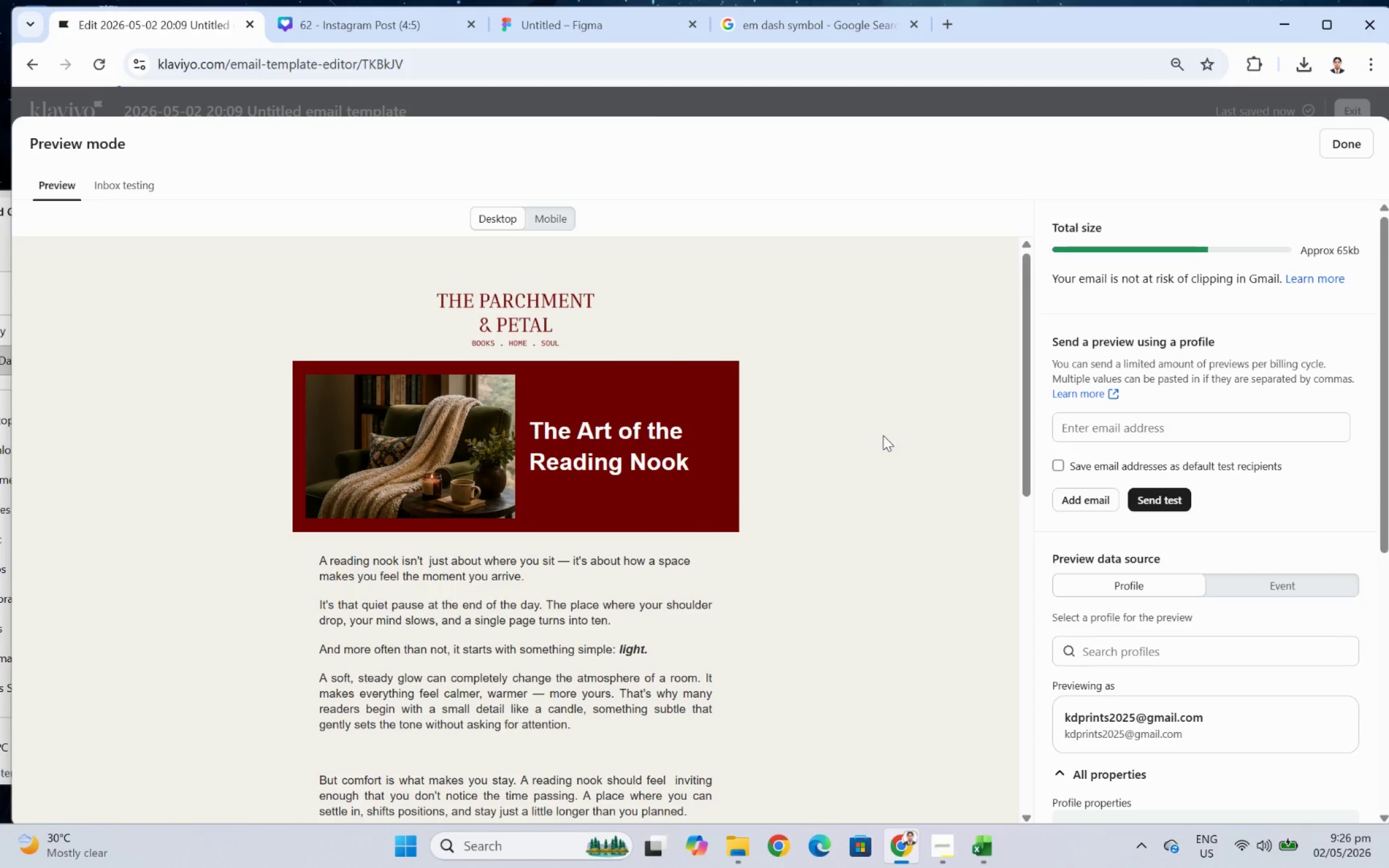 
left_click([1344, 143])
 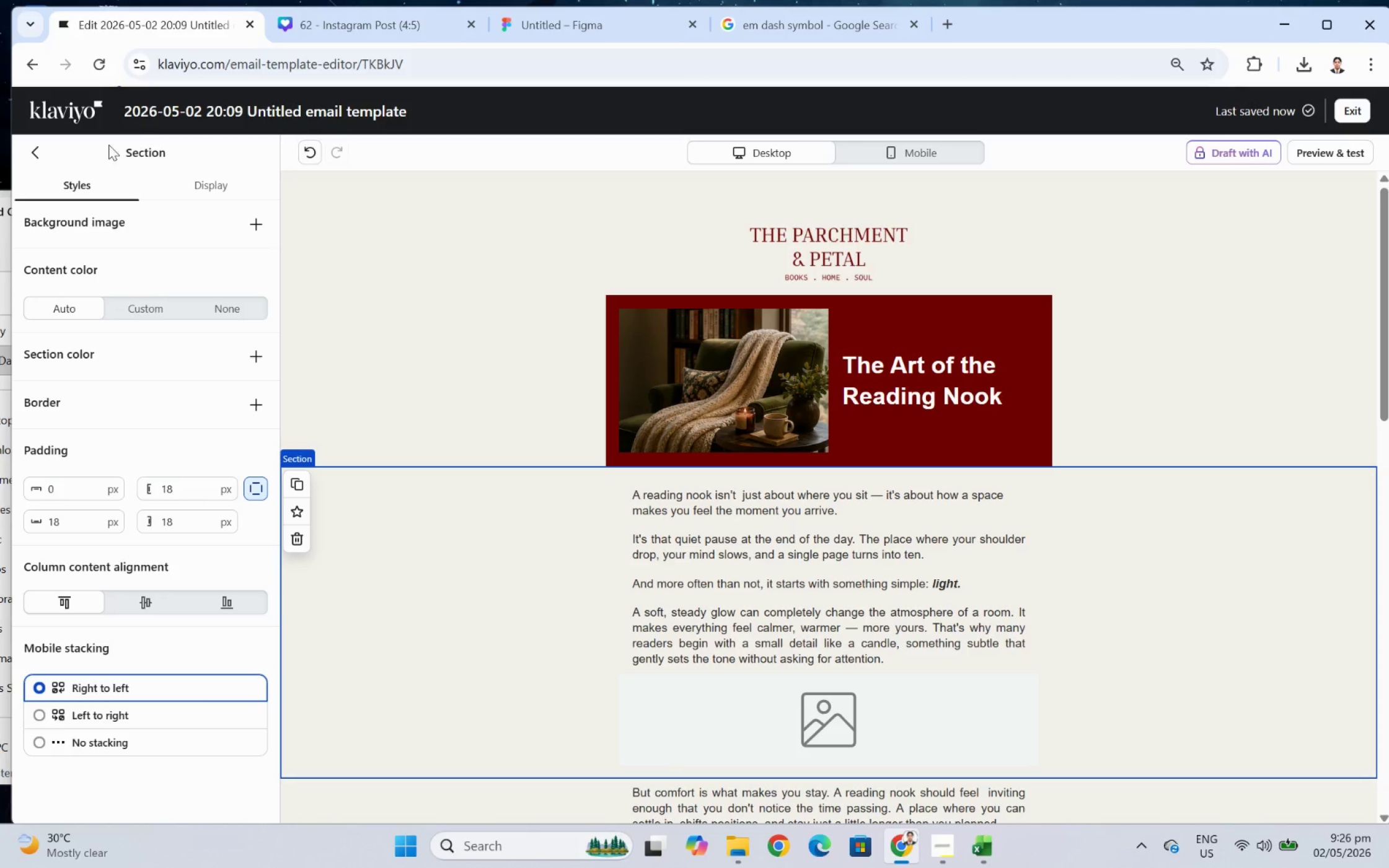 
left_click([302, 149])
 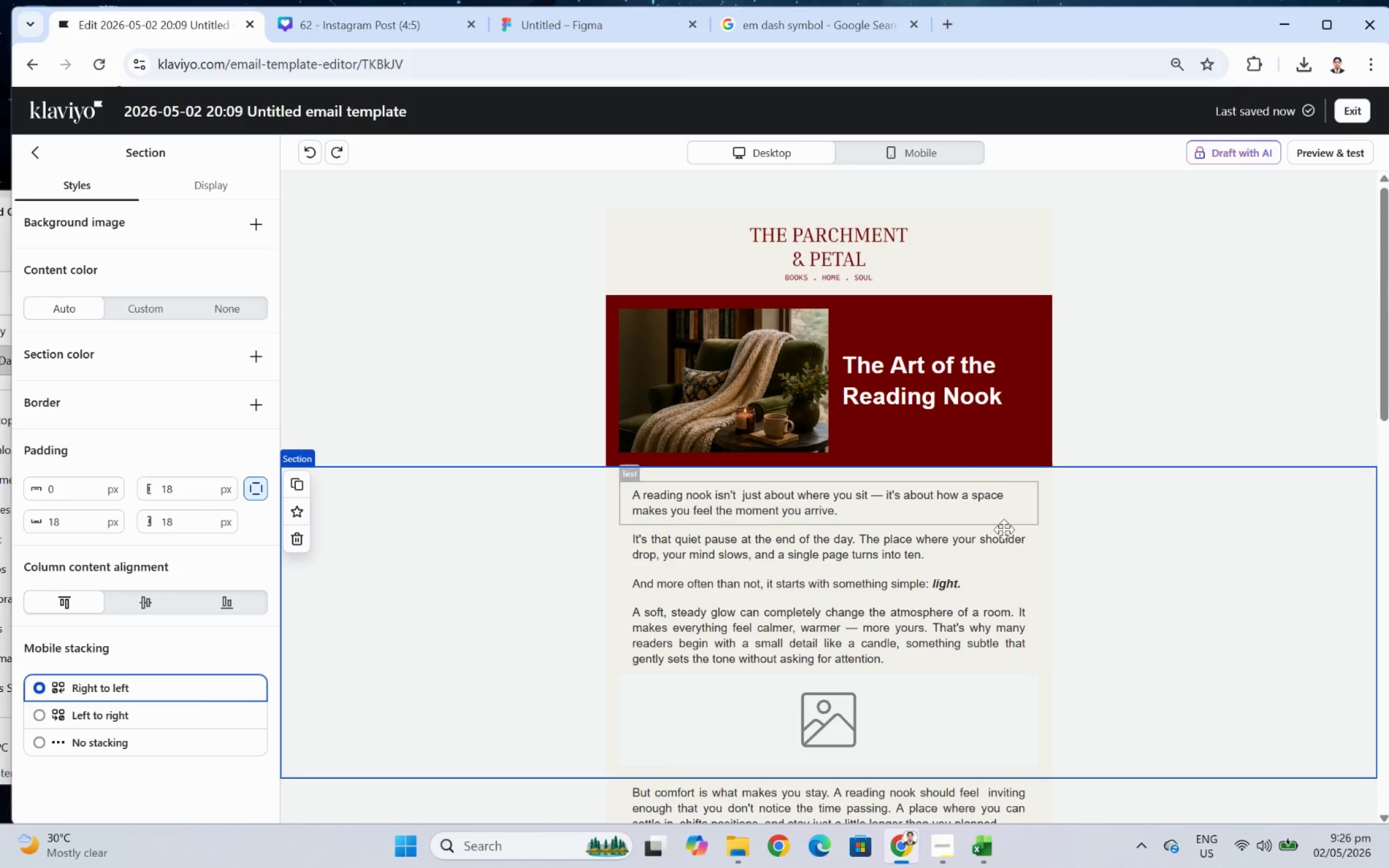 
left_click([464, 354])
 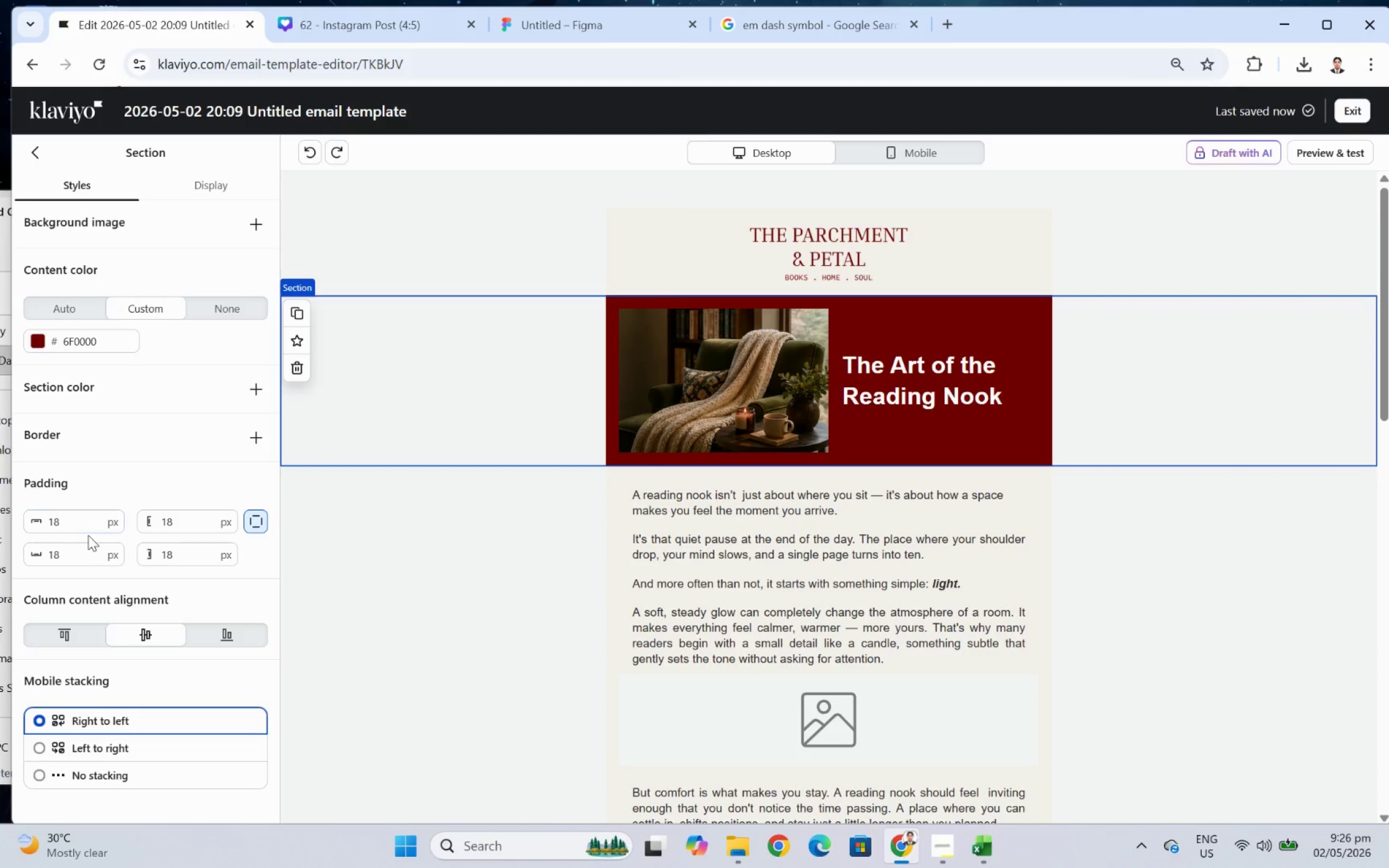 
double_click([88, 514])
 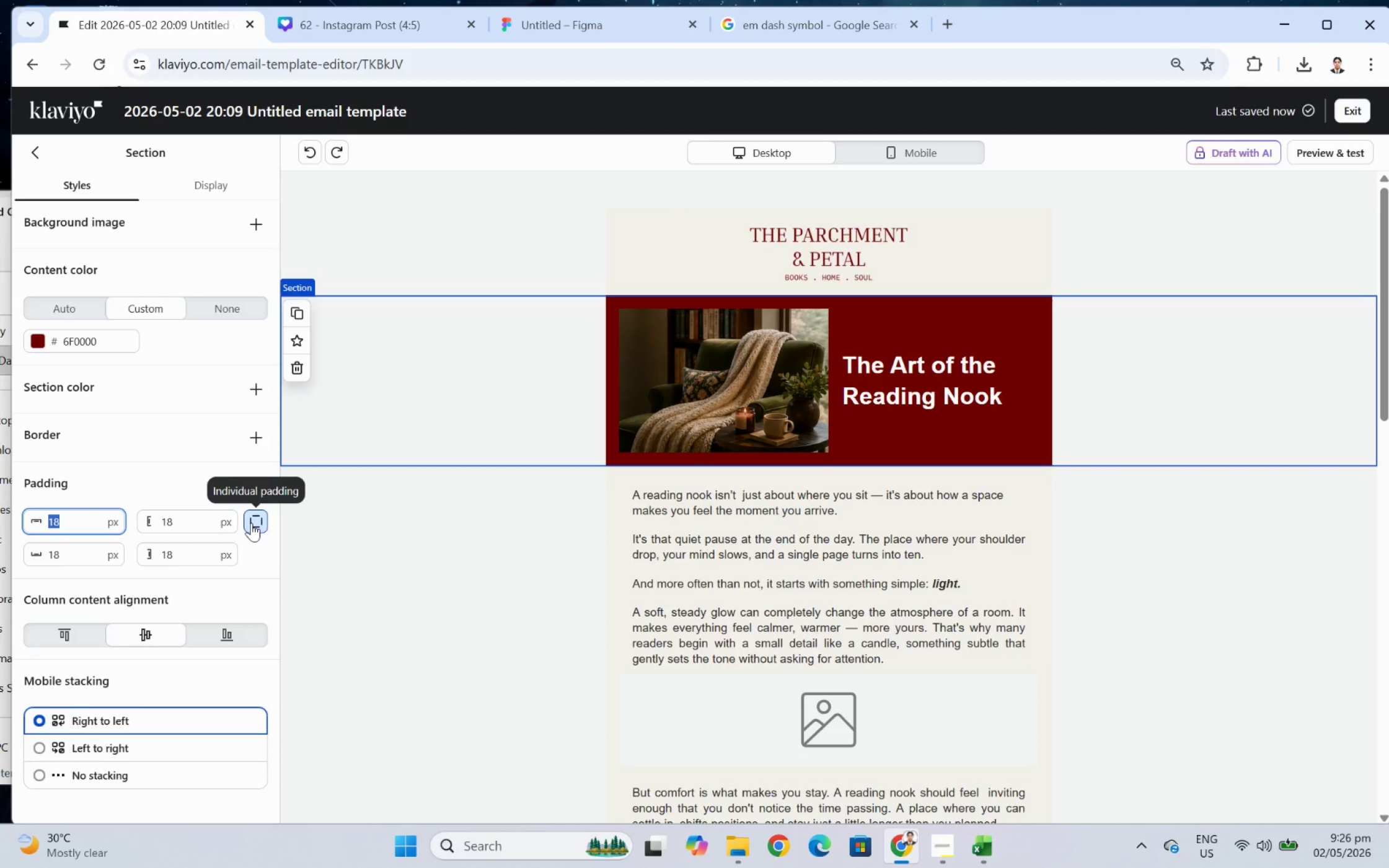 
left_click([262, 520])
 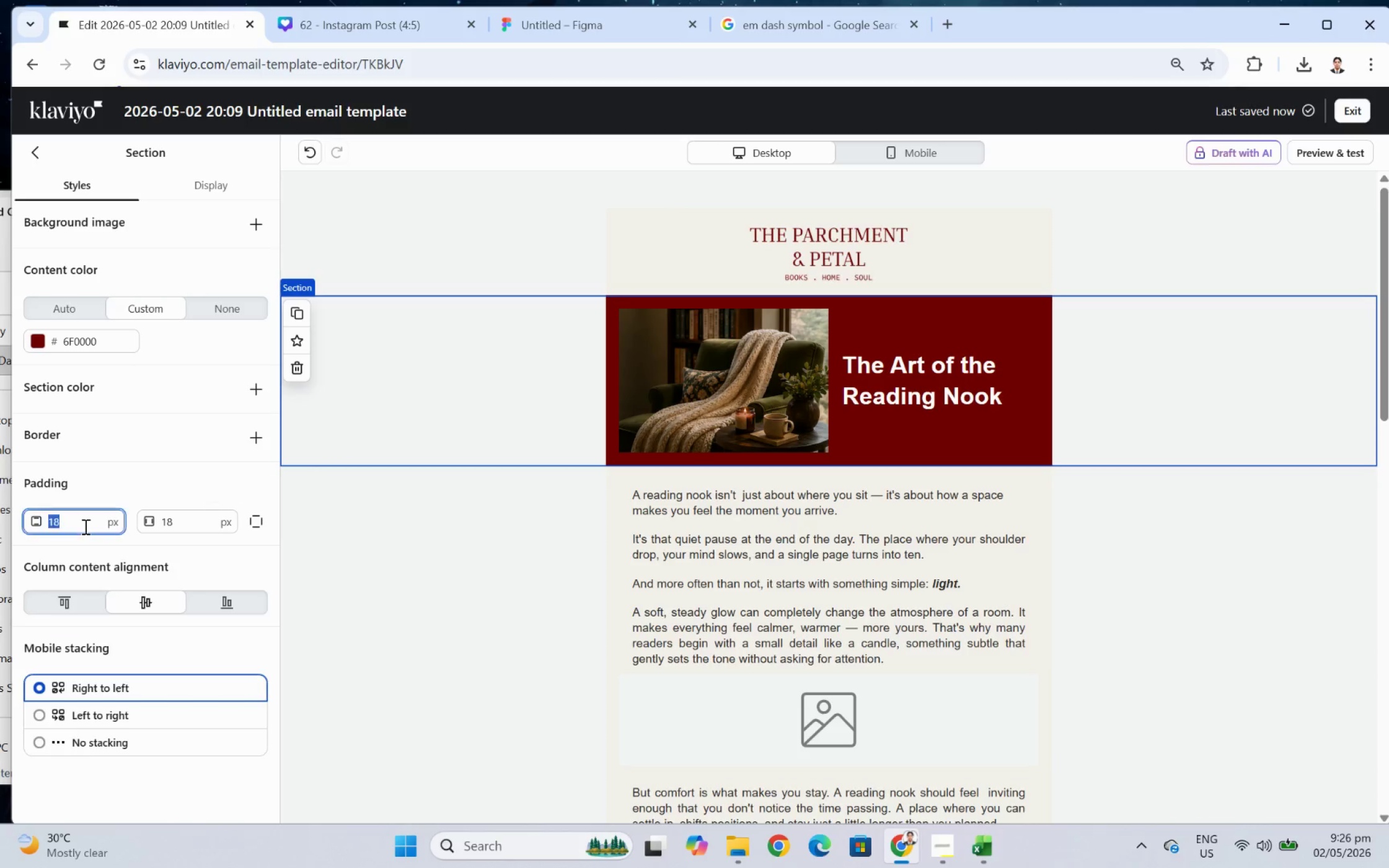 
double_click([84, 526])
 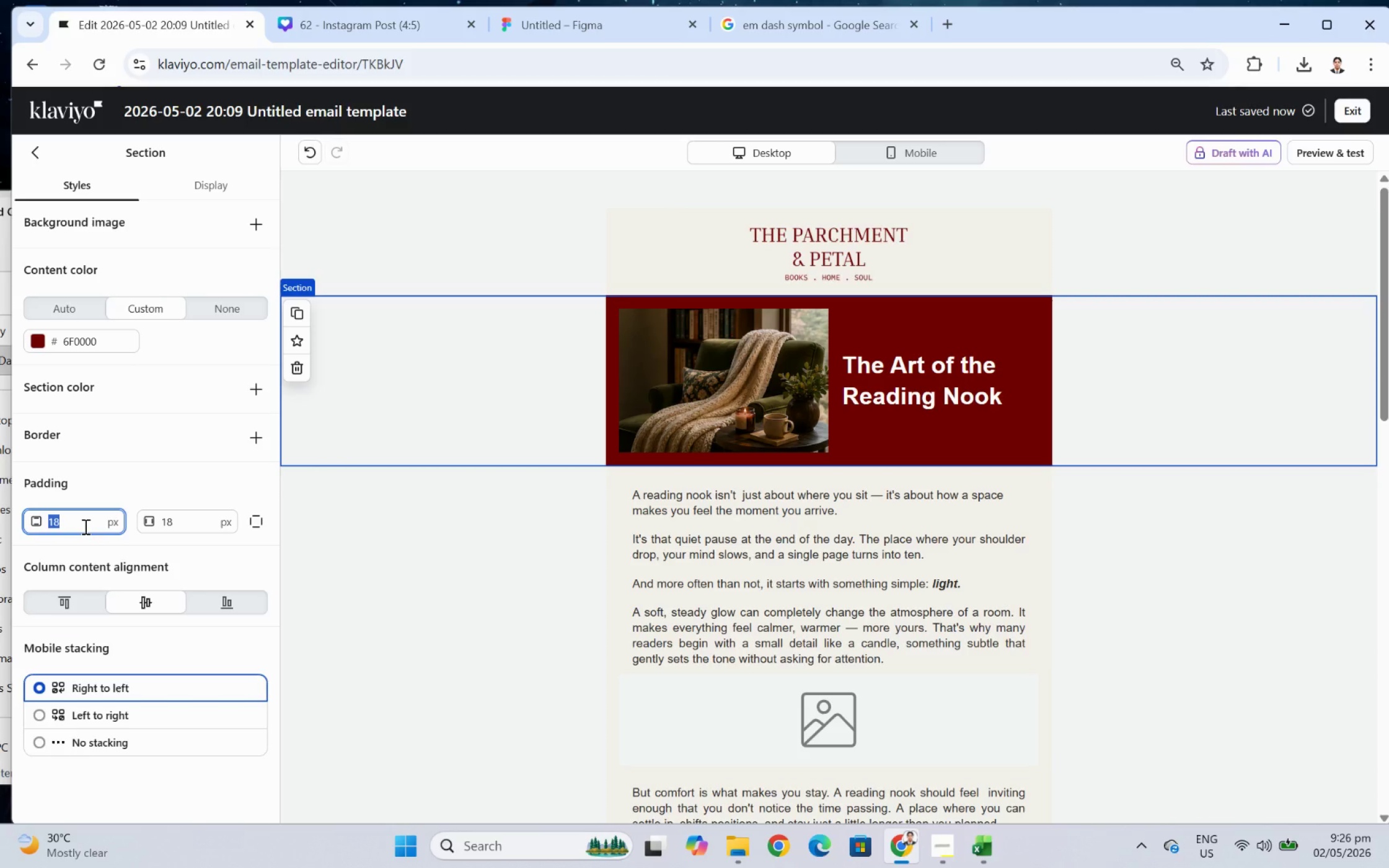 
hold_key(key=Numpad3, duration=0.33)
 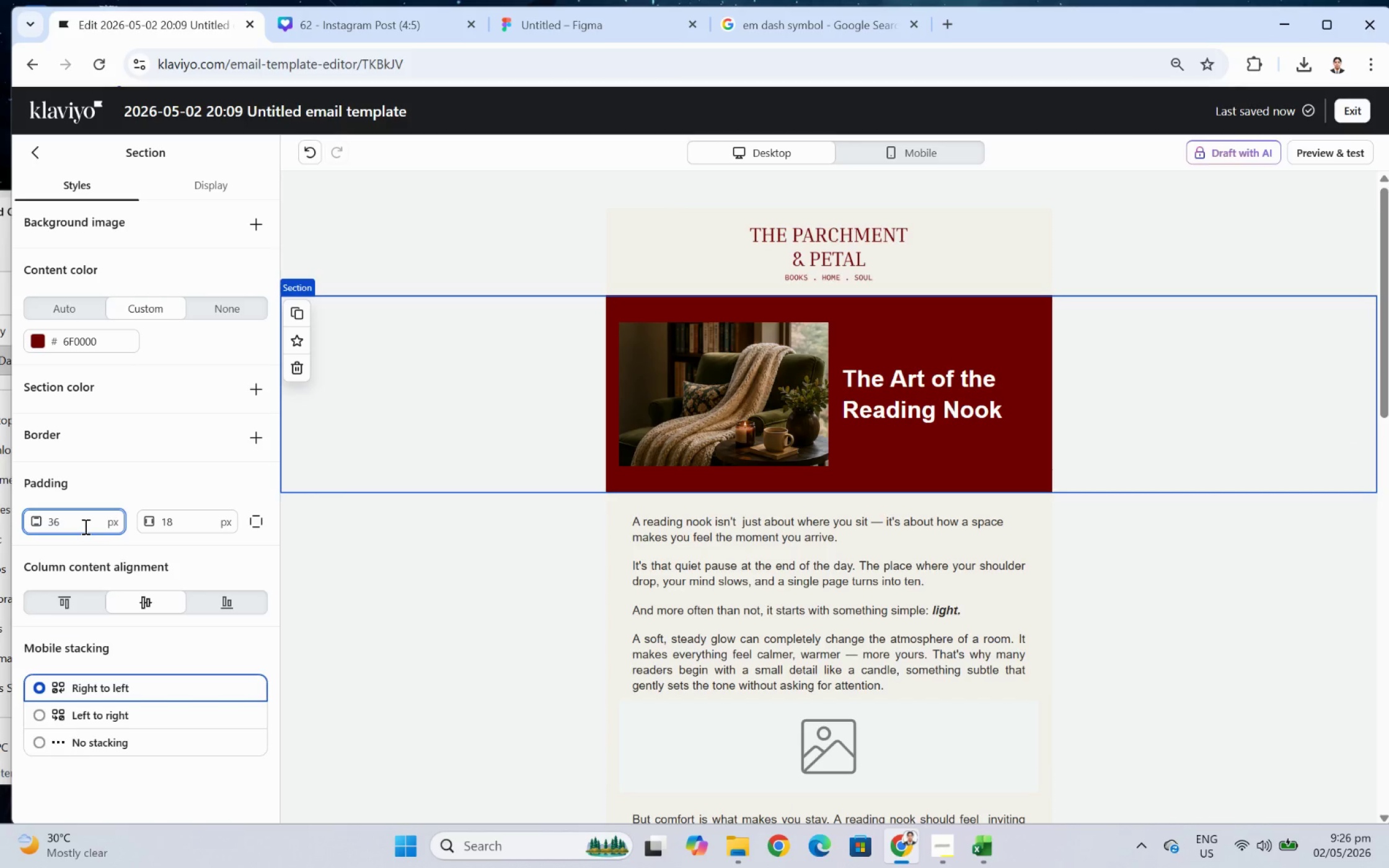 
key(Numpad6)
 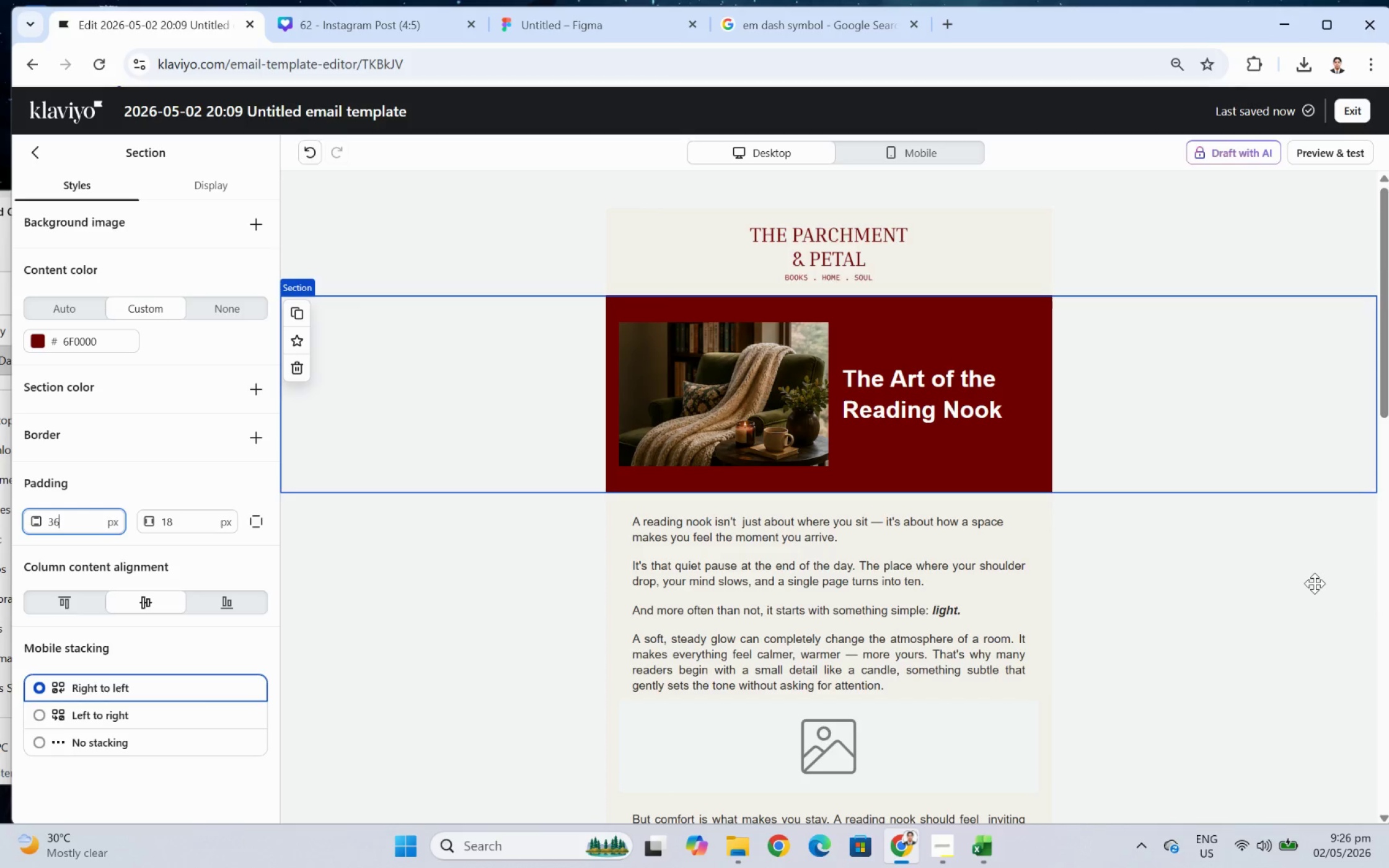 
wait(5.93)
 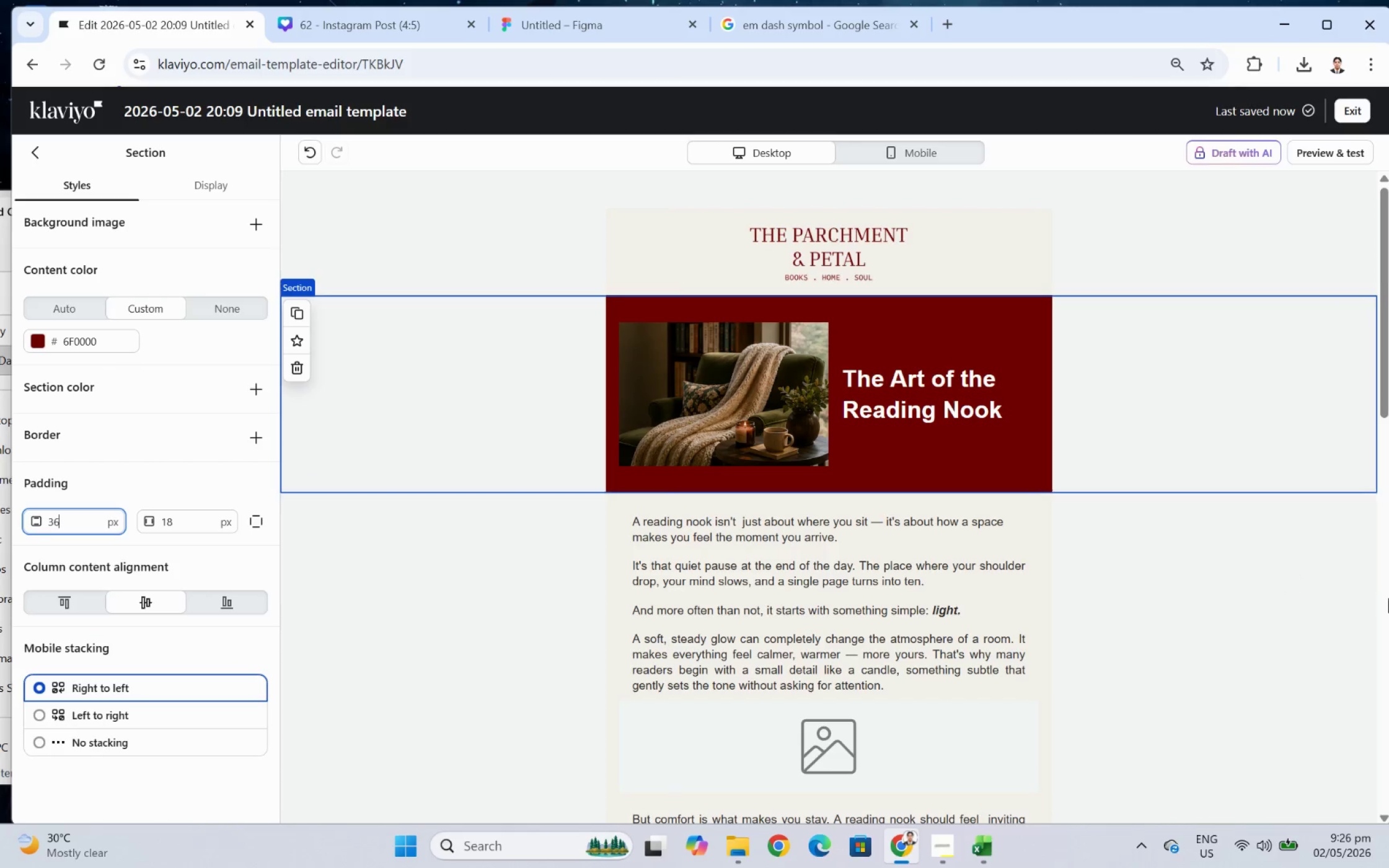 
left_click([765, 425])
 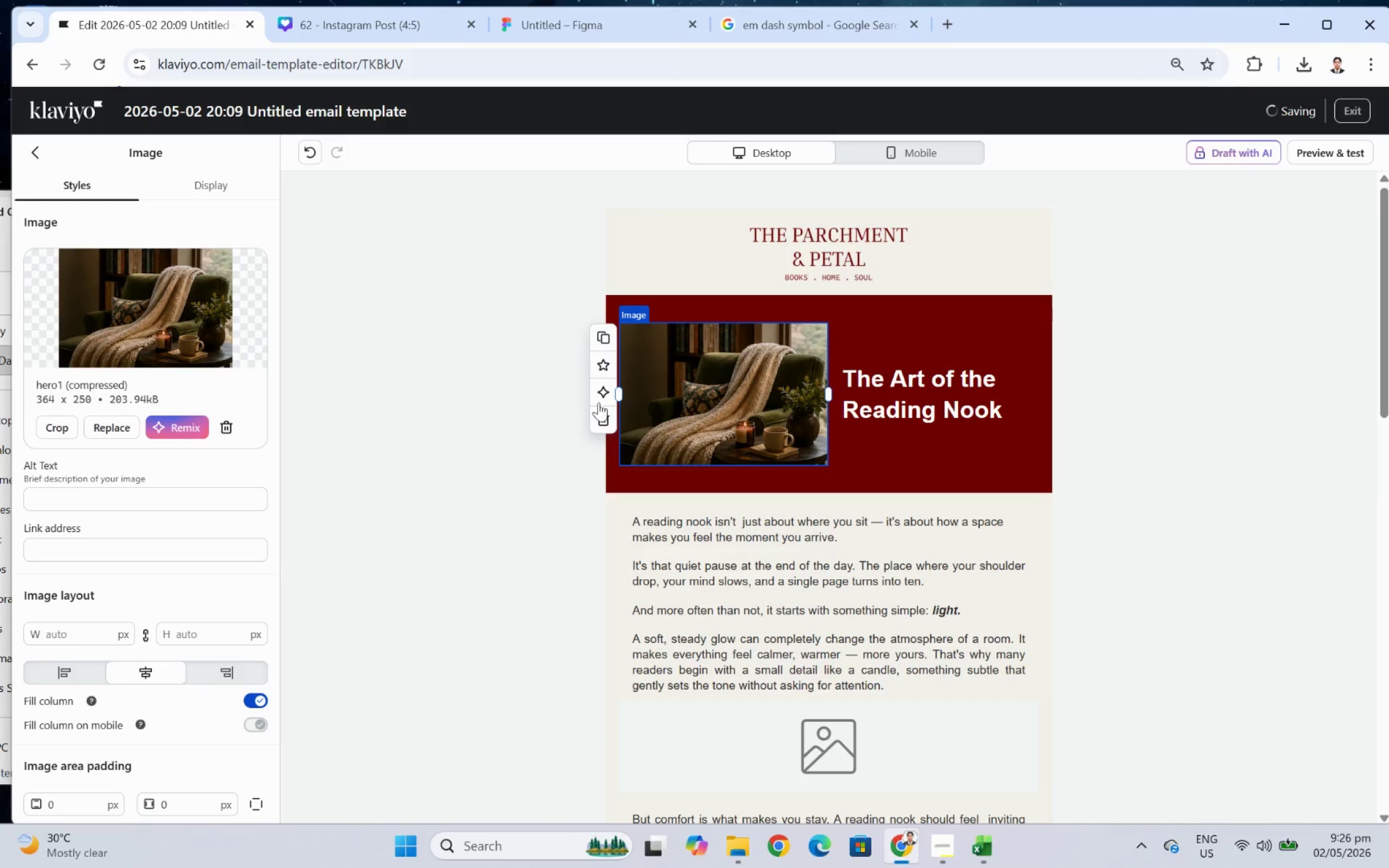 
left_click([361, 384])
 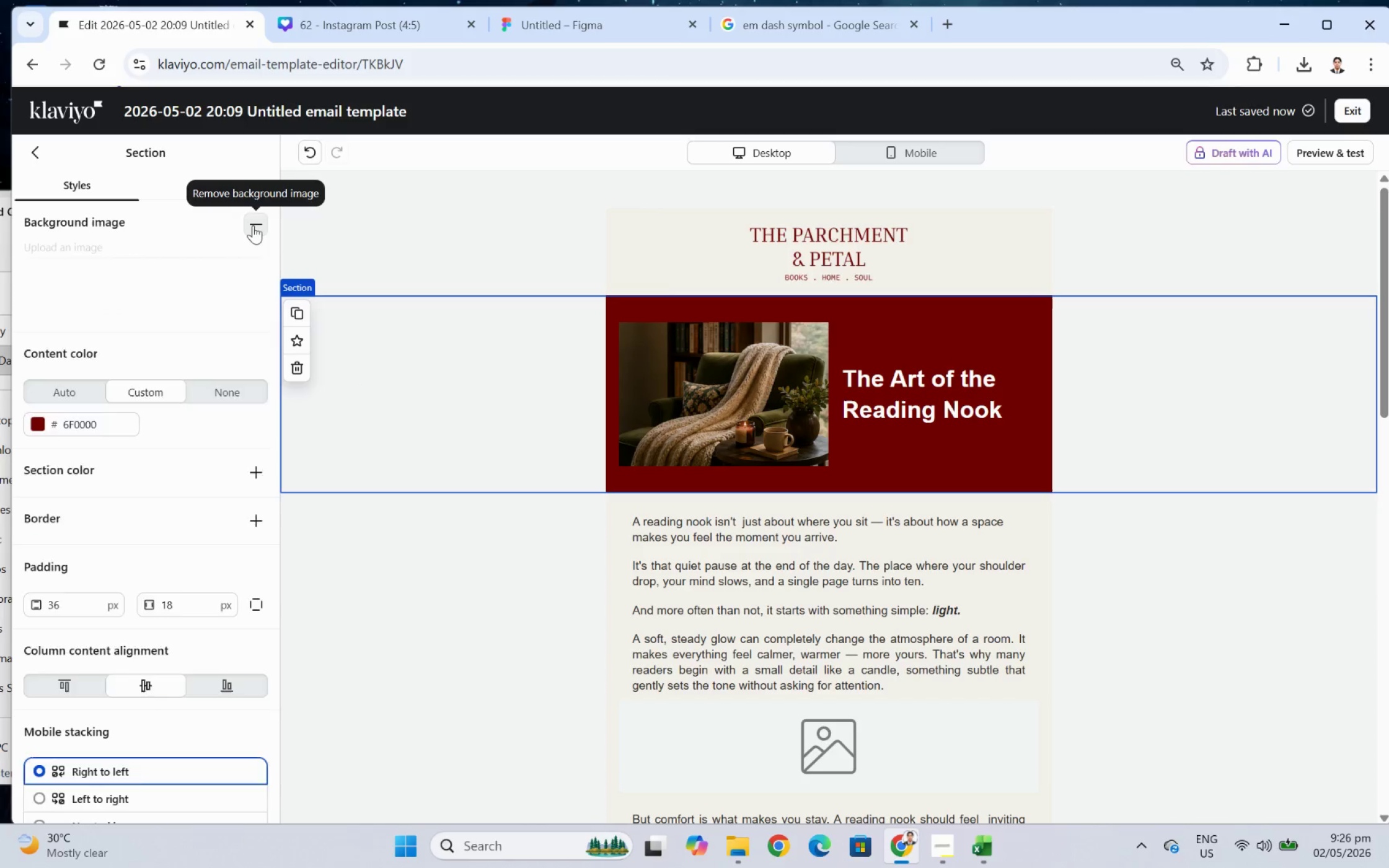 
left_click([151, 402])
 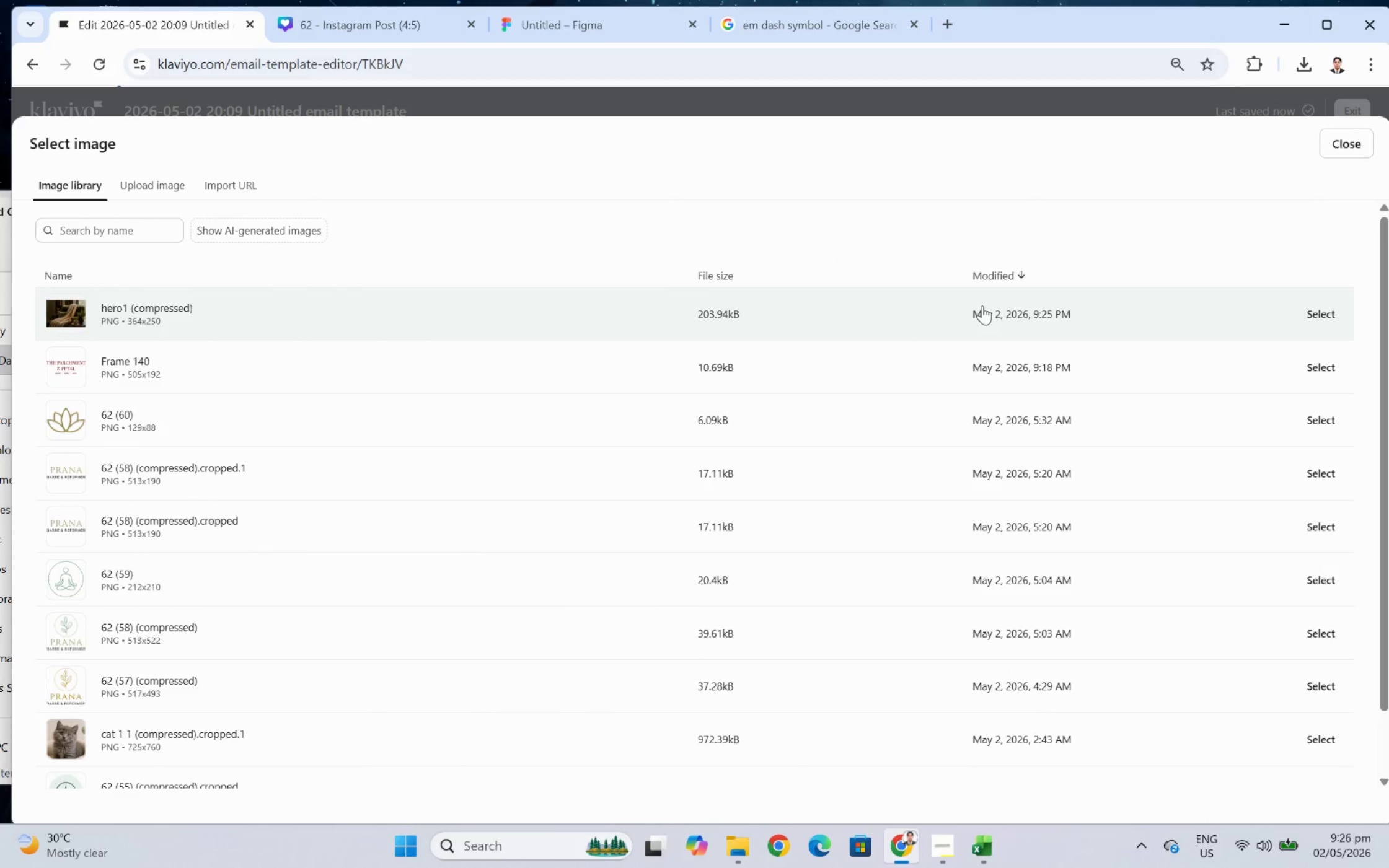 
left_click([1331, 323])
 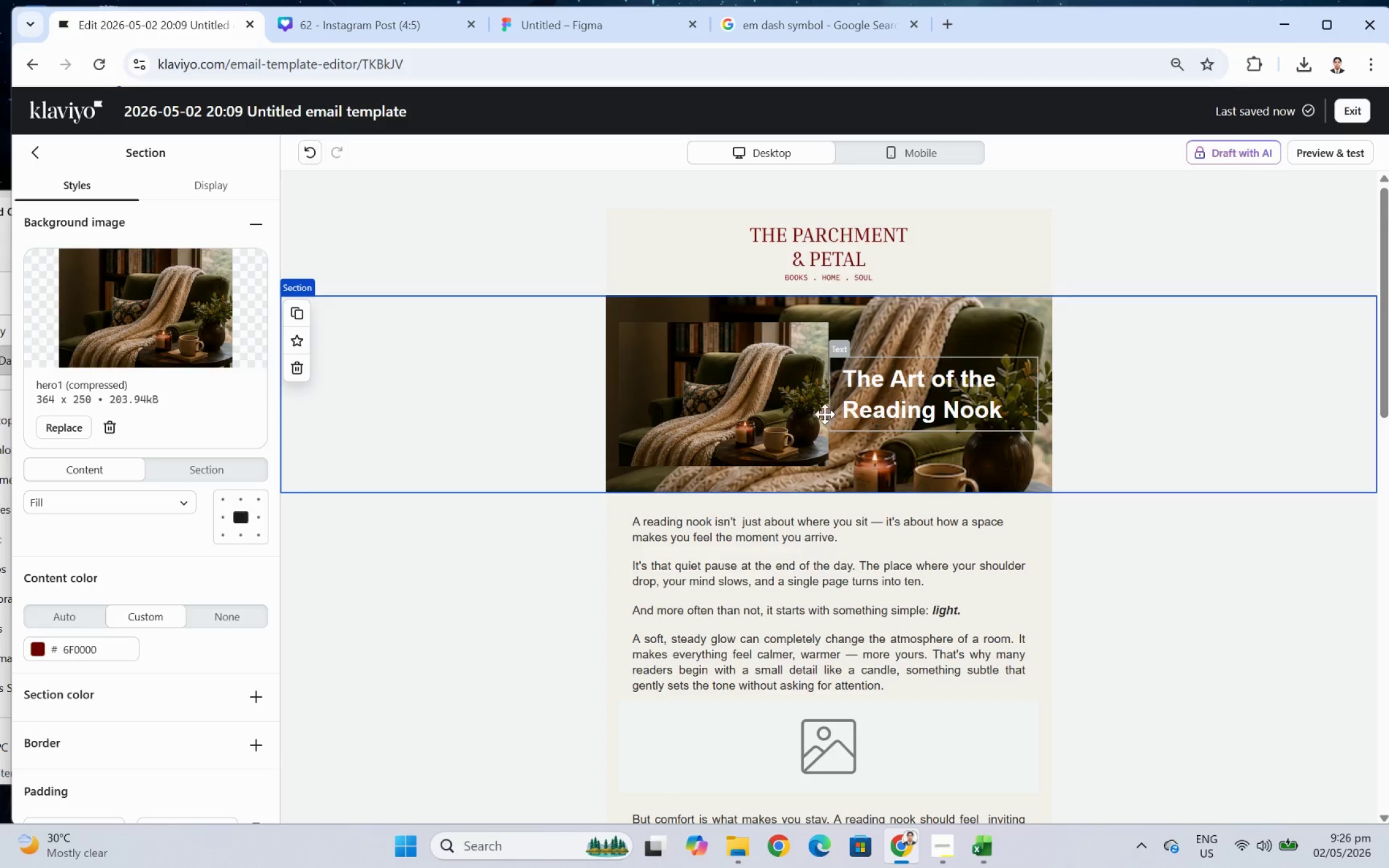 
left_click([743, 382])
 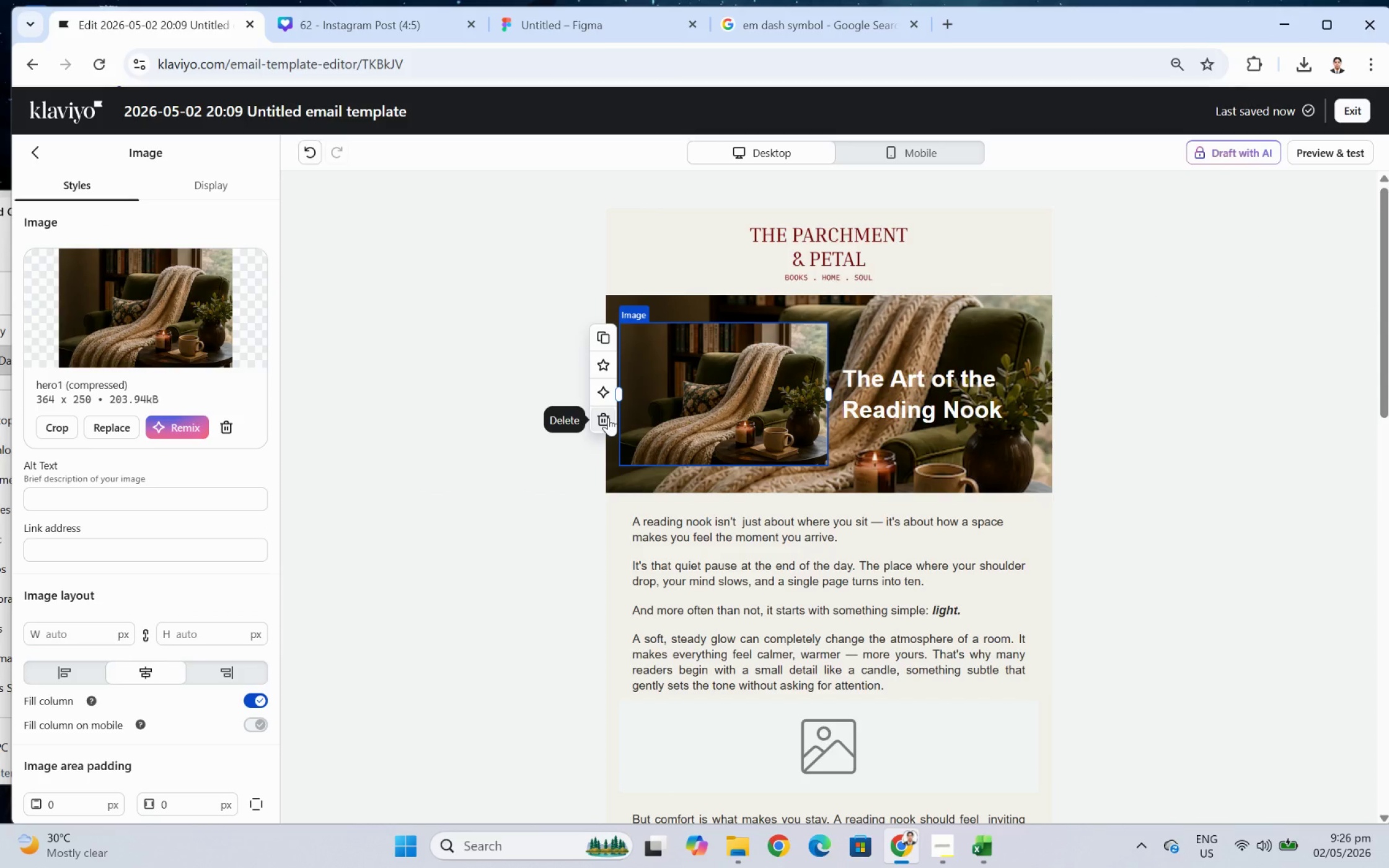 
left_click([608, 417])
 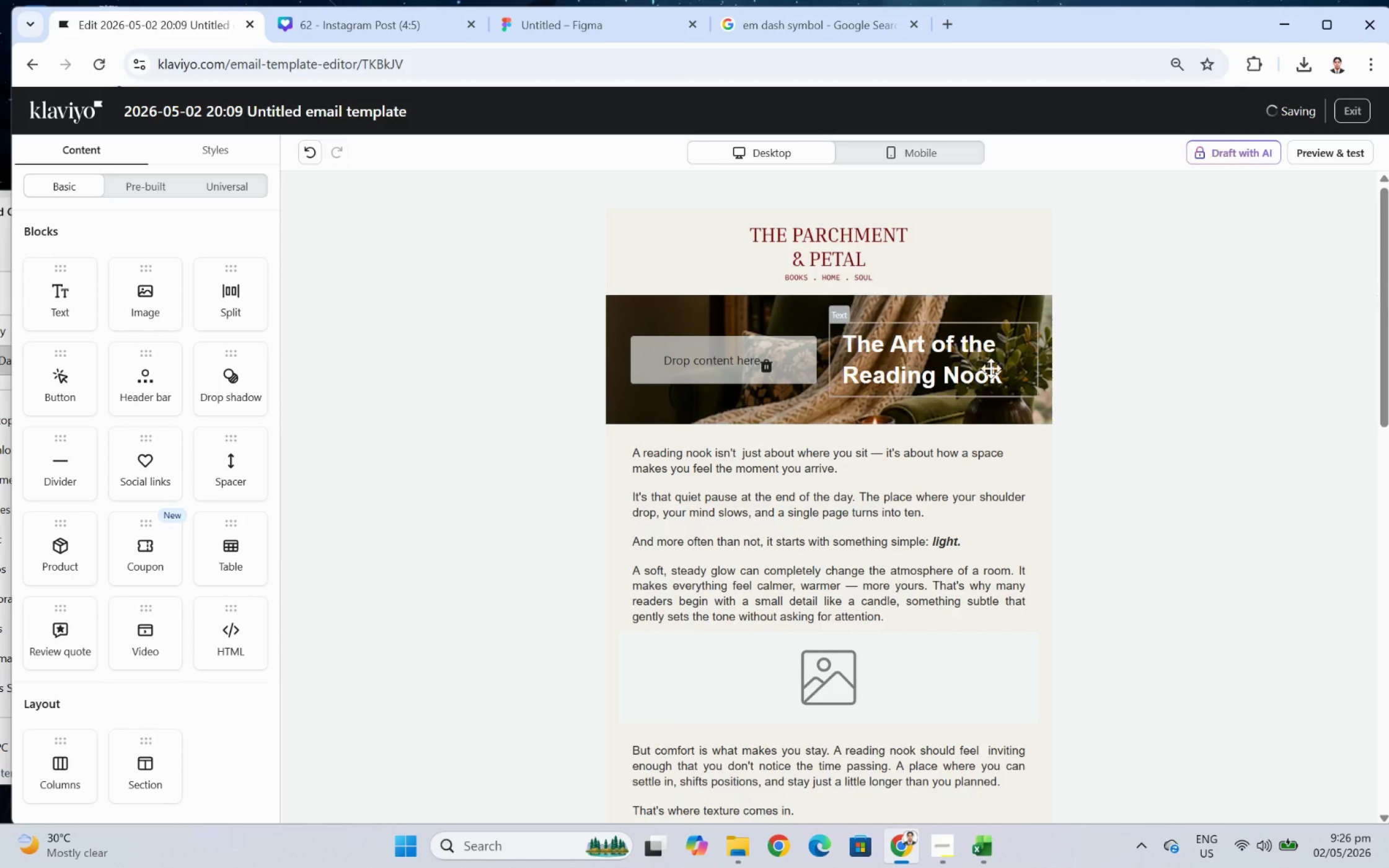 
left_click_drag(start_coordinate=[989, 356], to_coordinate=[768, 366])
 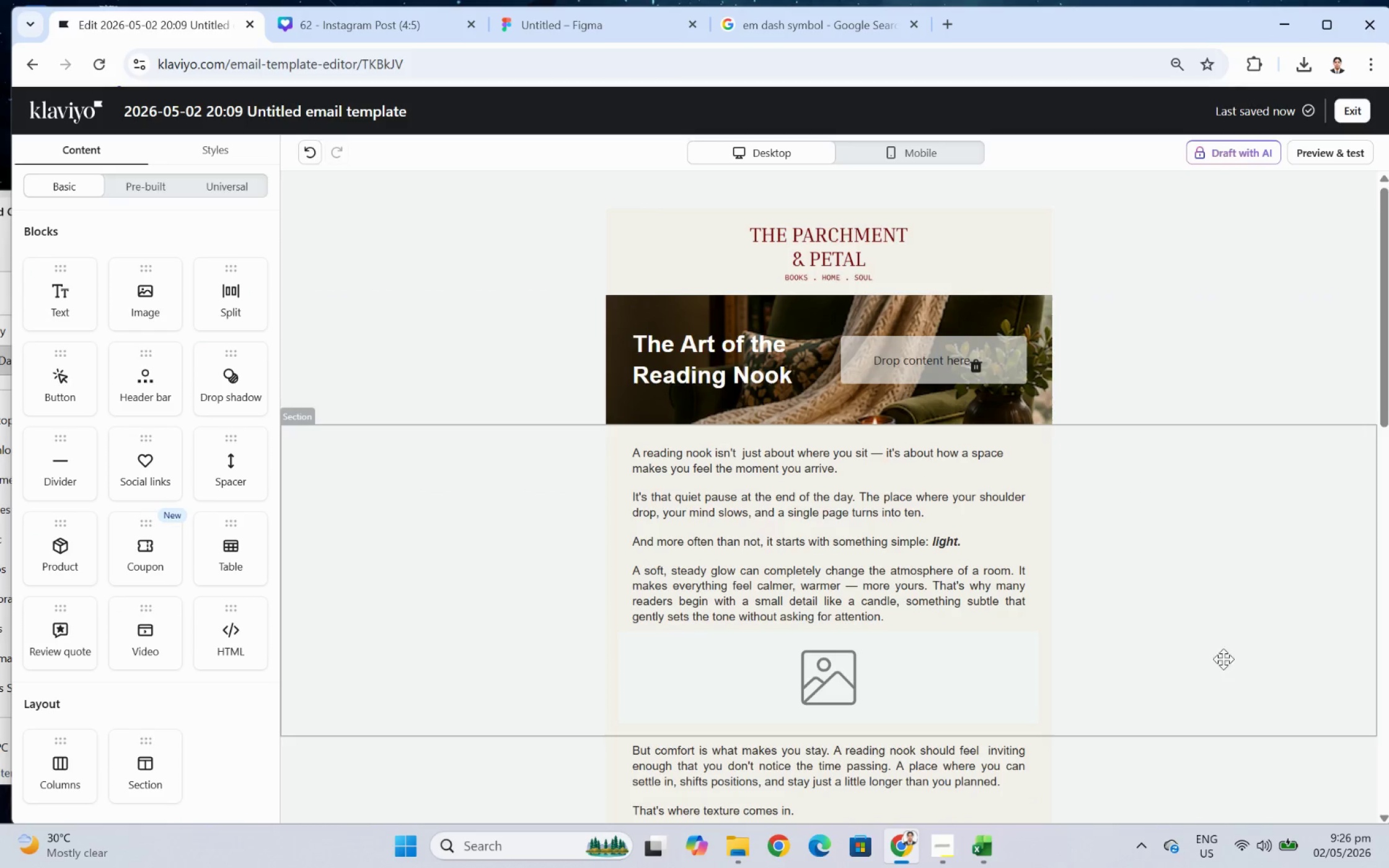 
wait(6.12)
 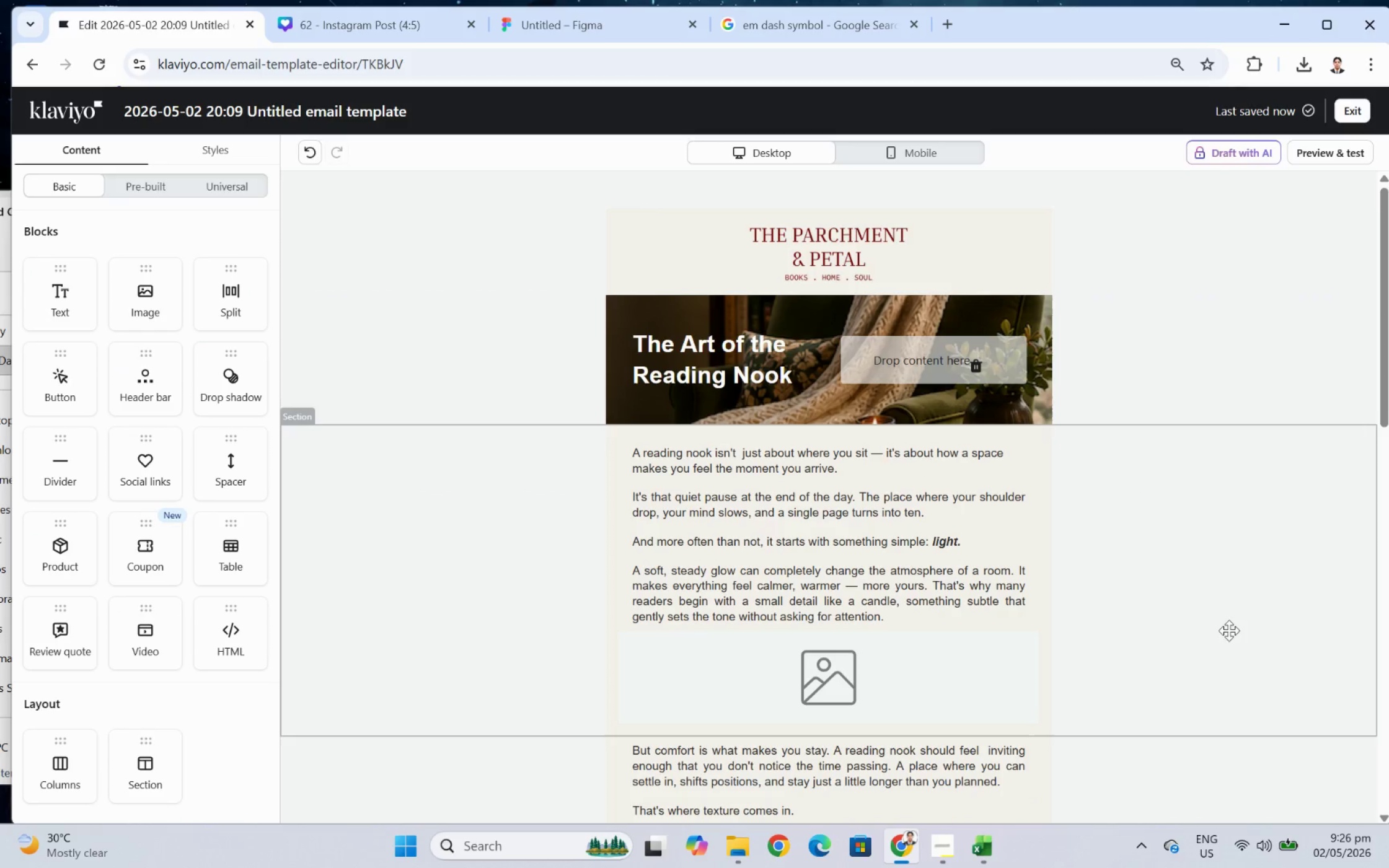 
left_click([971, 362])
 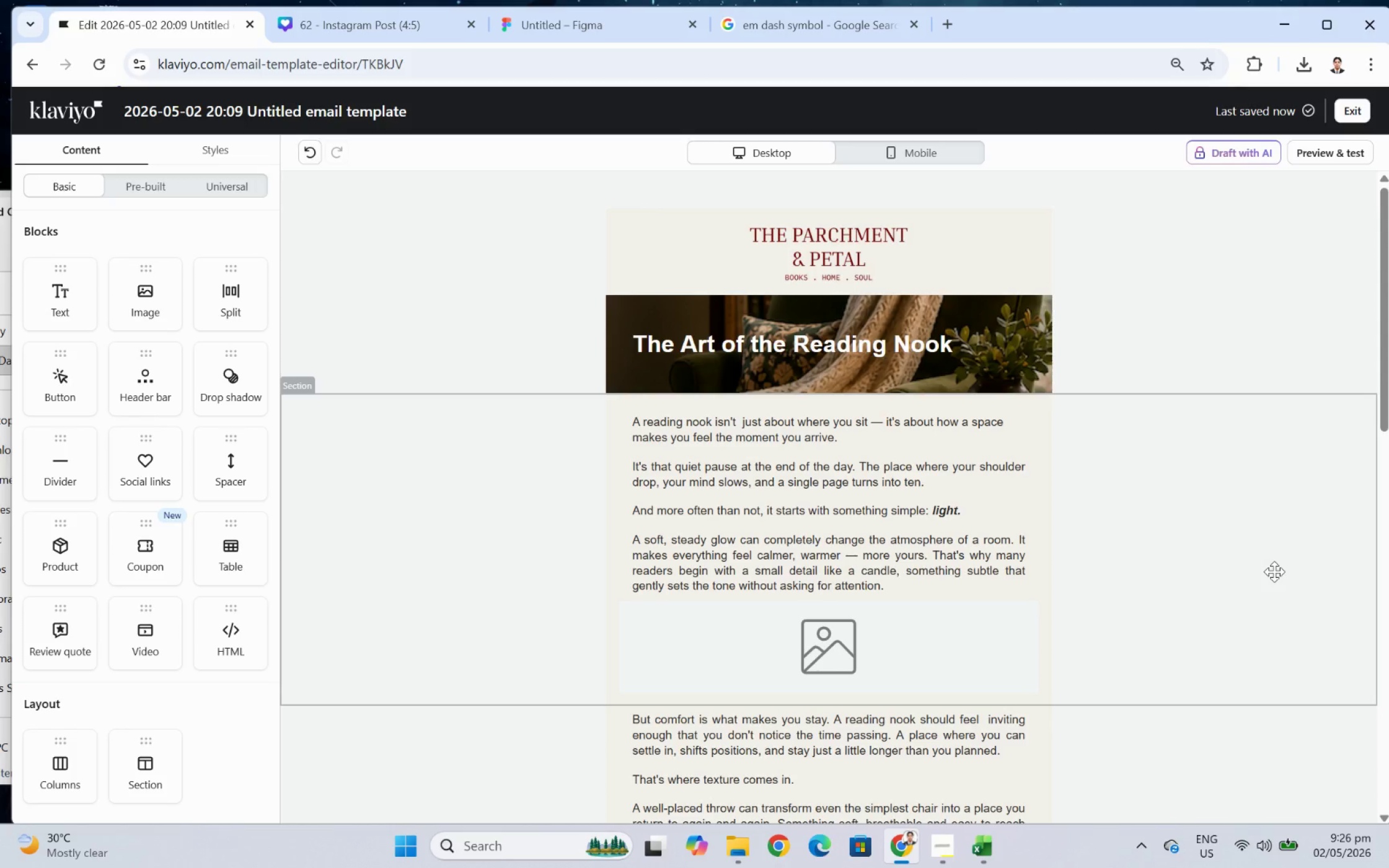 
wait(12.73)
 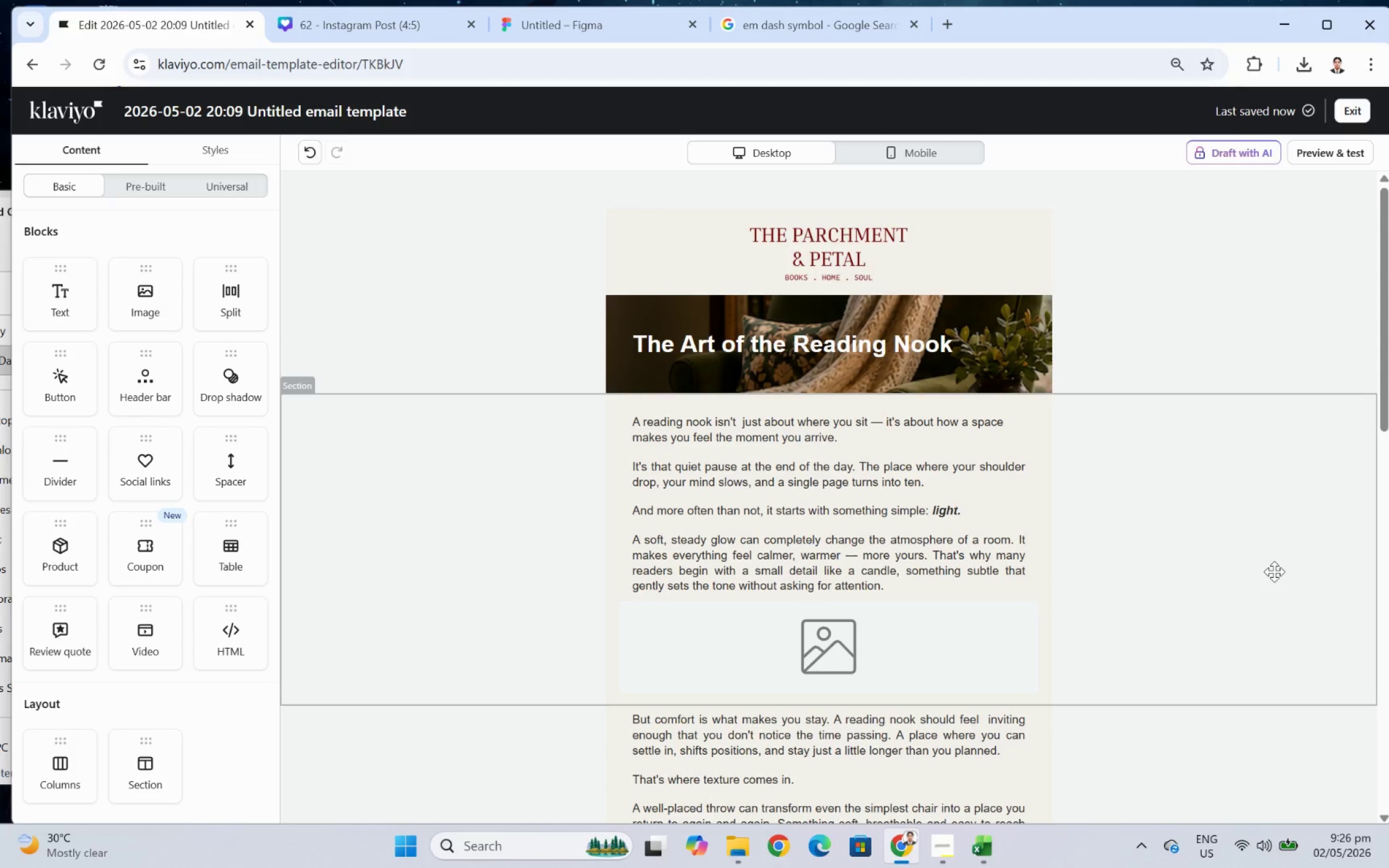 
double_click([909, 348])
 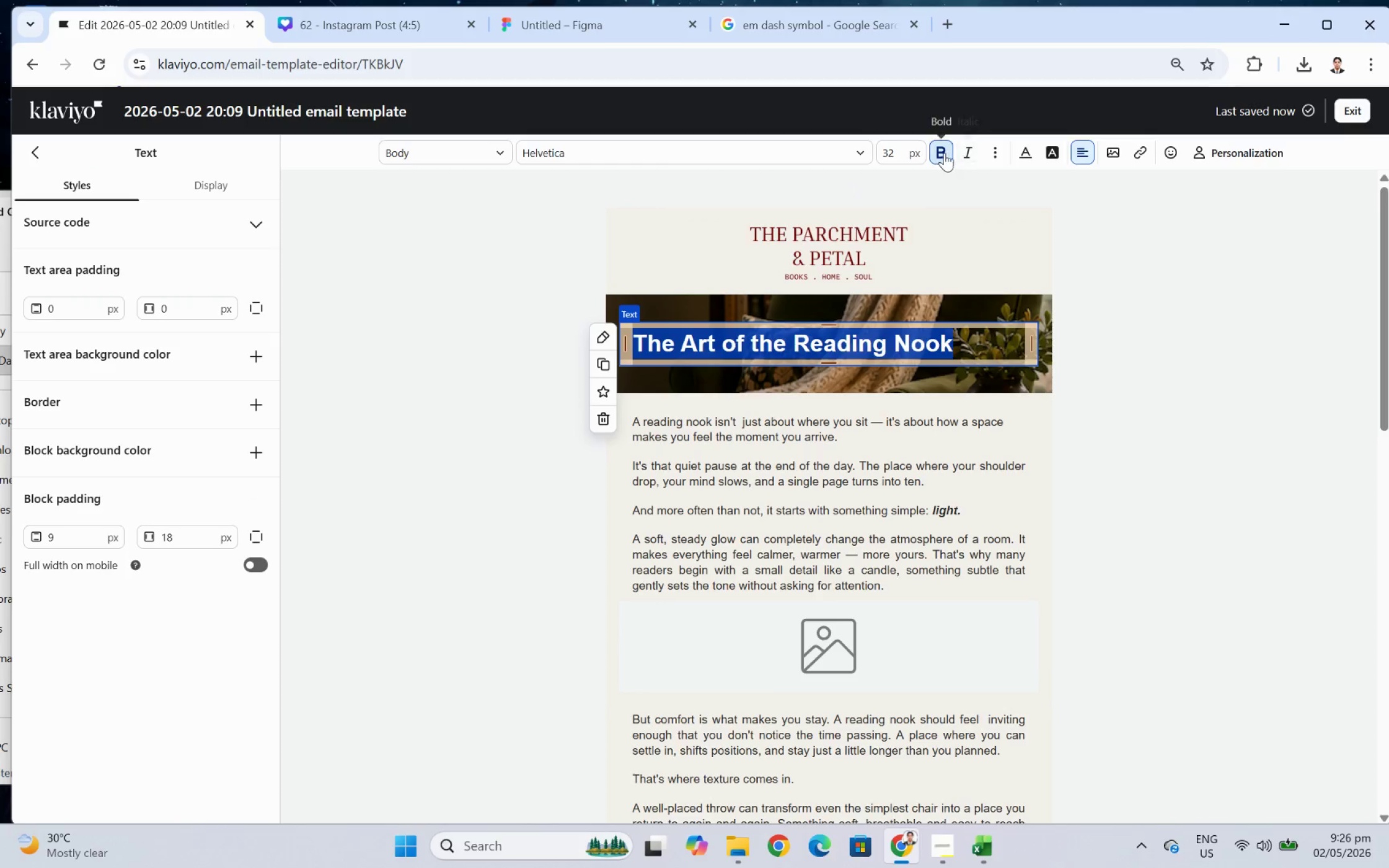 
double_click([899, 154])
 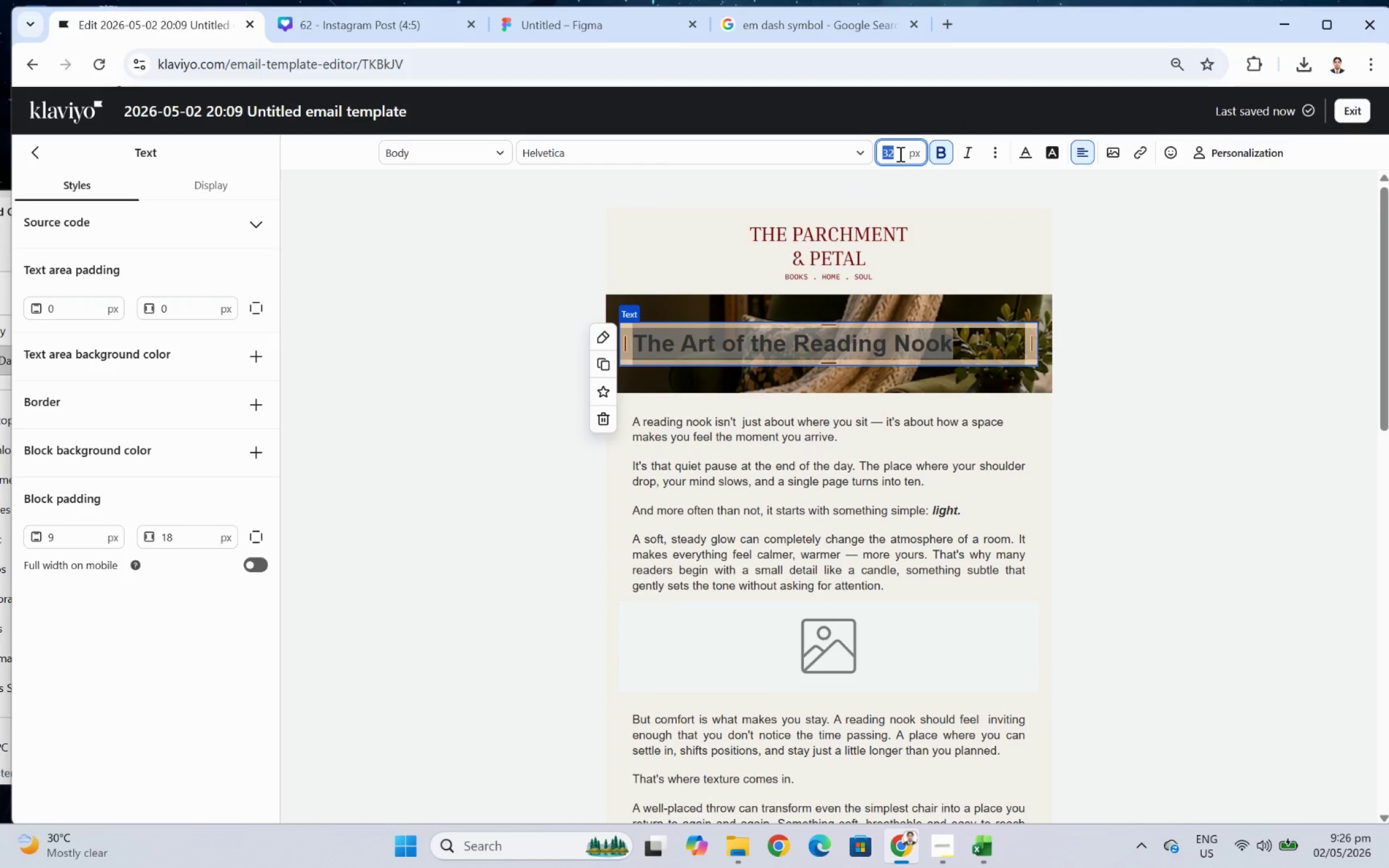 
key(Numpad4)
 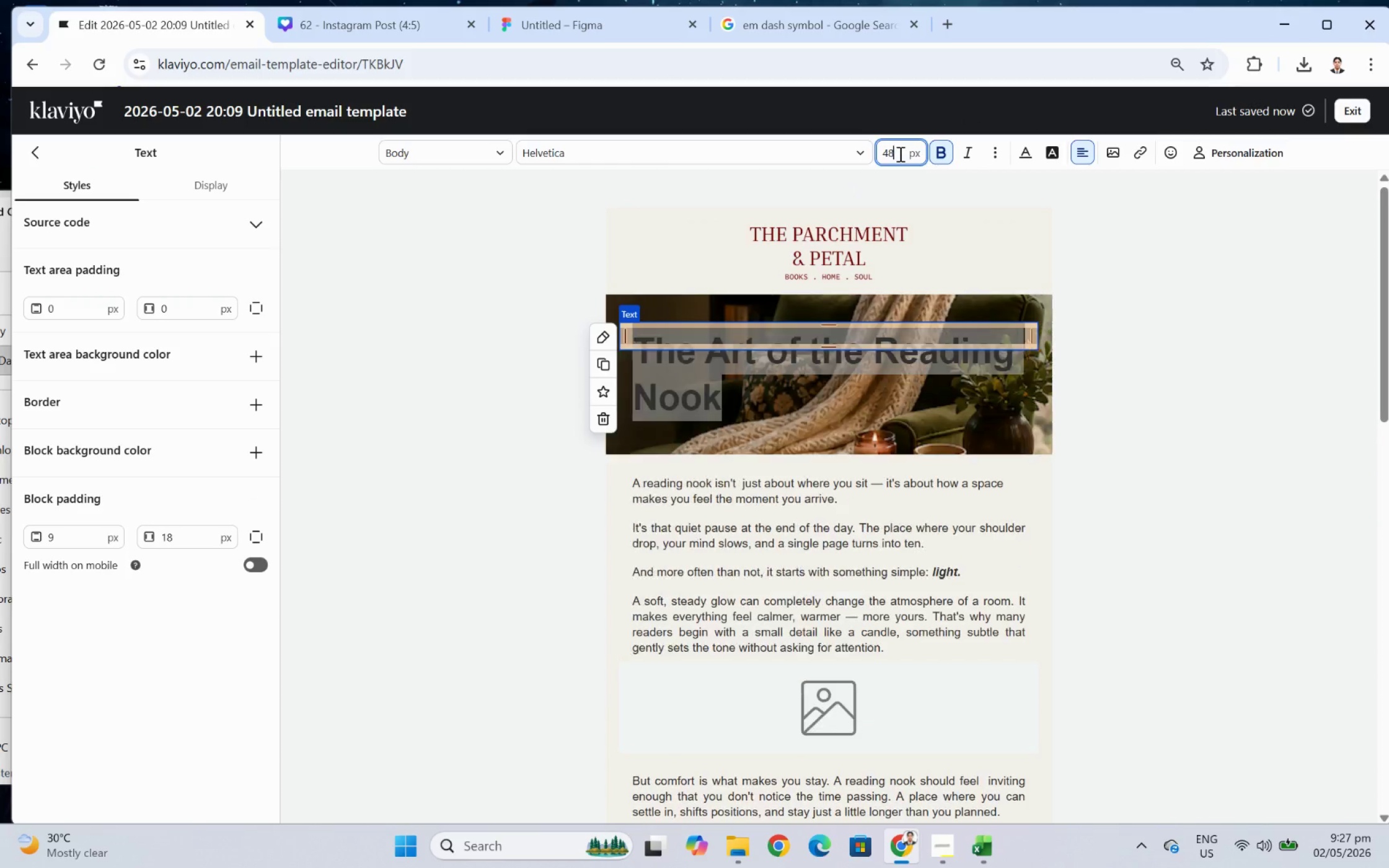 
key(Numpad8)
 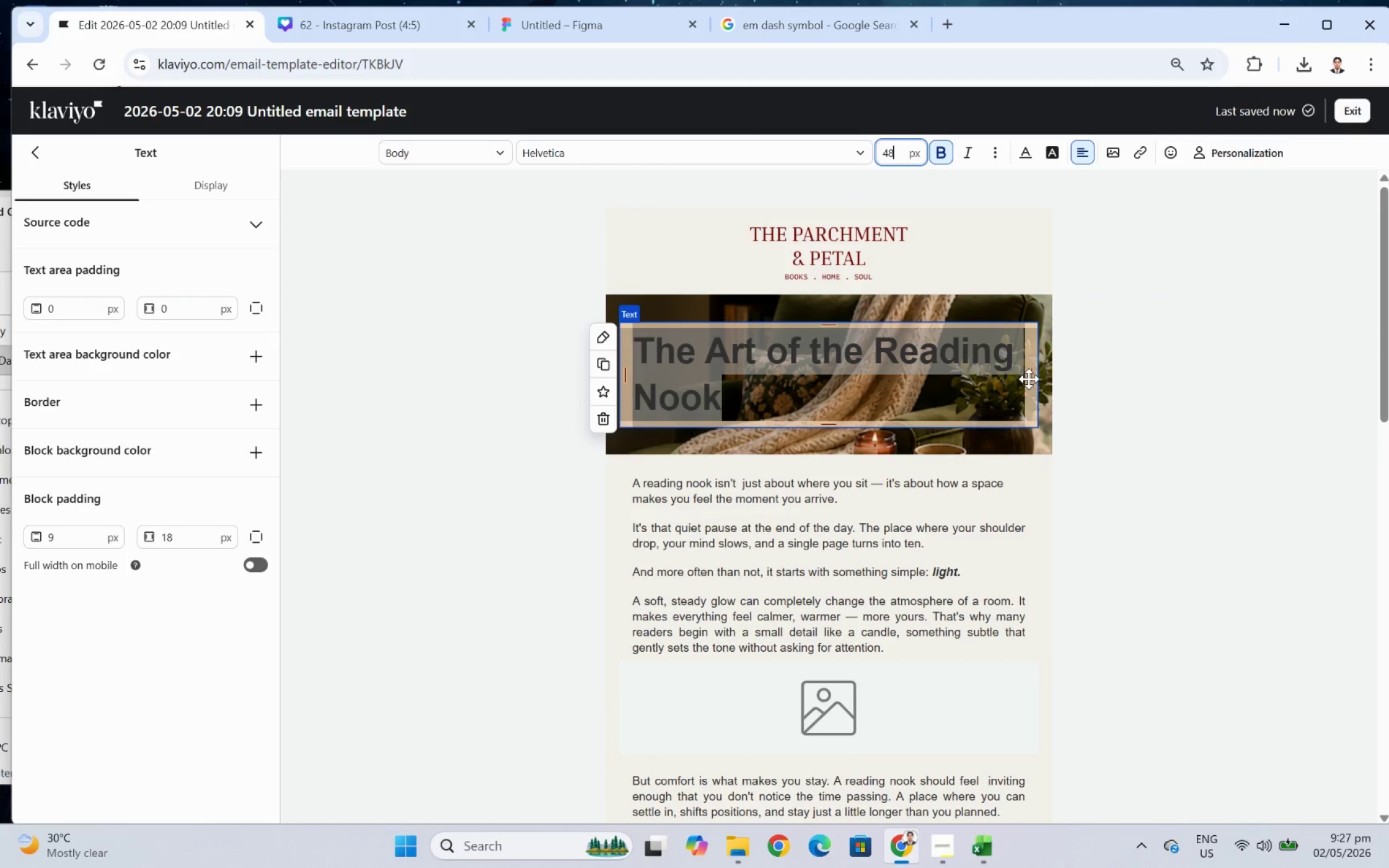 
left_click_drag(start_coordinate=[1031, 378], to_coordinate=[992, 375])
 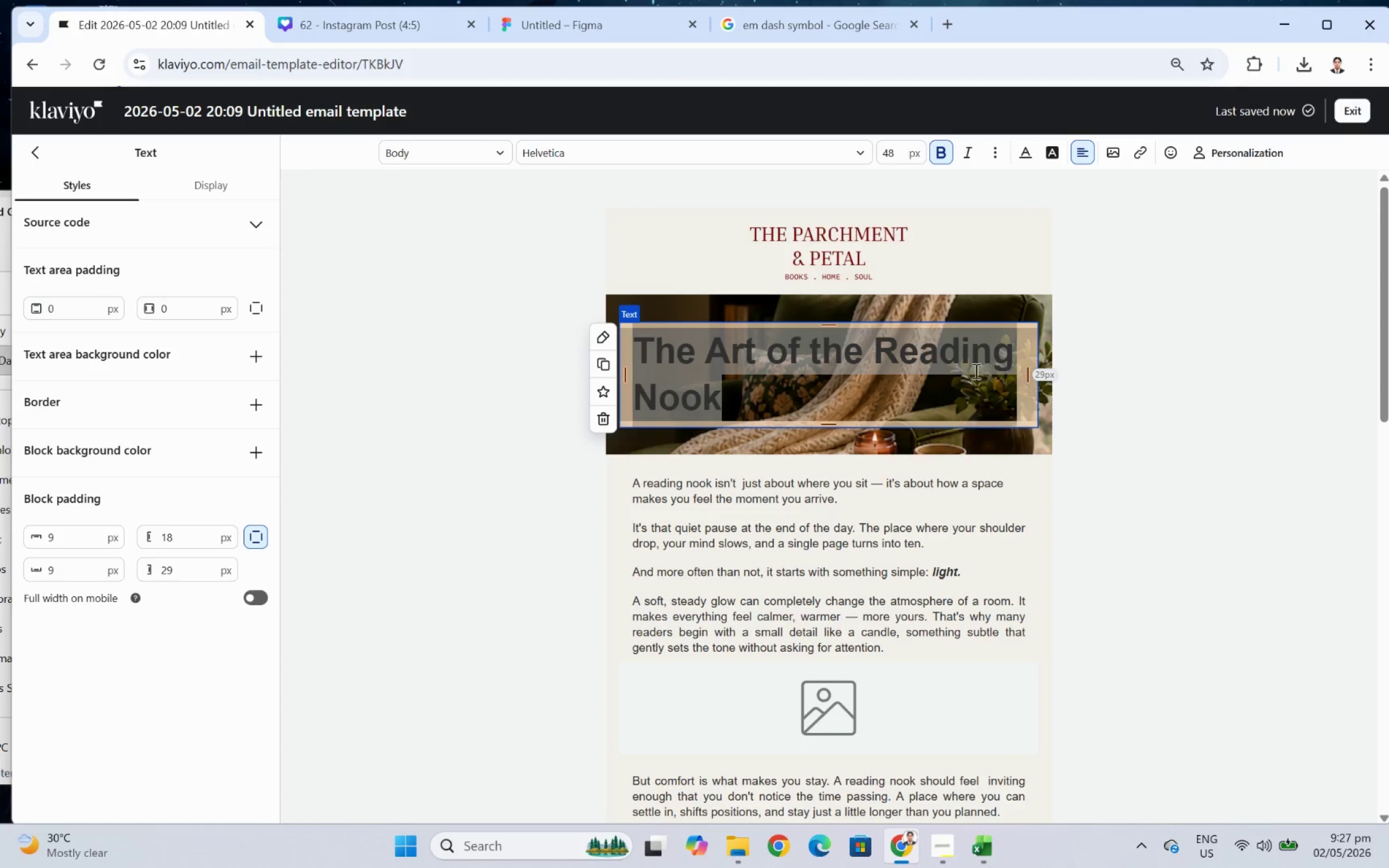 
left_click([971, 370])
 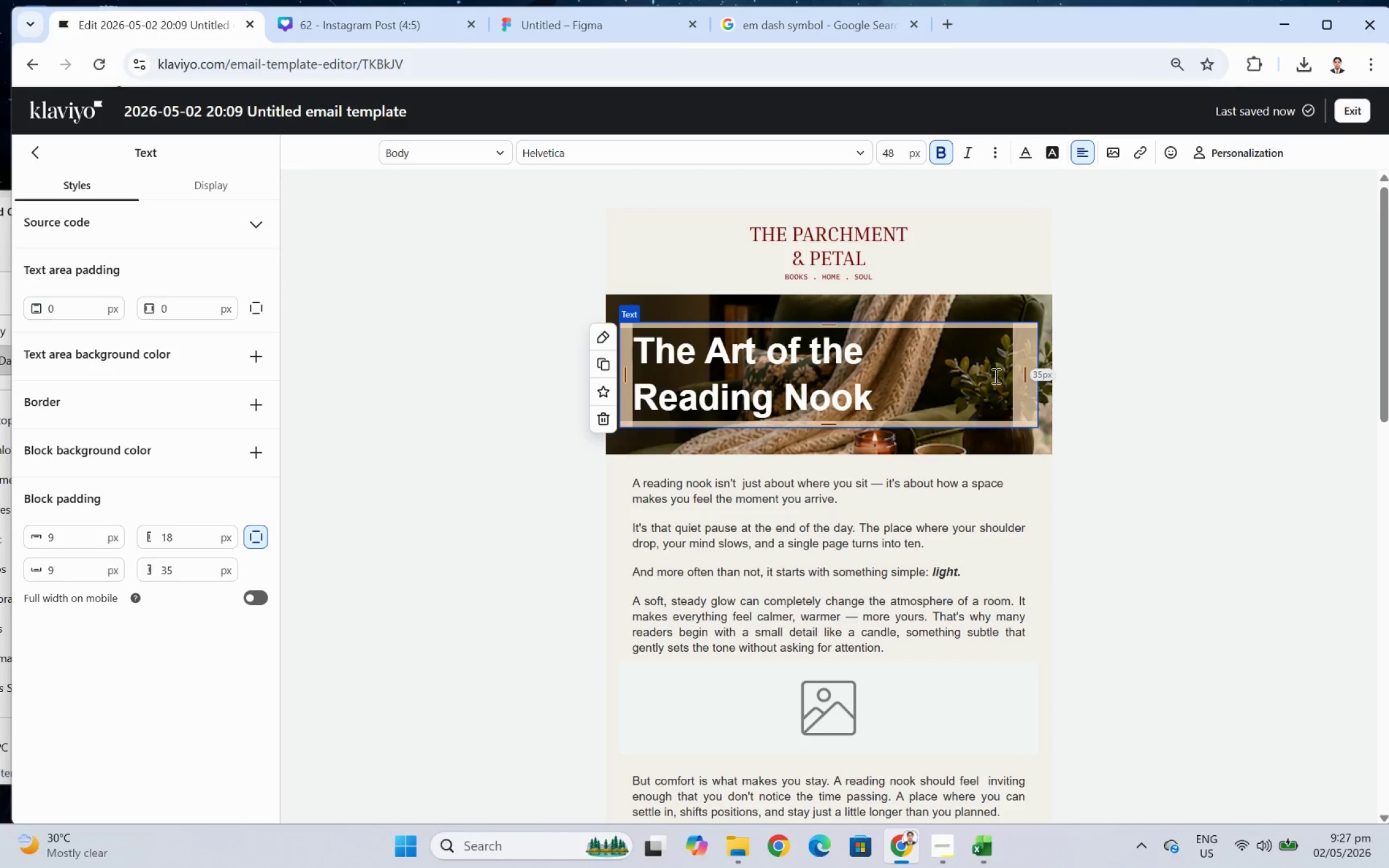 
left_click([994, 375])
 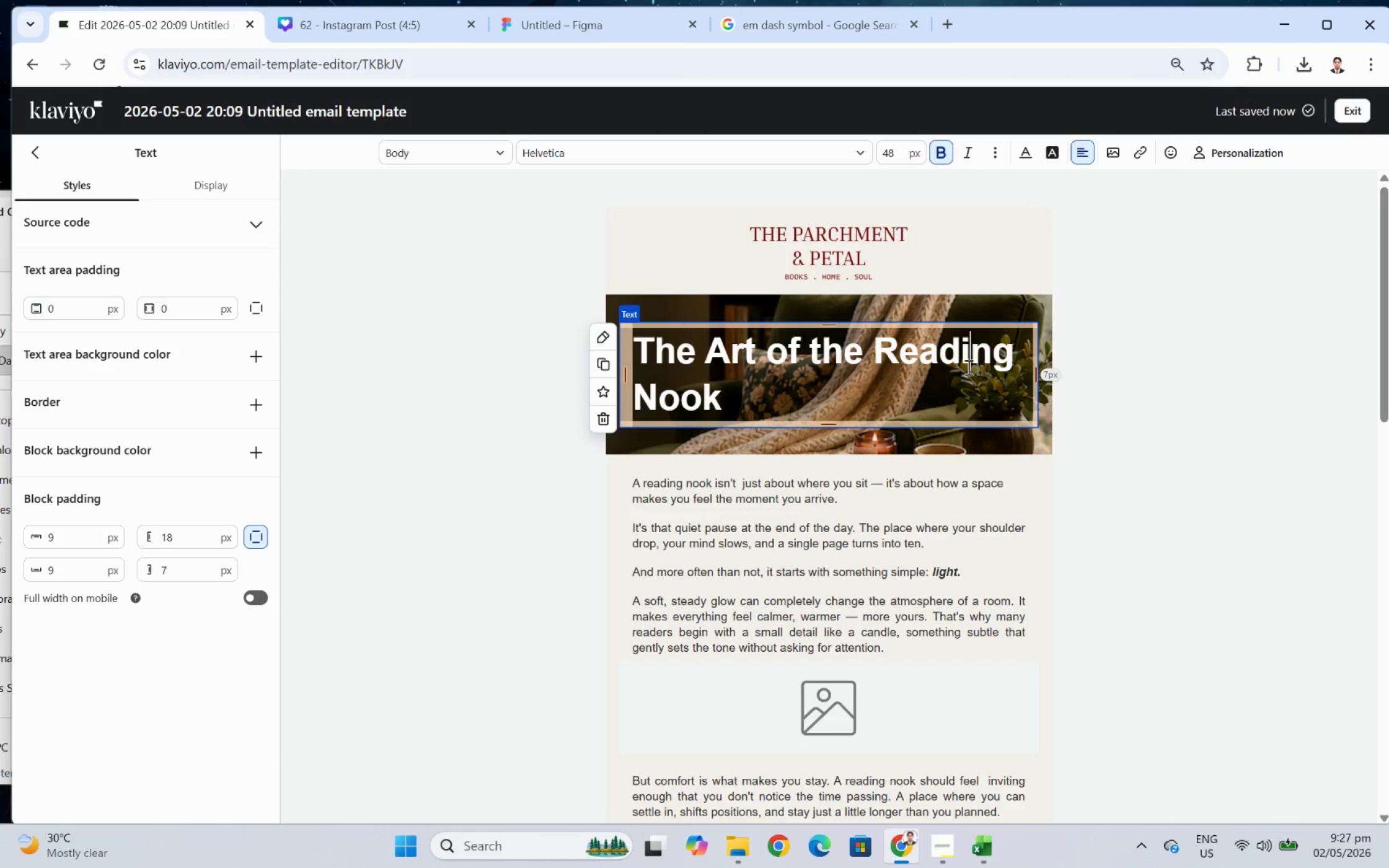 
wait(5.87)
 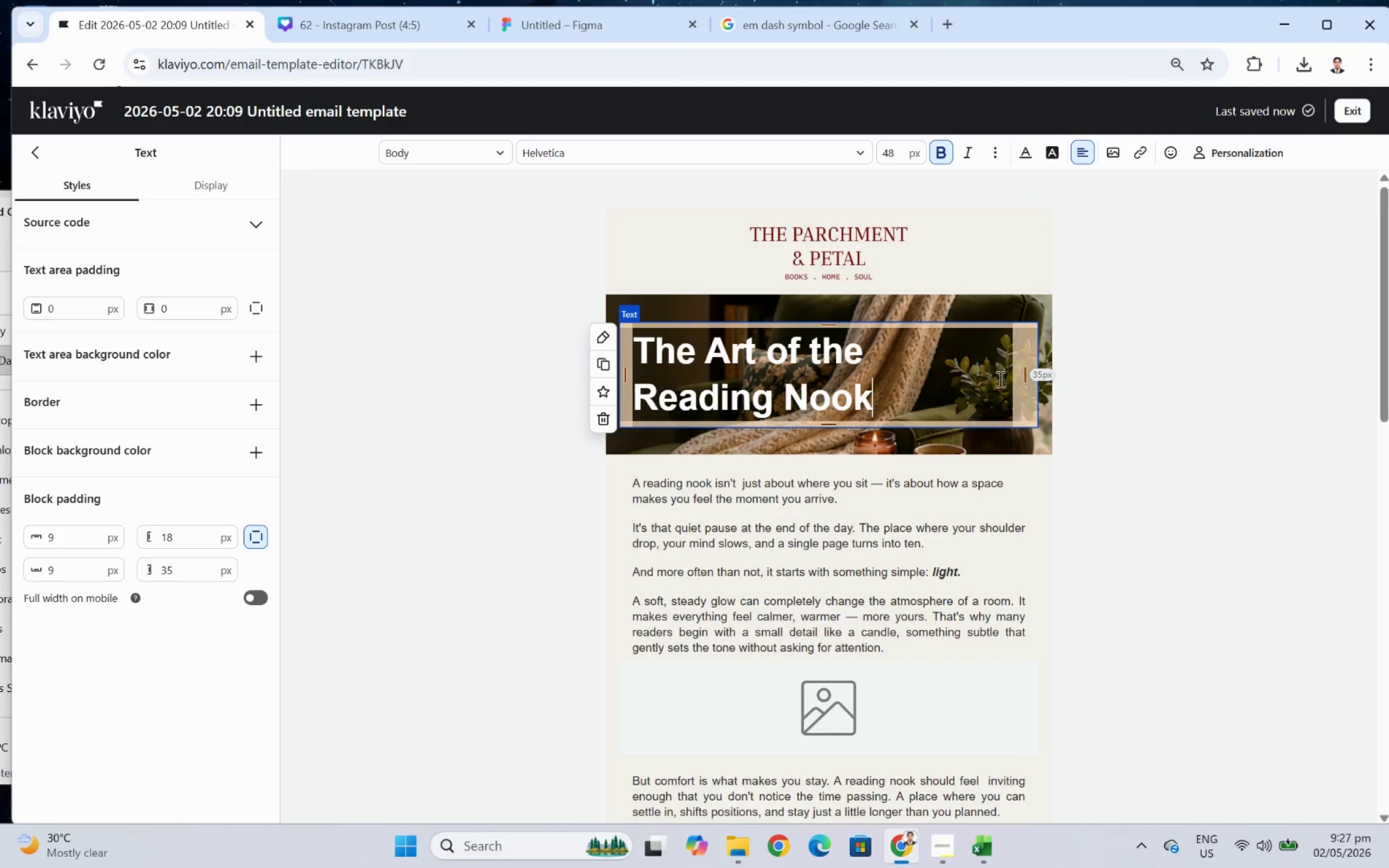 
left_click([1106, 419])
 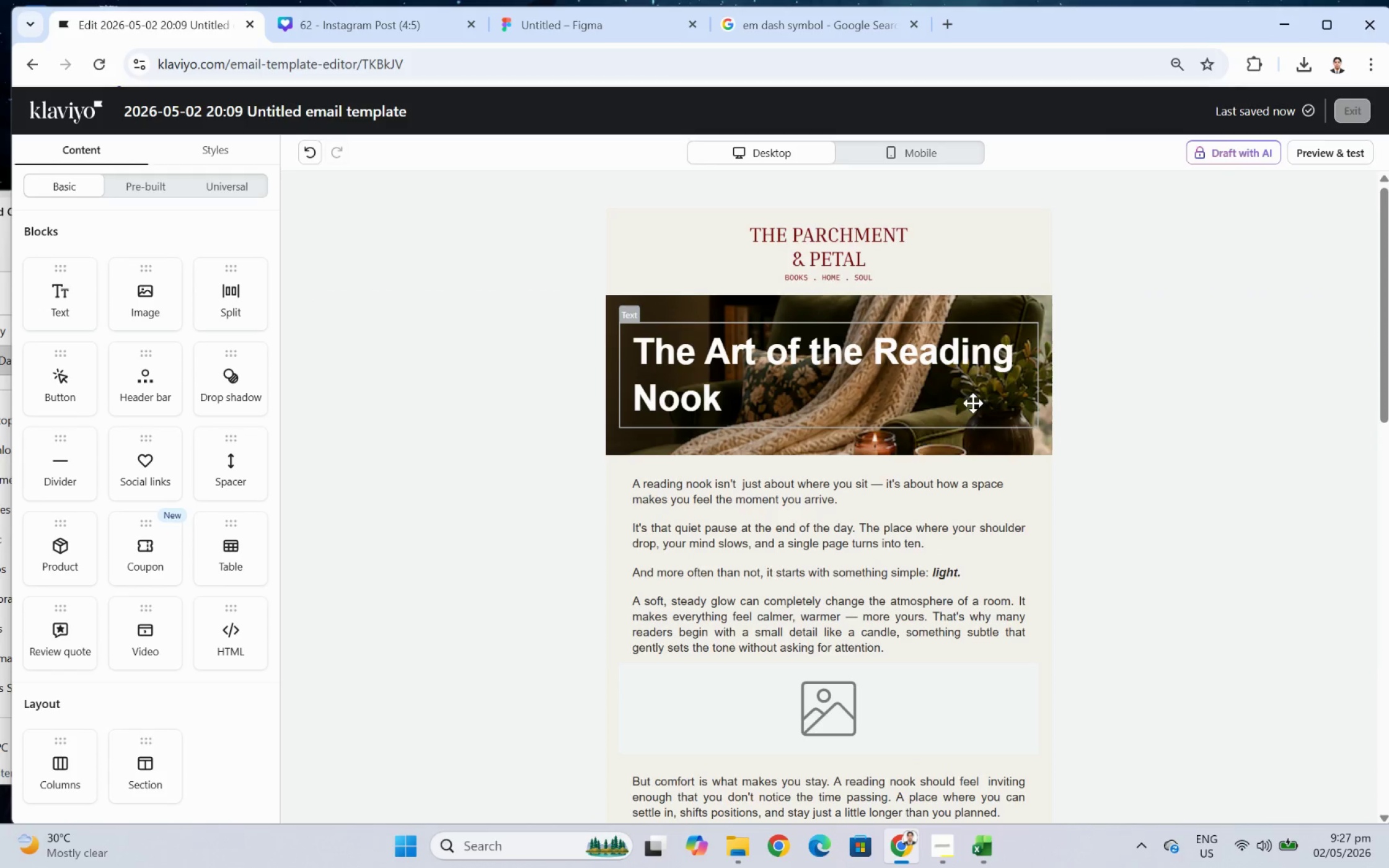 
left_click([963, 389])
 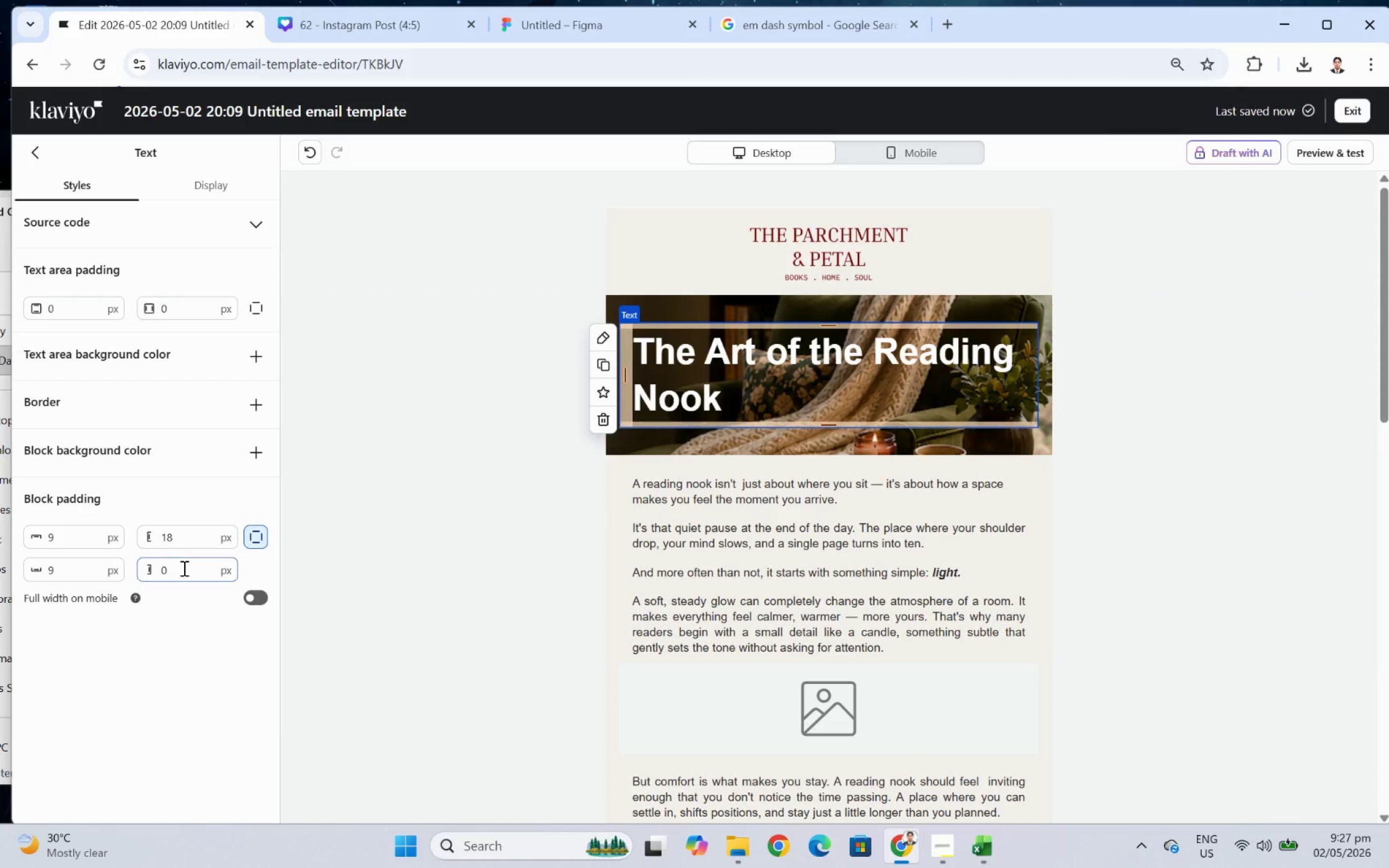 
double_click([184, 568])
 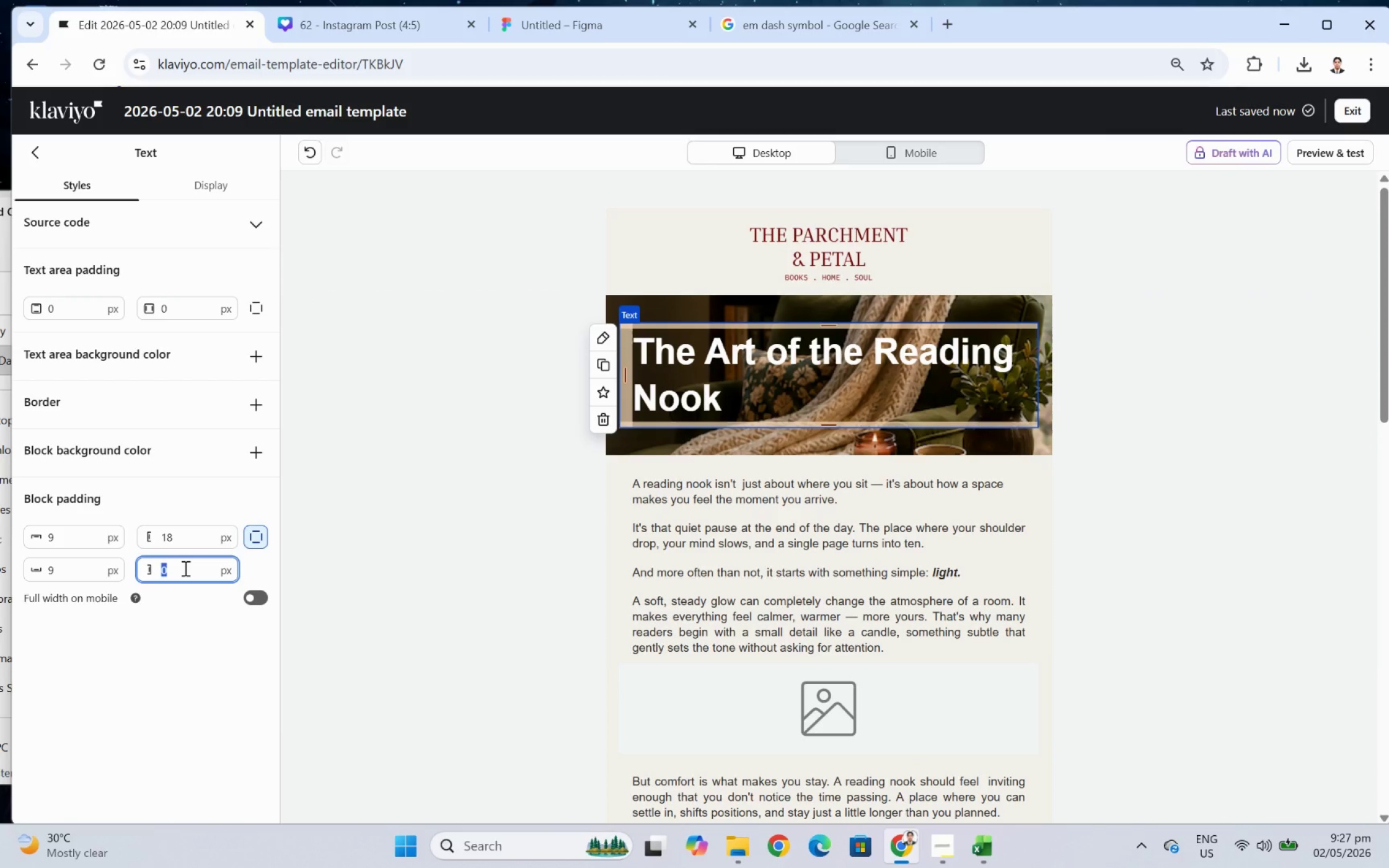 
key(Numpad3)
 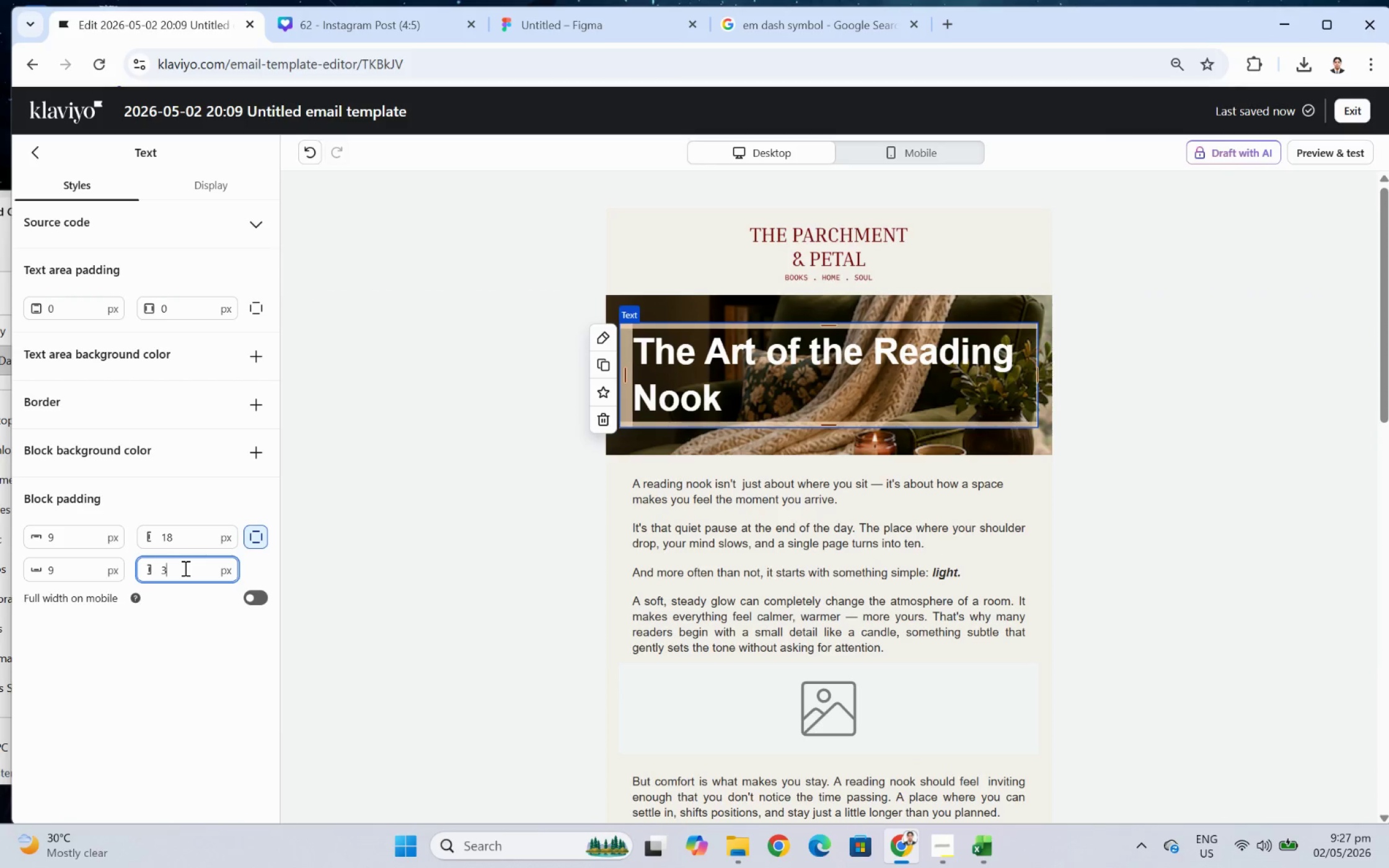 
key(Numpad5)
 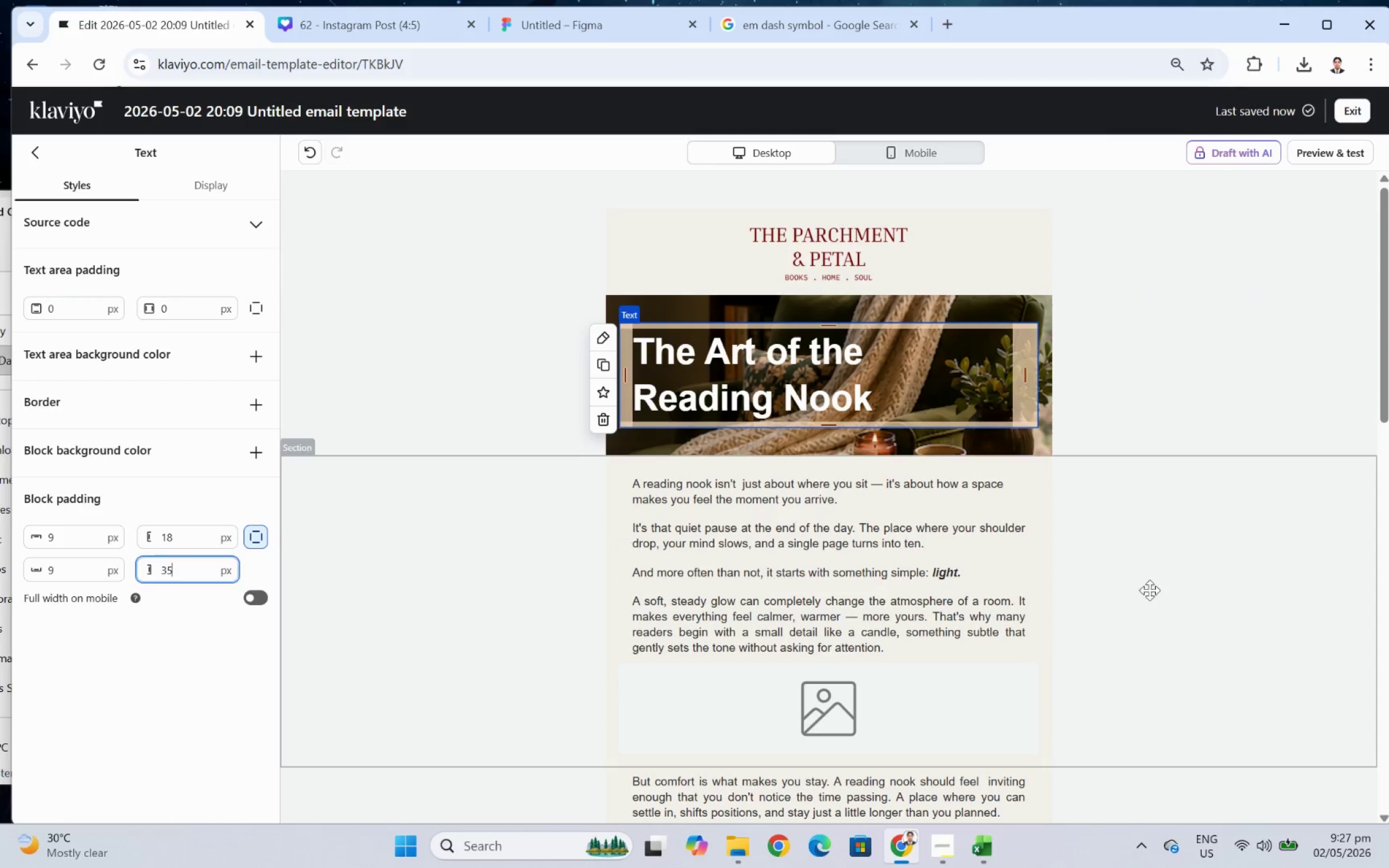 
left_click([1299, 566])
 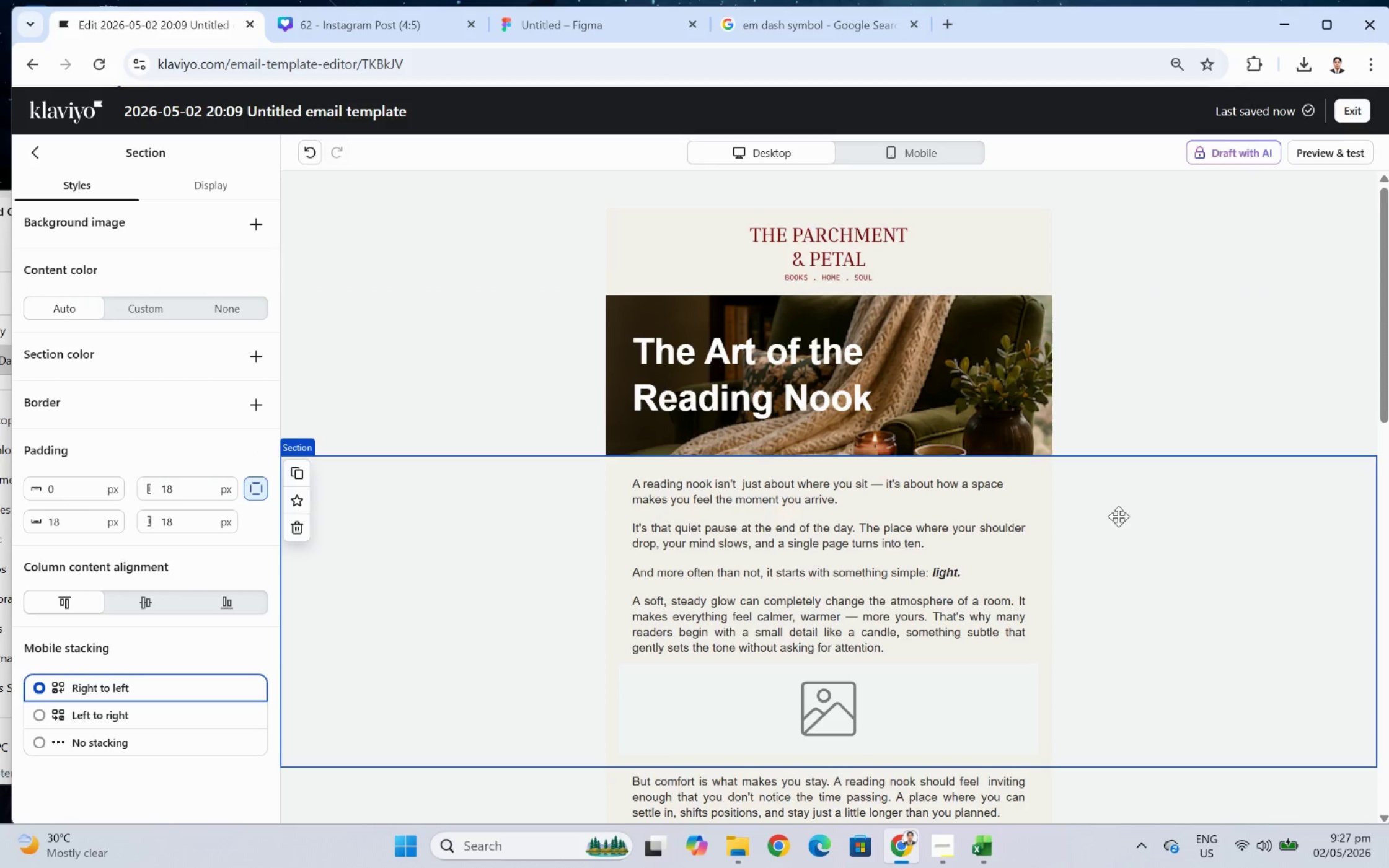 
left_click([393, 374])
 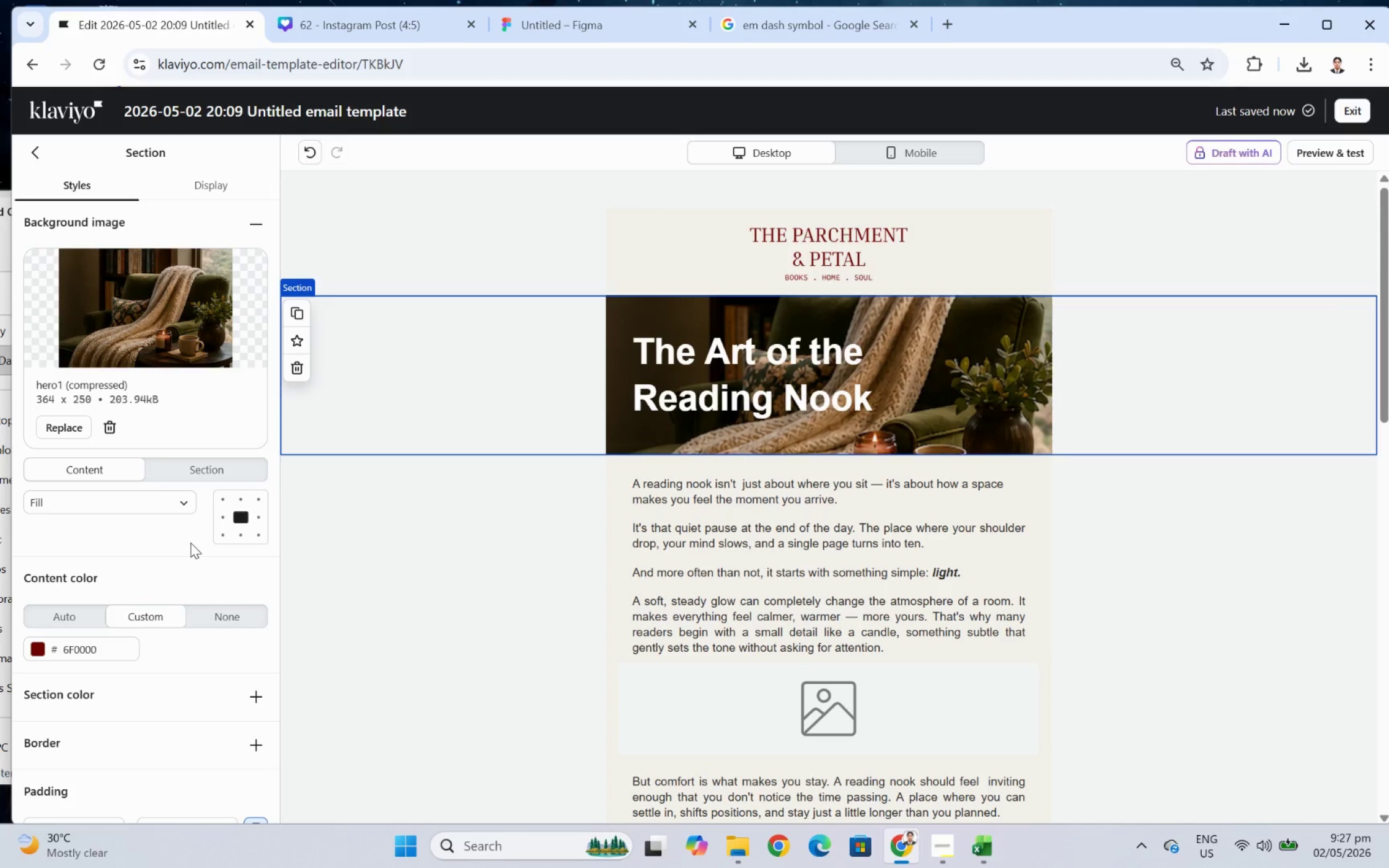 
scroll: coordinate [137, 617], scroll_direction: down, amount: 7.0
 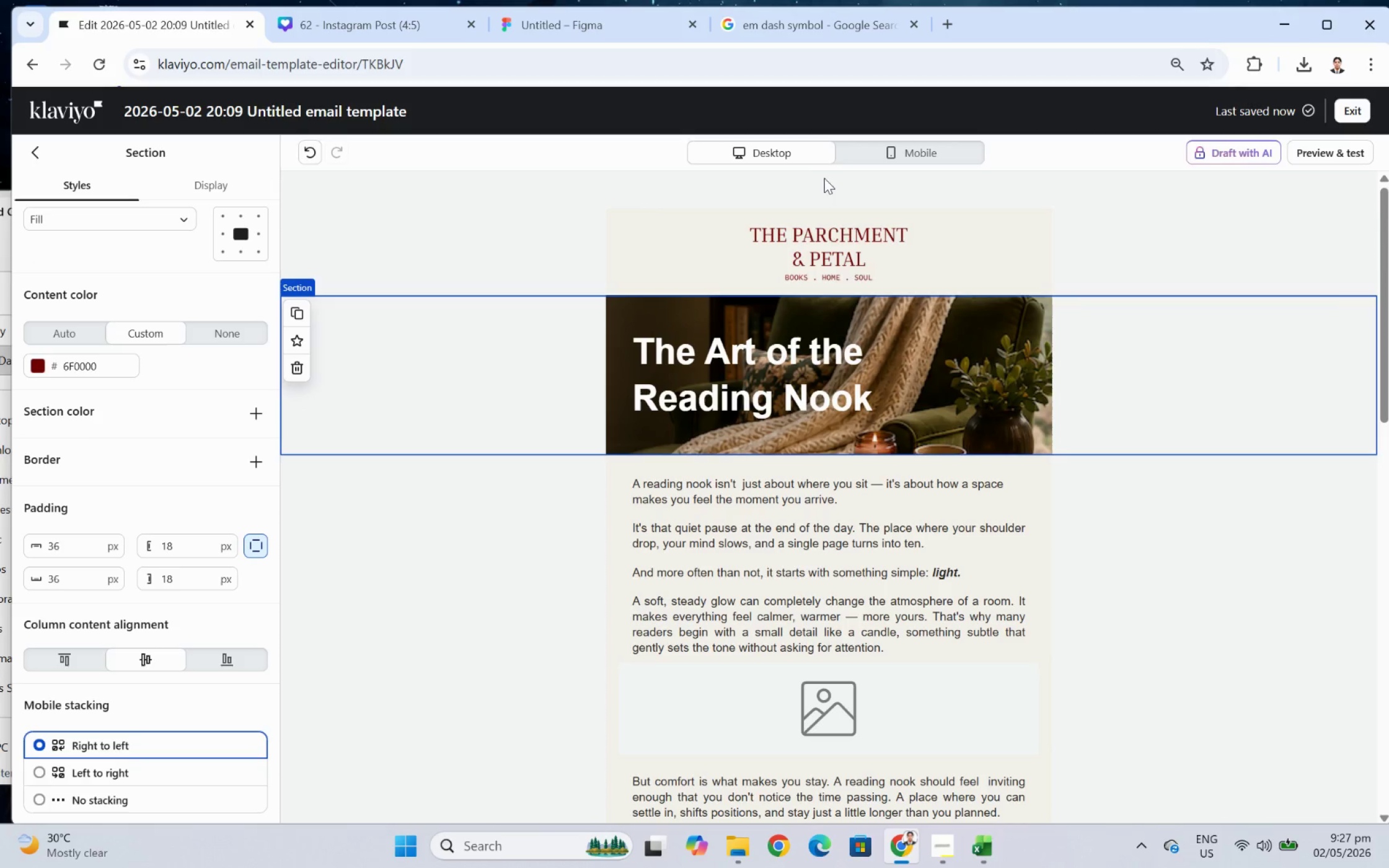 
left_click([900, 154])
 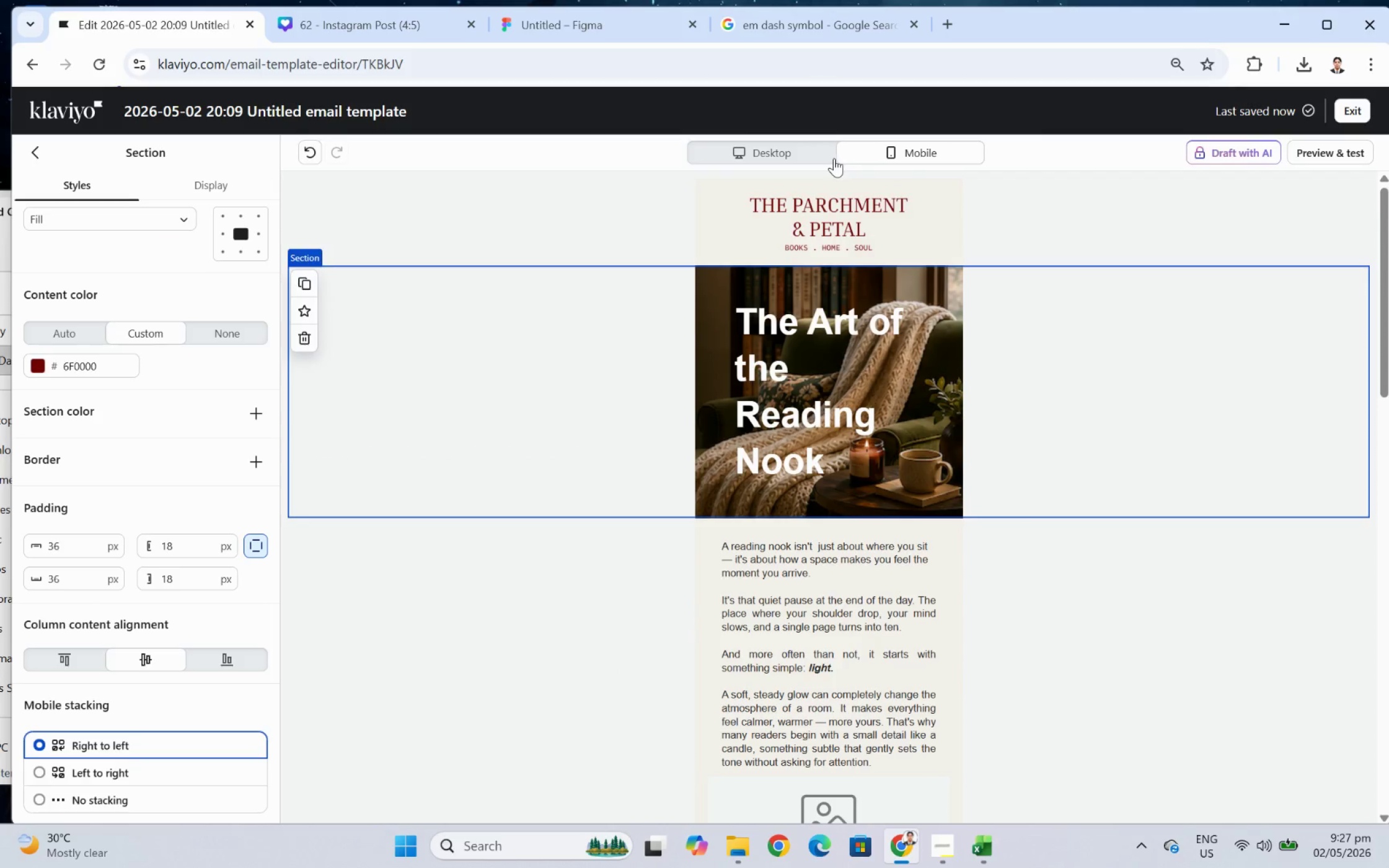 
wait(5.55)
 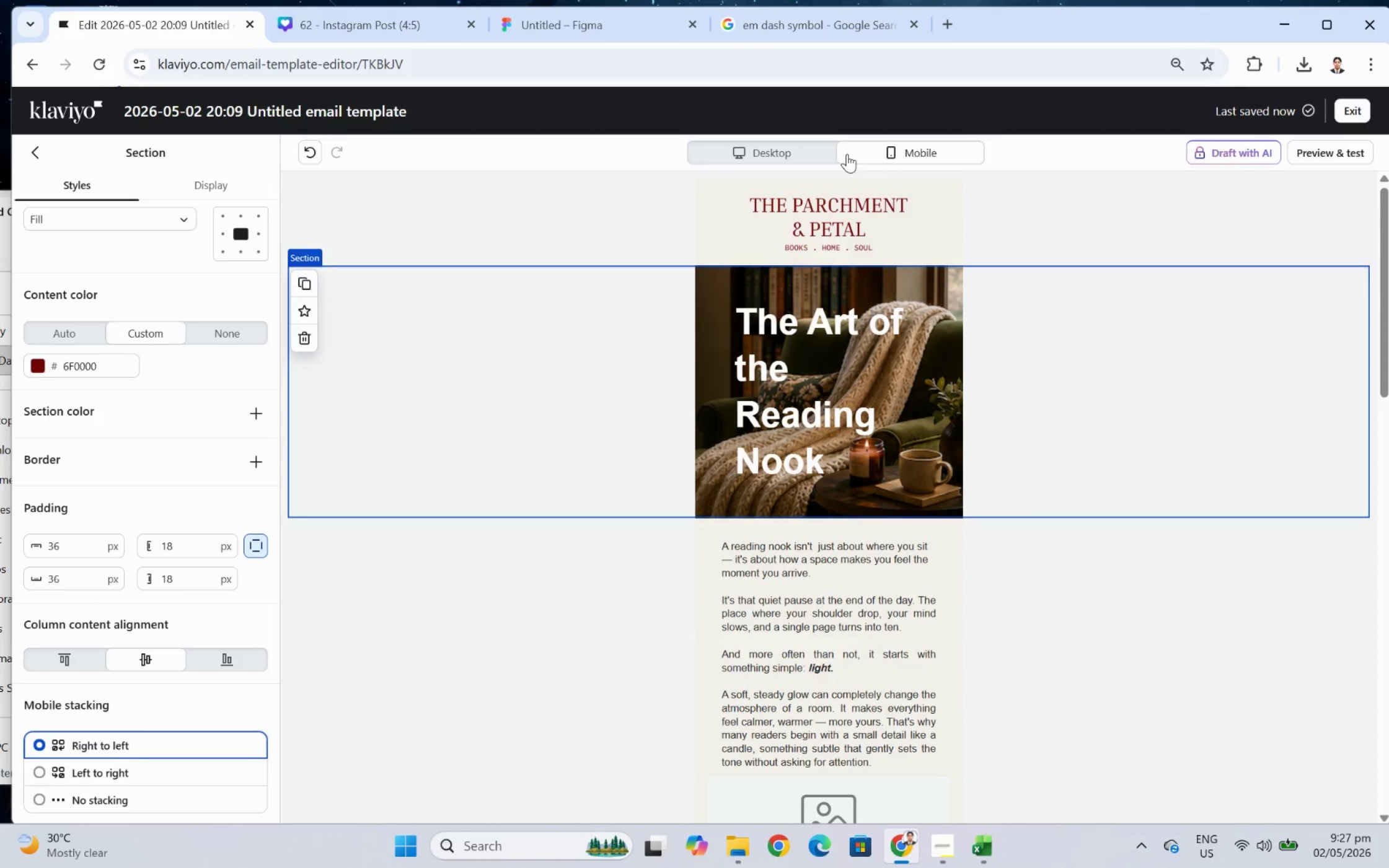 
left_click([815, 157])
 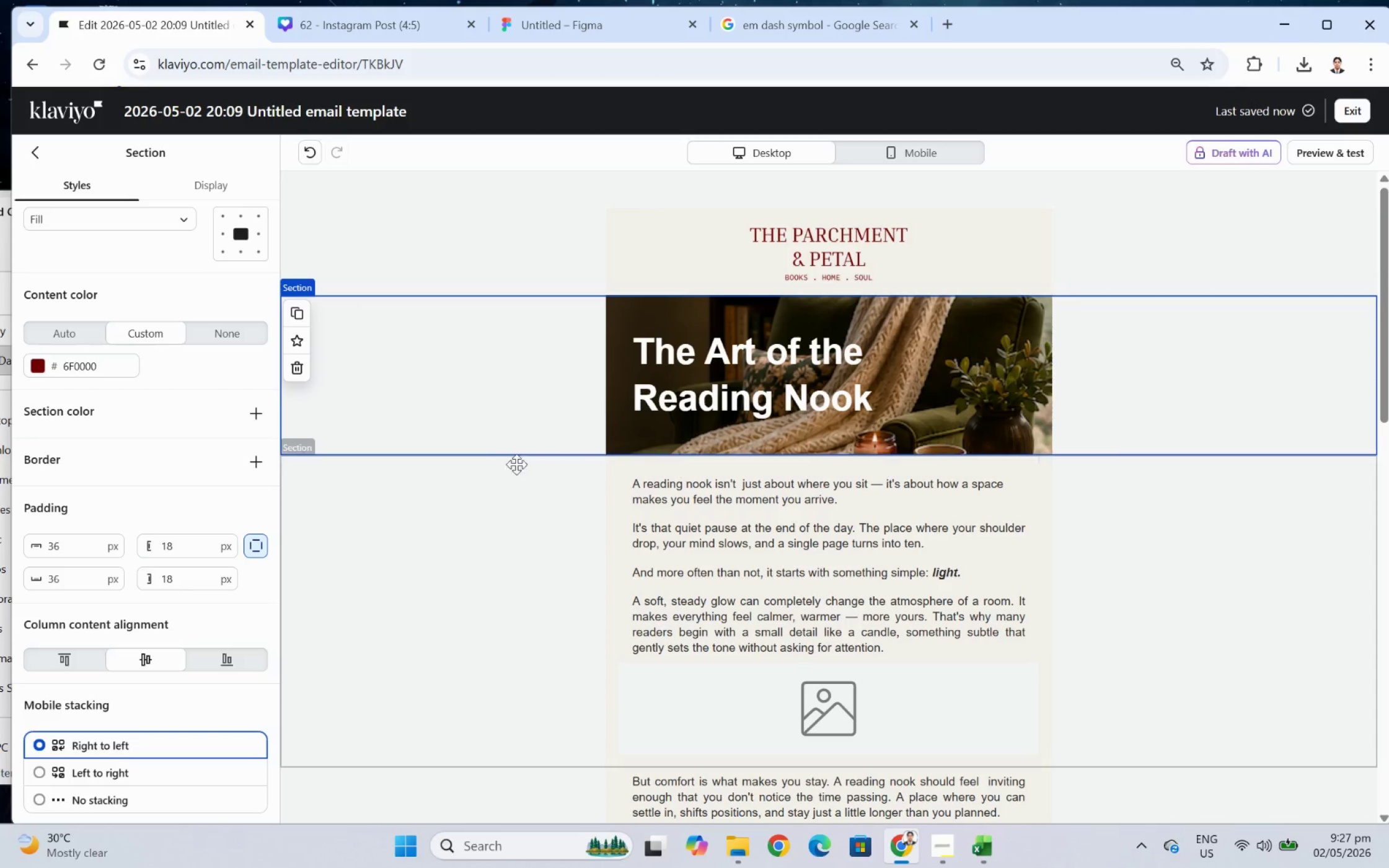 
wait(8.44)
 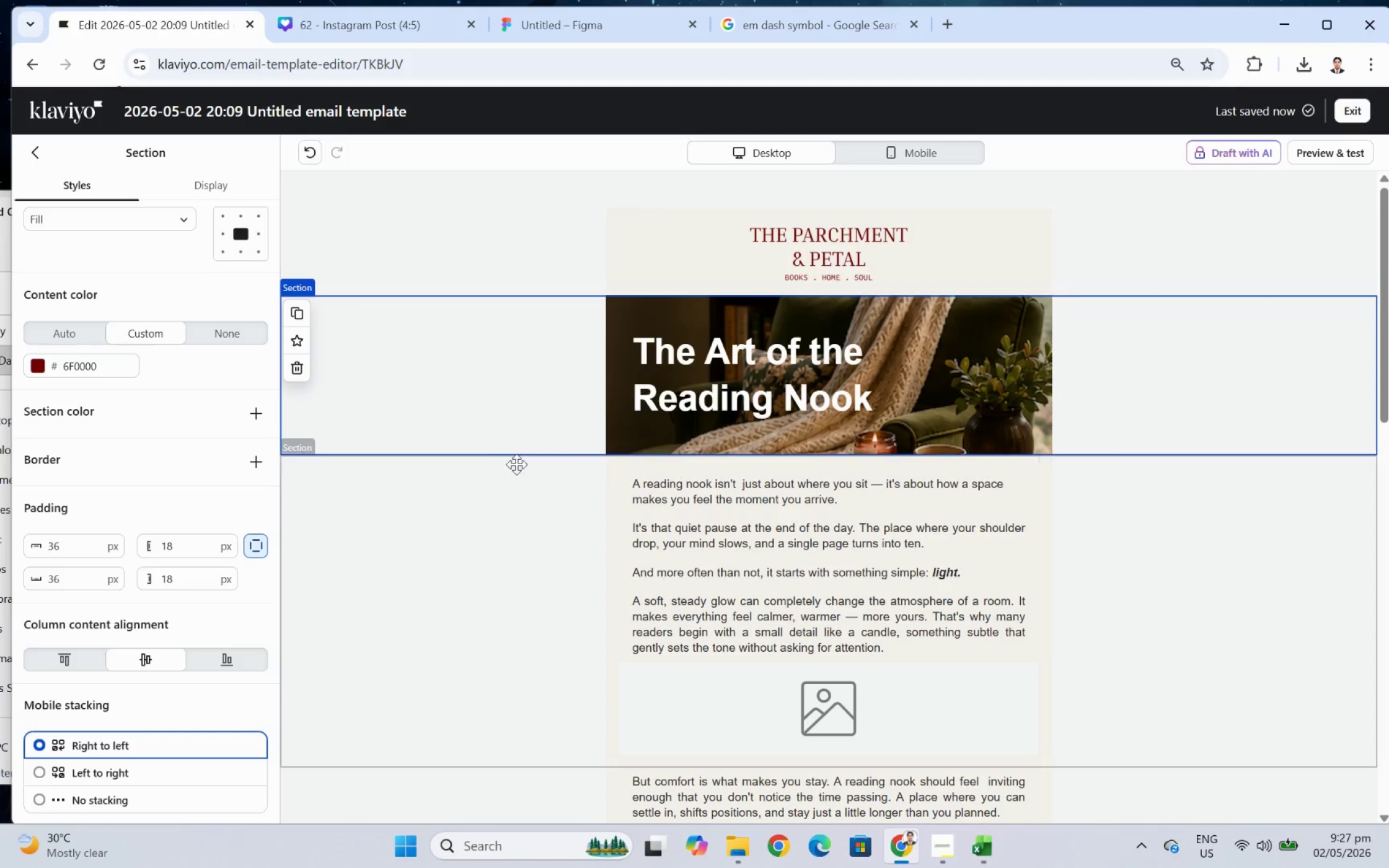 
left_click([527, 390])
 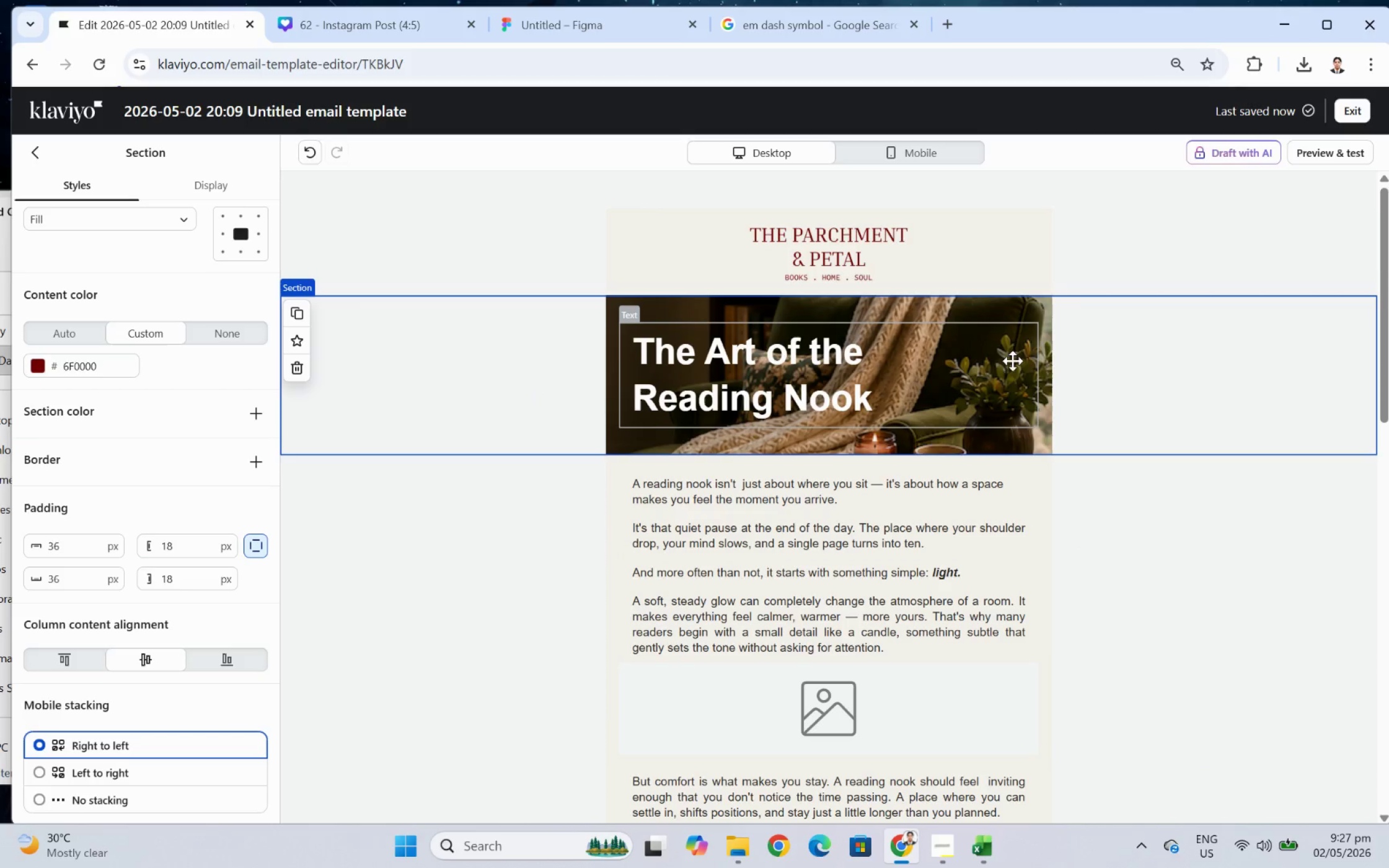 
left_click([1033, 361])
 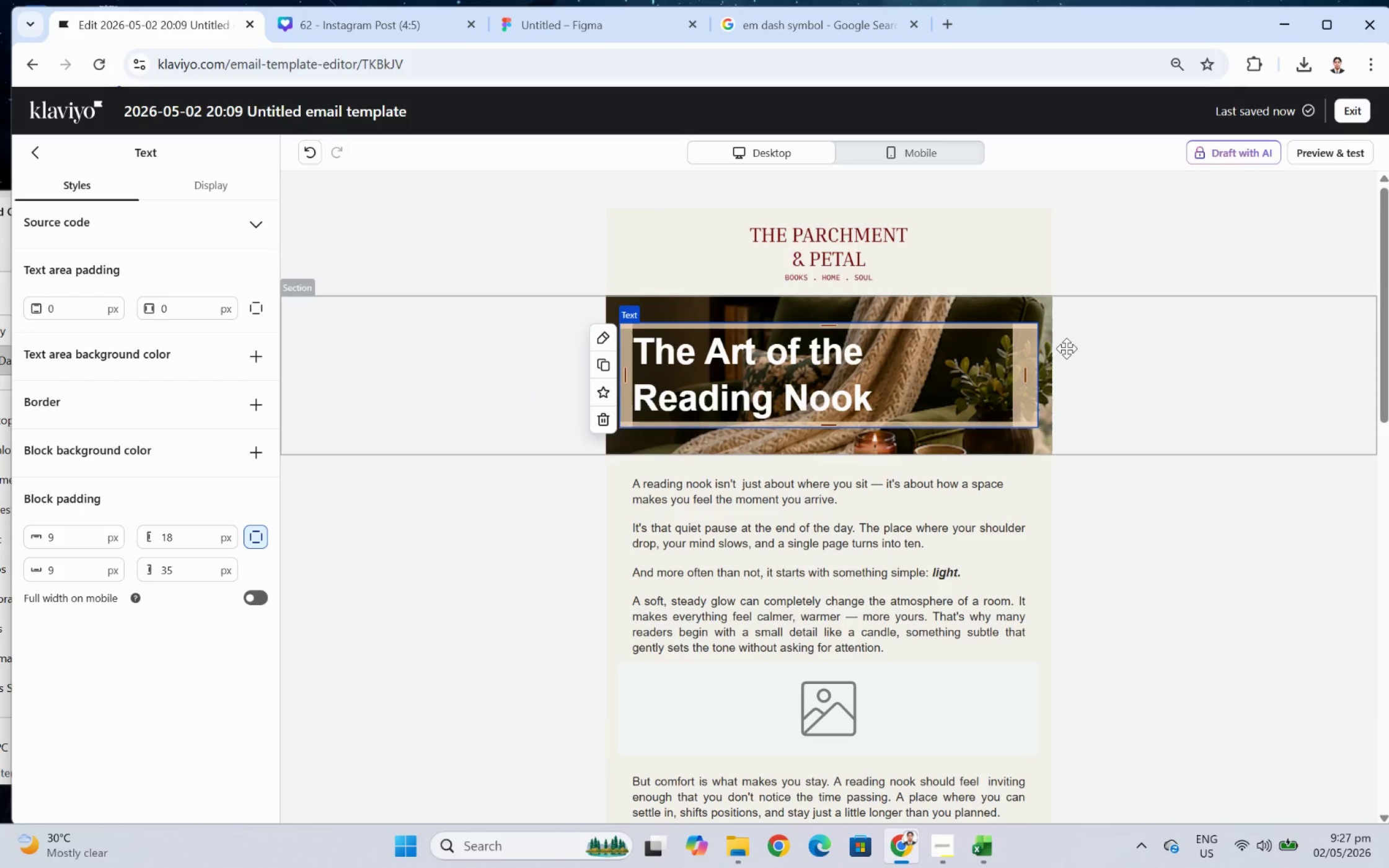 
left_click([1066, 348])
 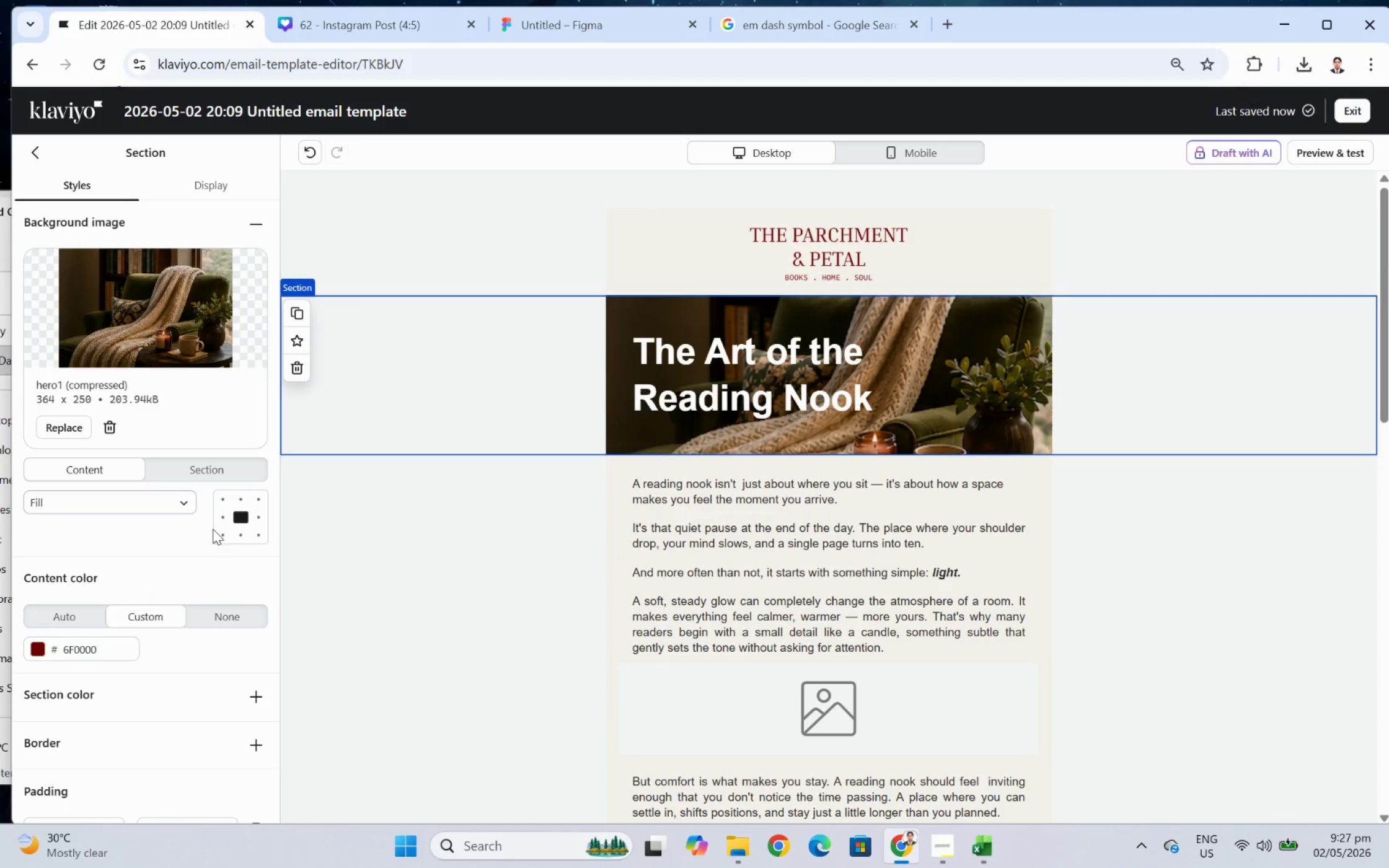 
left_click([261, 518])
 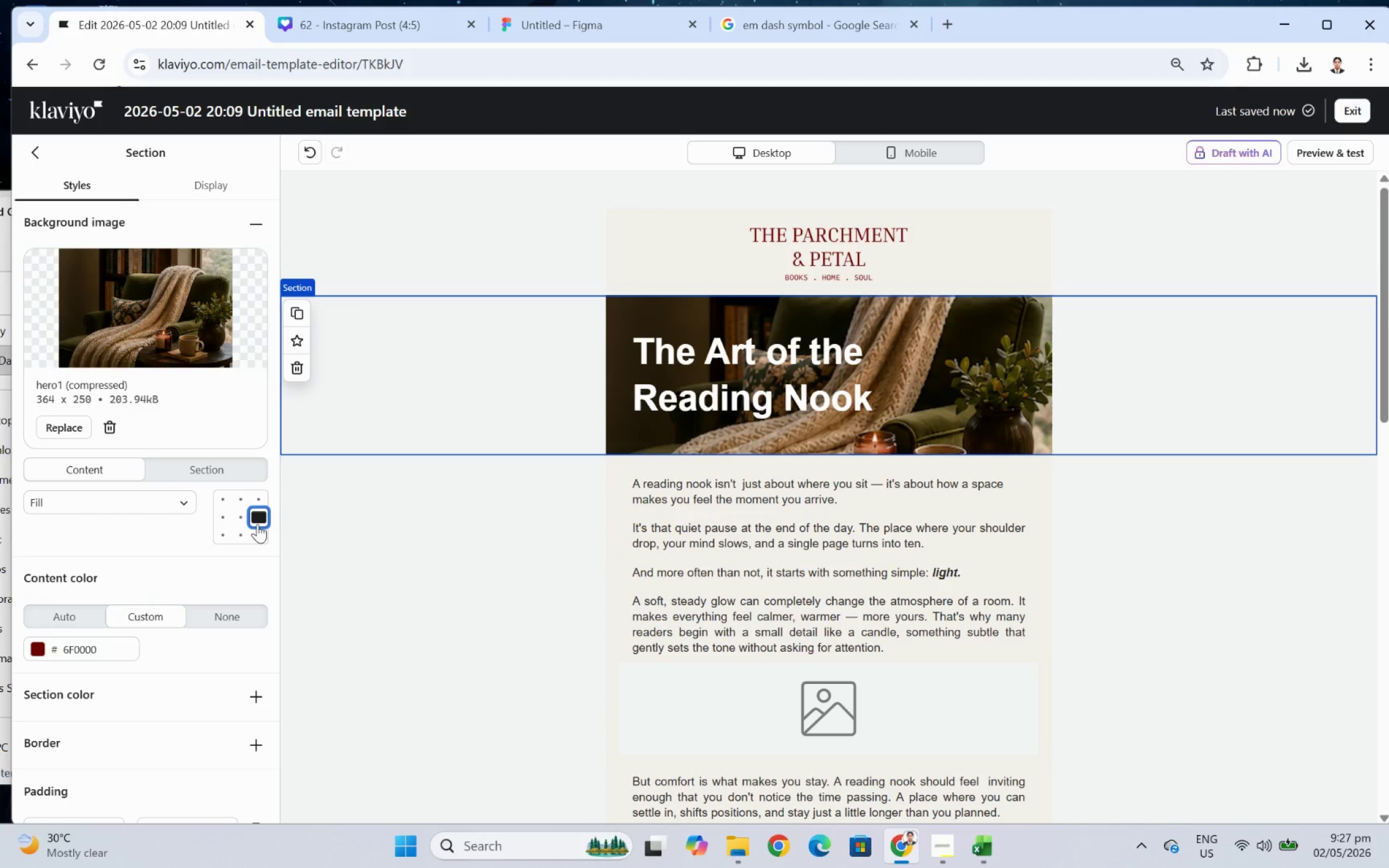 
mouse_move([263, 519])
 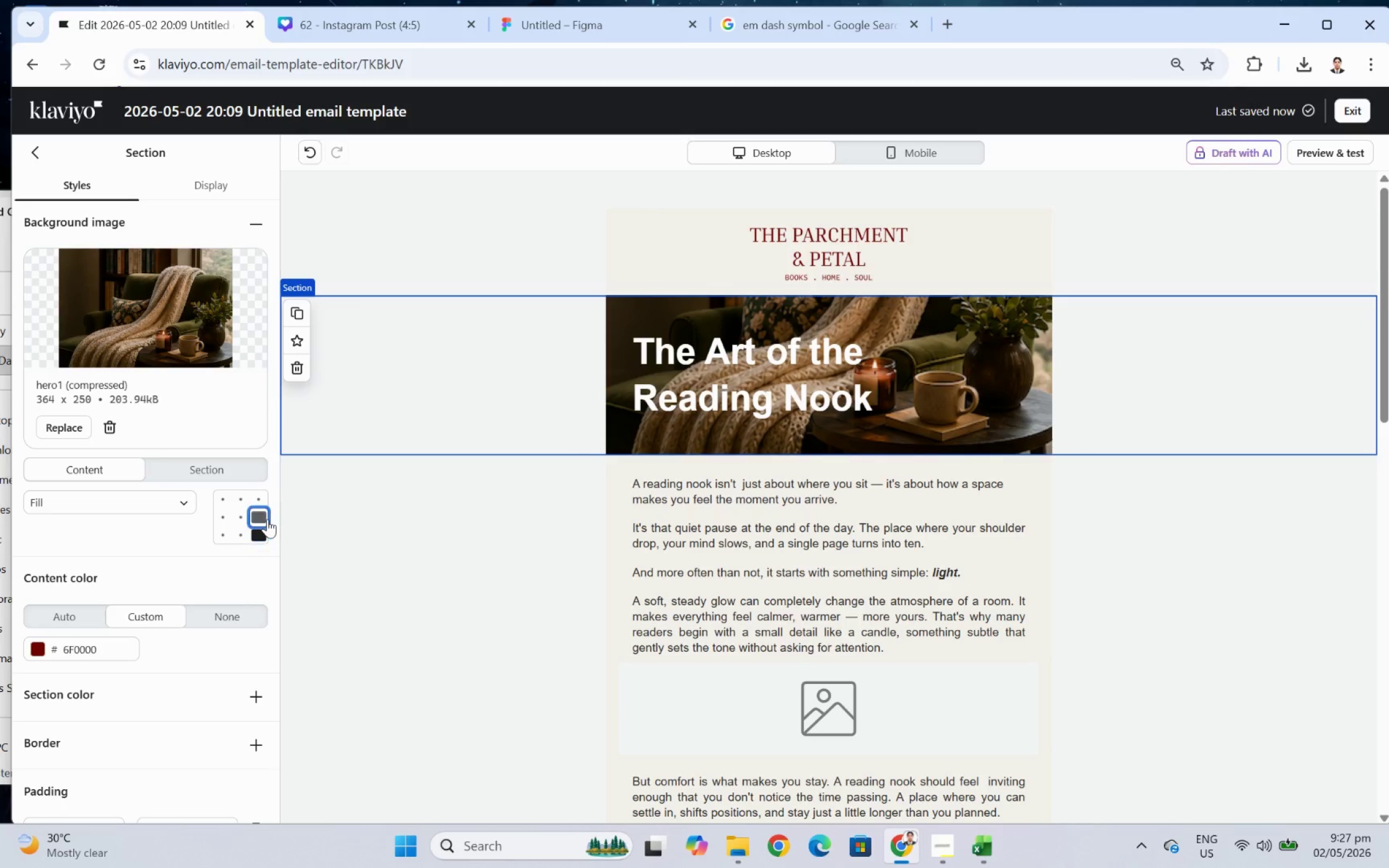 
left_click([267, 519])
 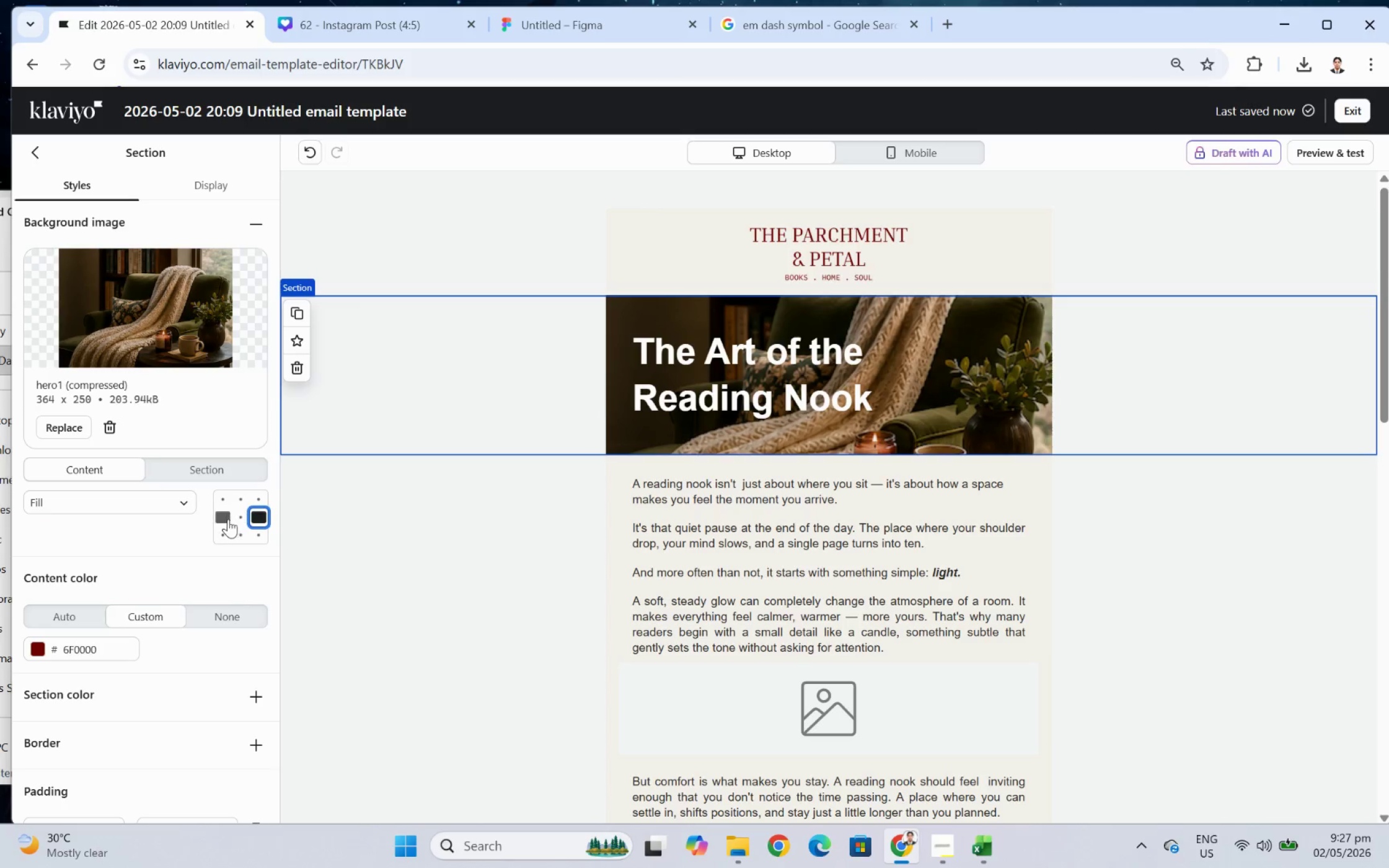 
left_click([224, 517])
 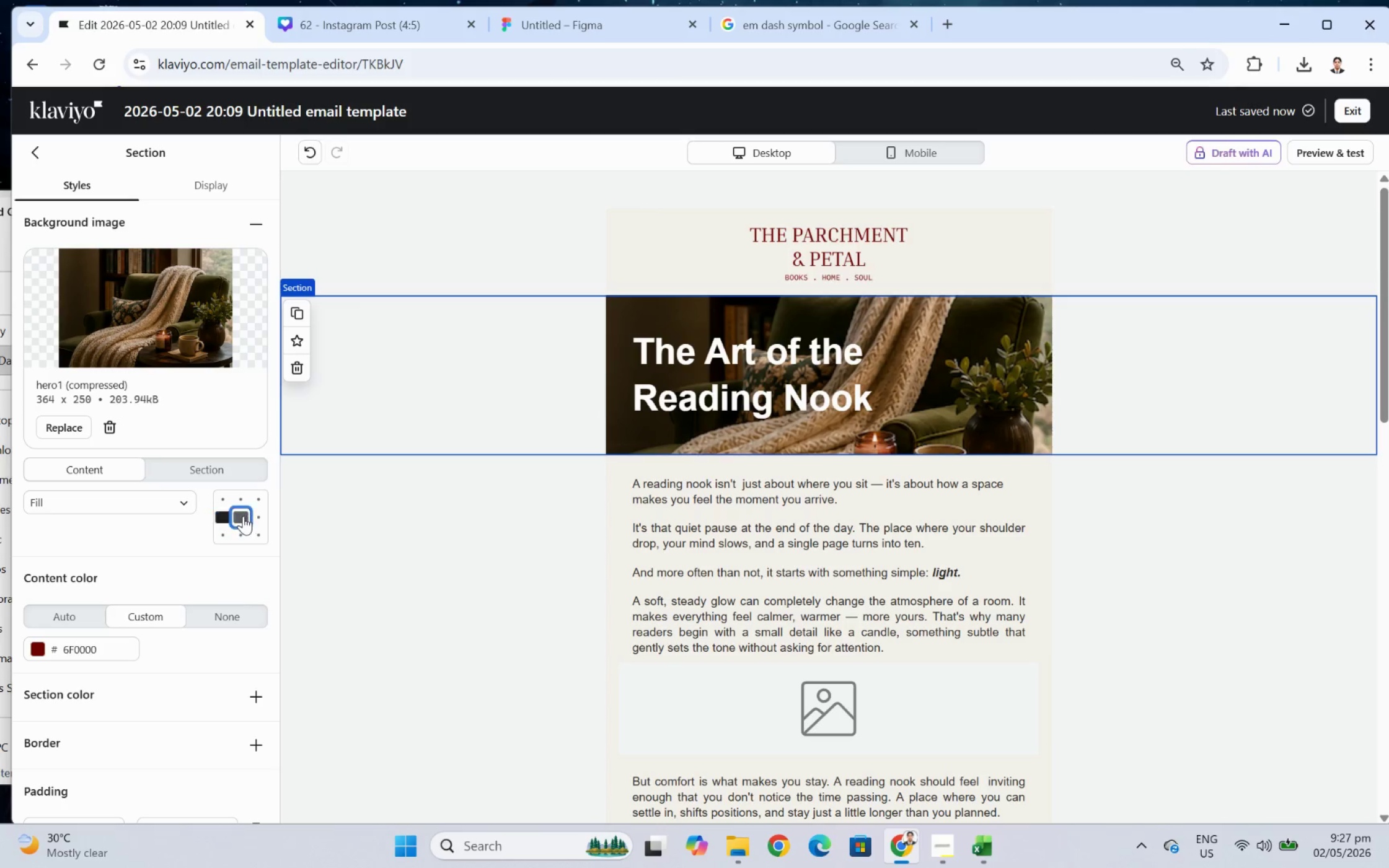 
double_click([258, 516])
 